 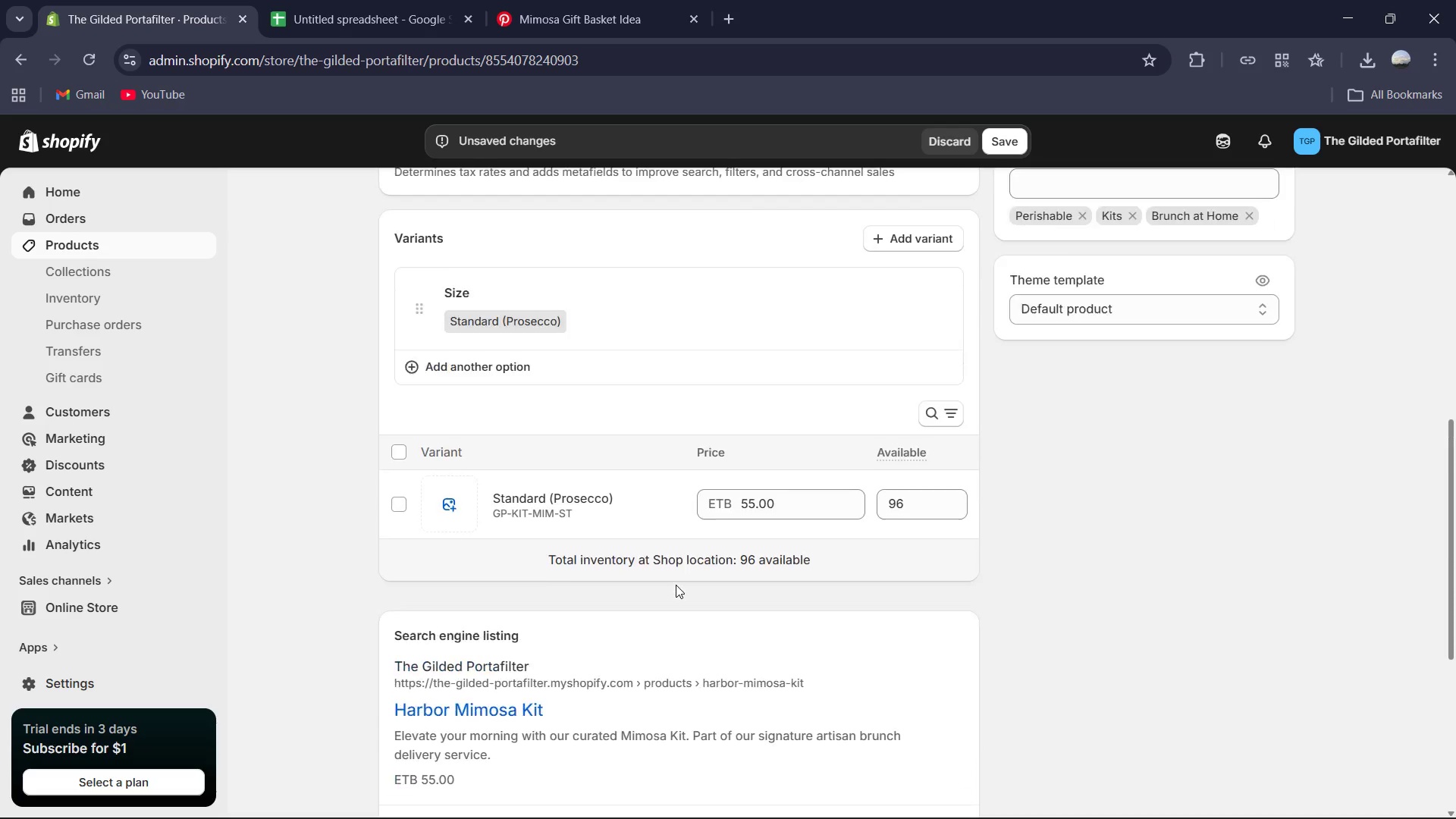 
left_click([1003, 142])
 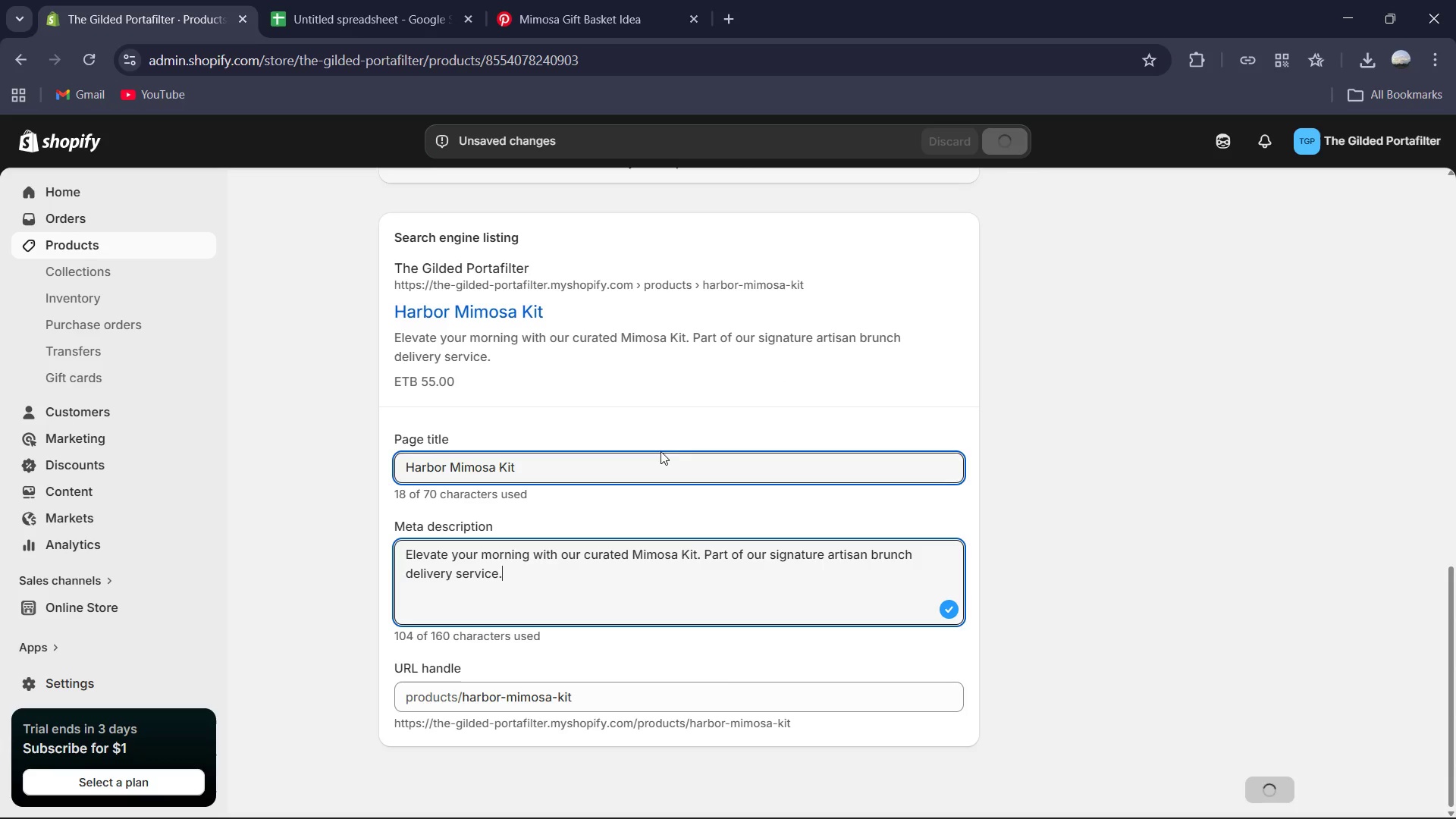 
scroll: coordinate [662, 452], scroll_direction: up, amount: 6.0
 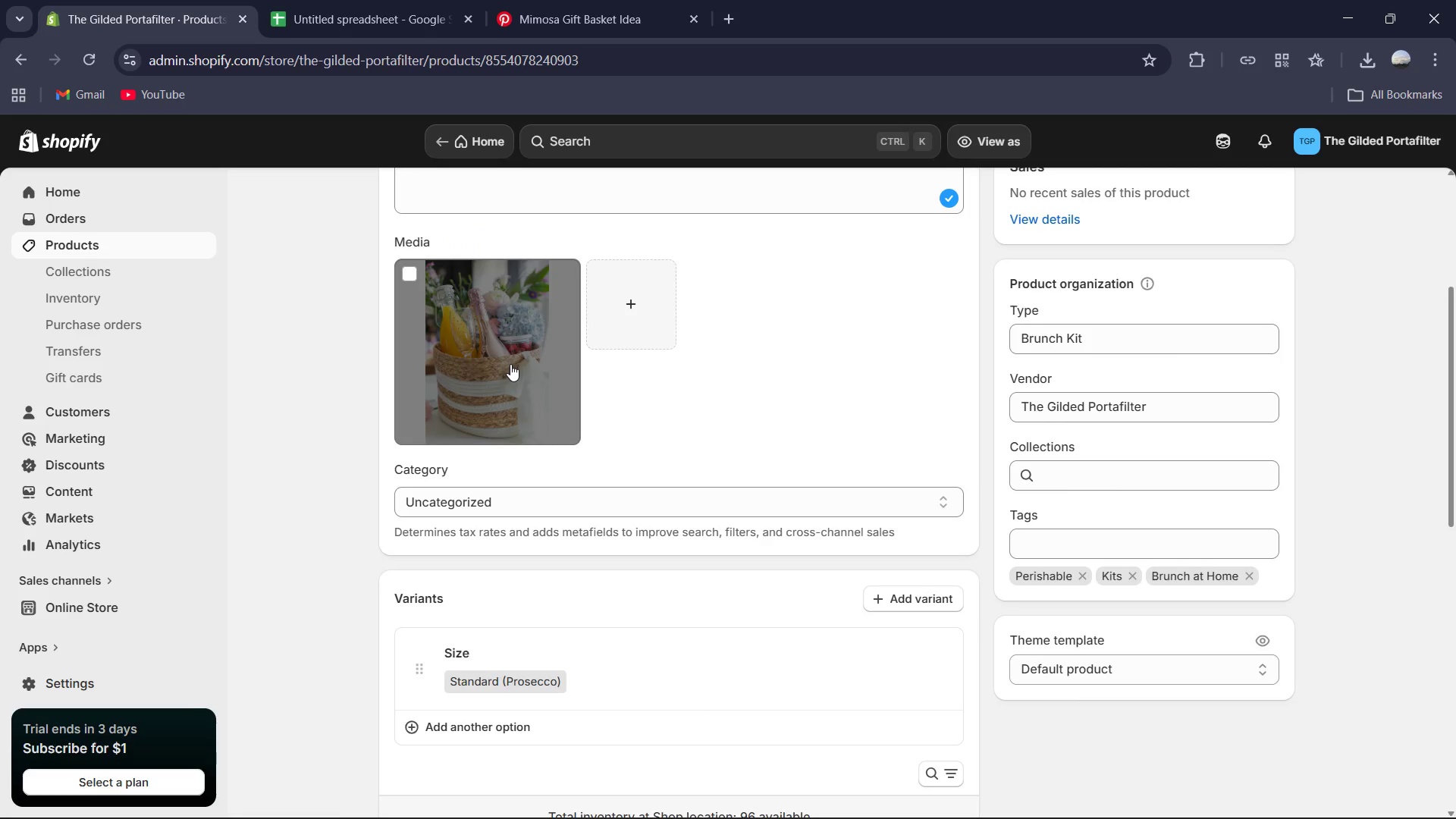 
left_click([511, 364])
 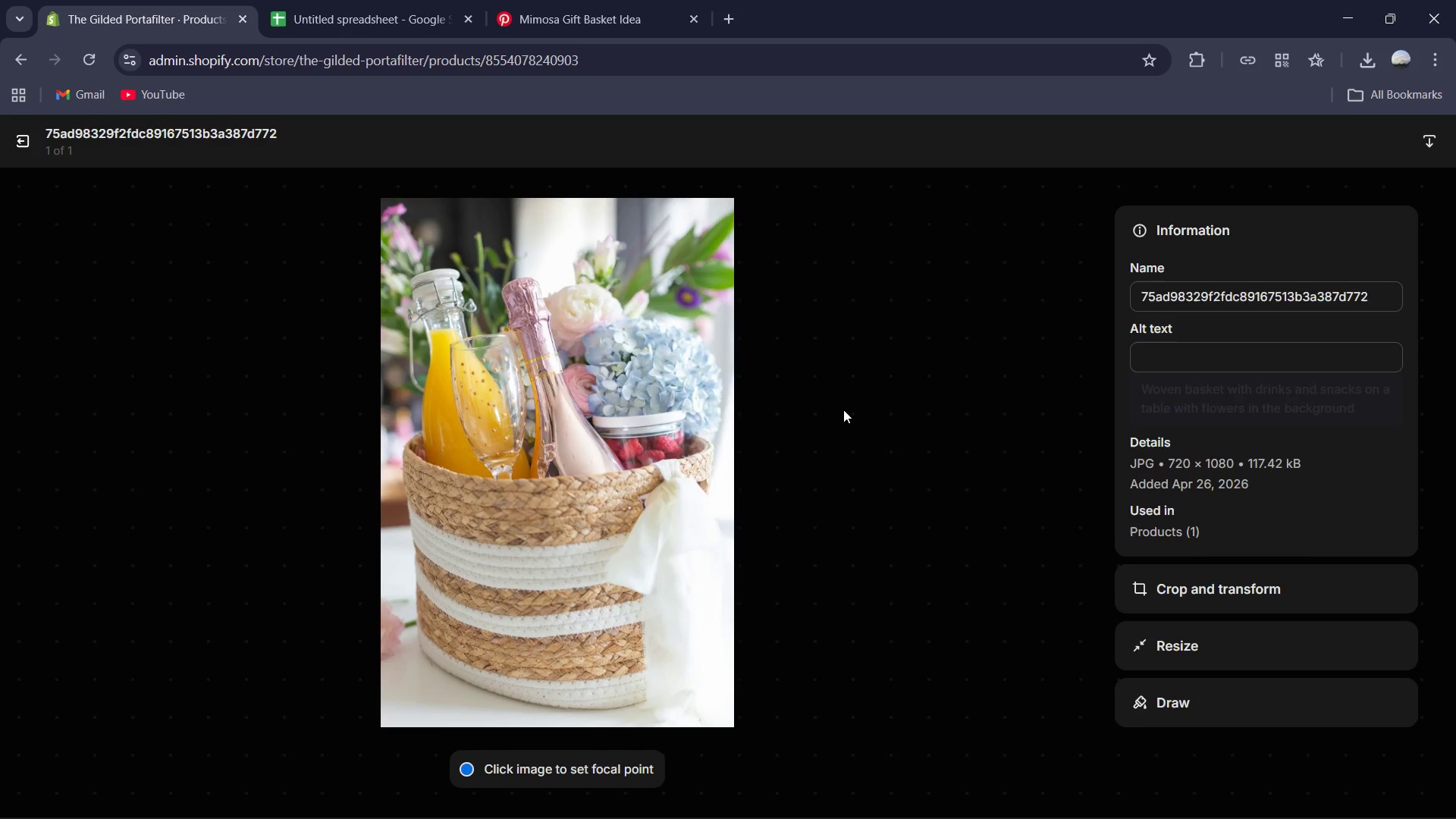 
left_click([1202, 413])
 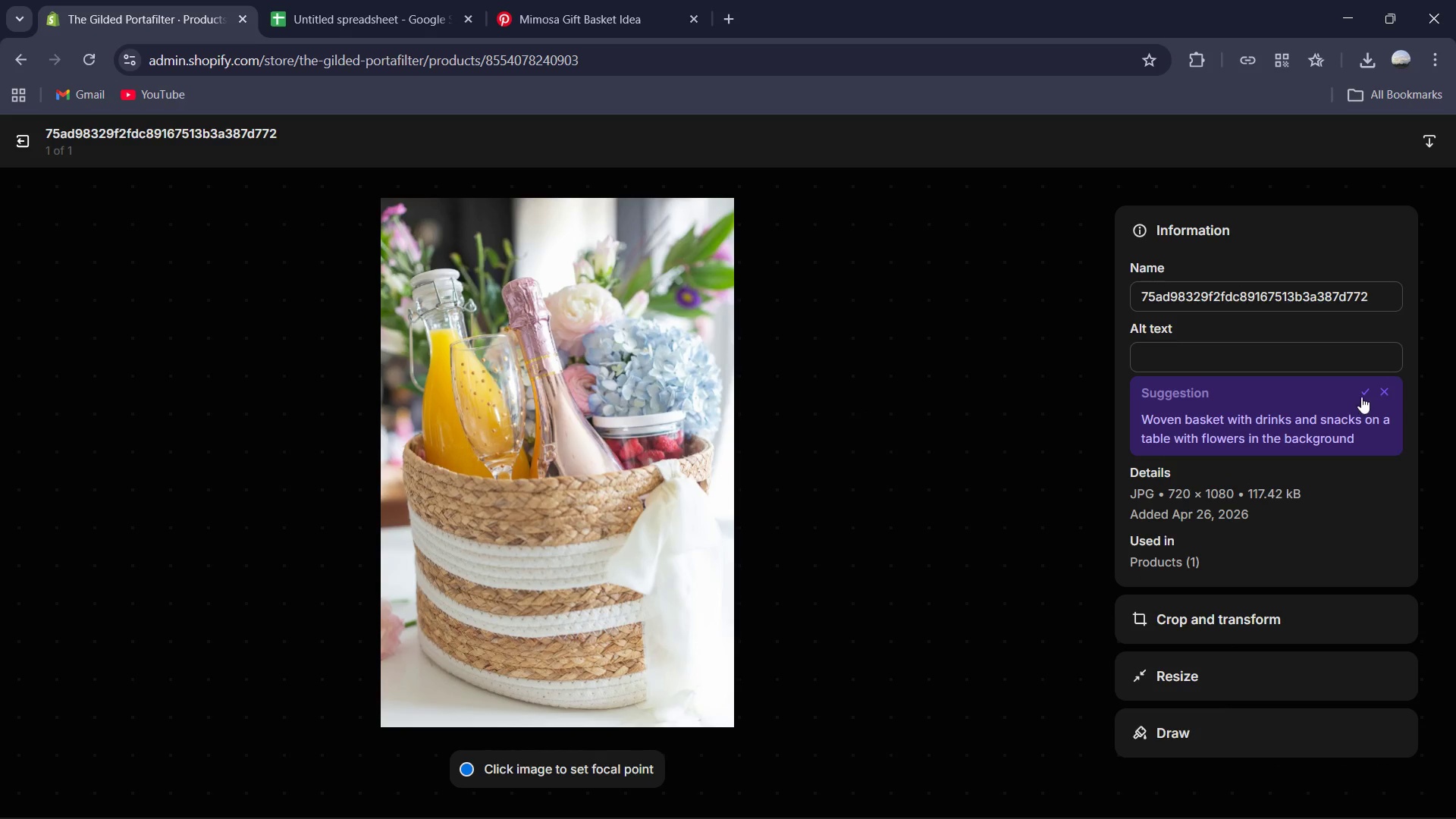 
left_click([1367, 394])
 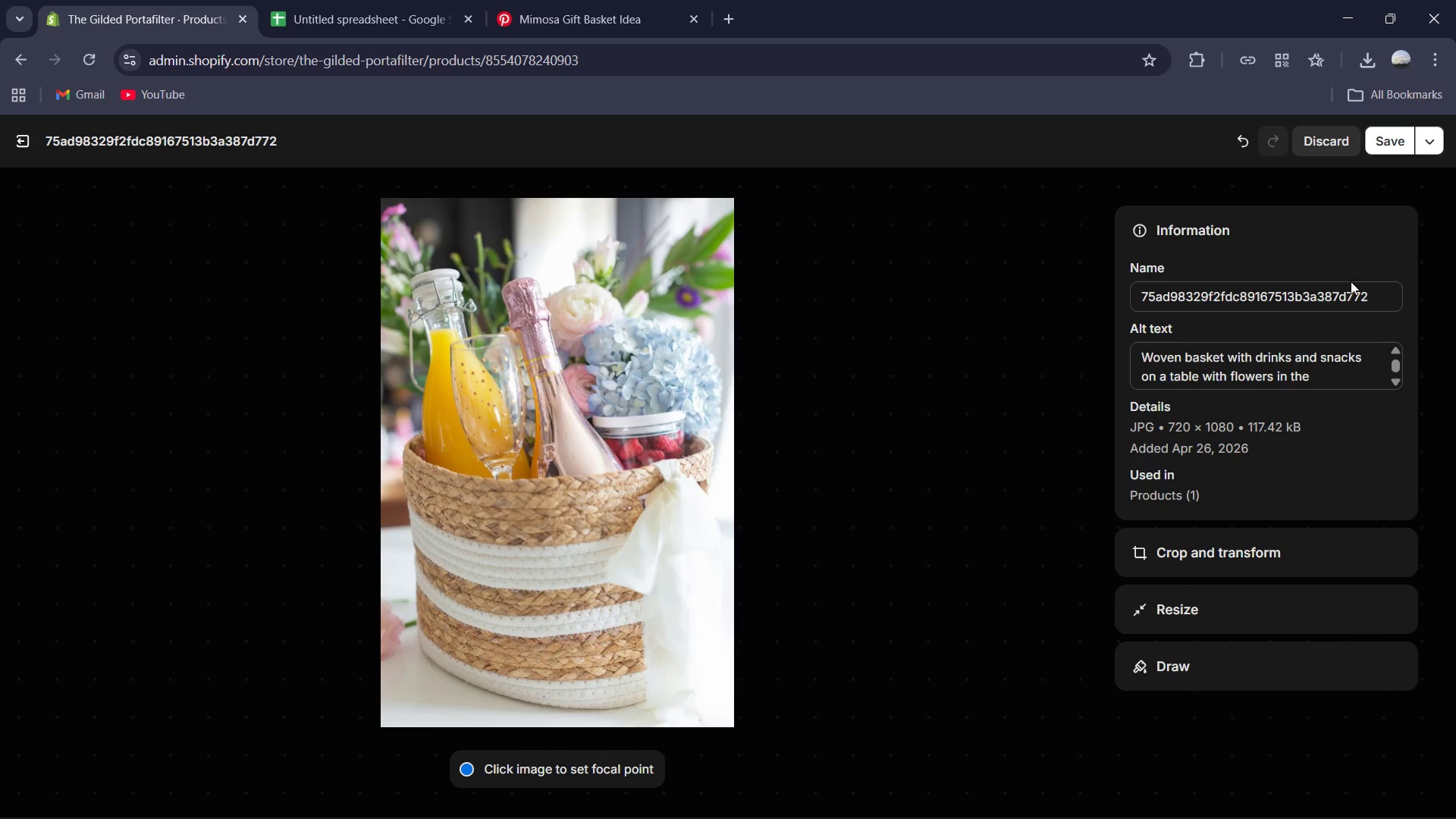 
left_click([1340, 387])
 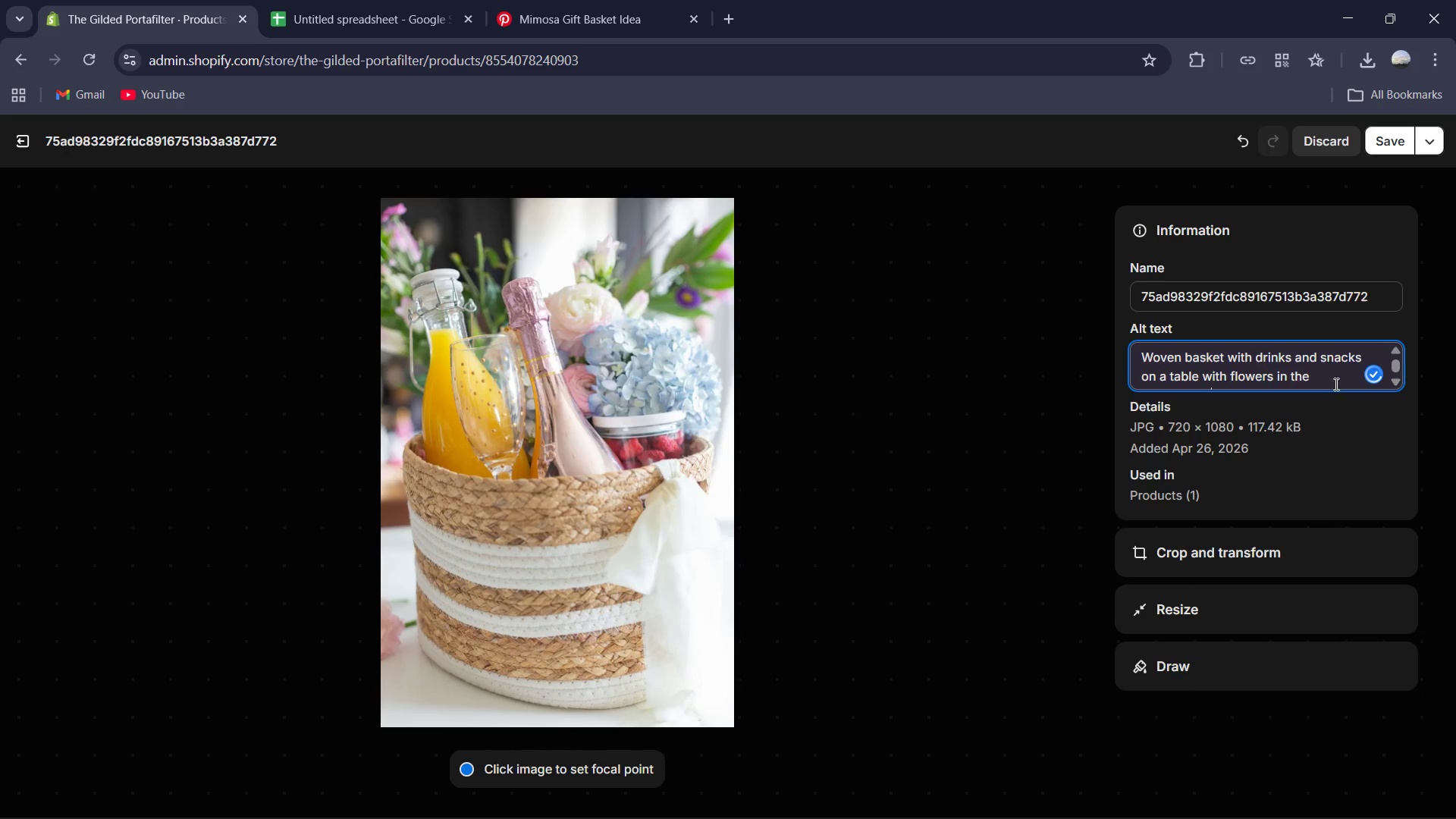 
scroll: coordinate [1315, 375], scroll_direction: down, amount: 1.0
 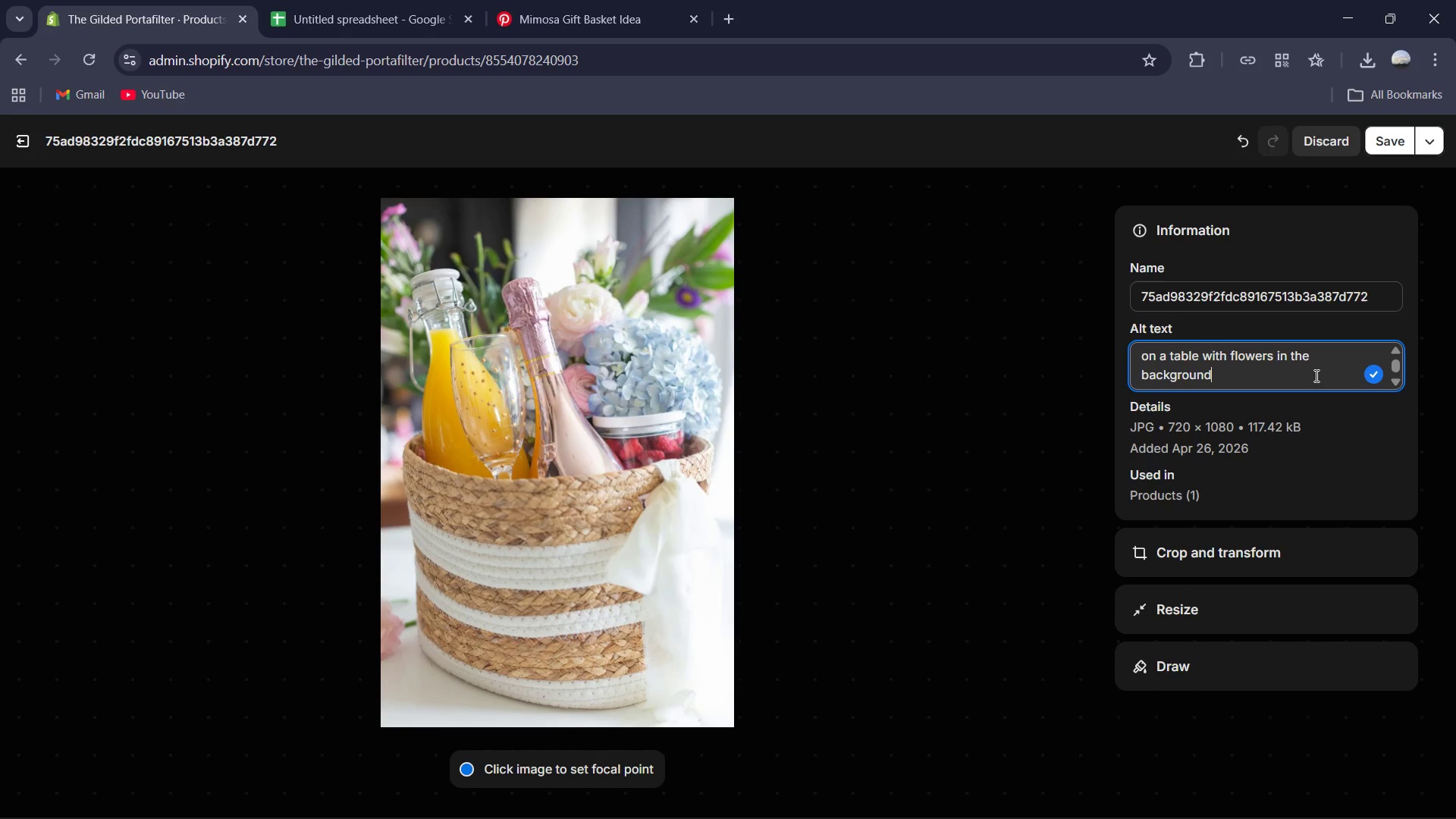 
key(Period)
 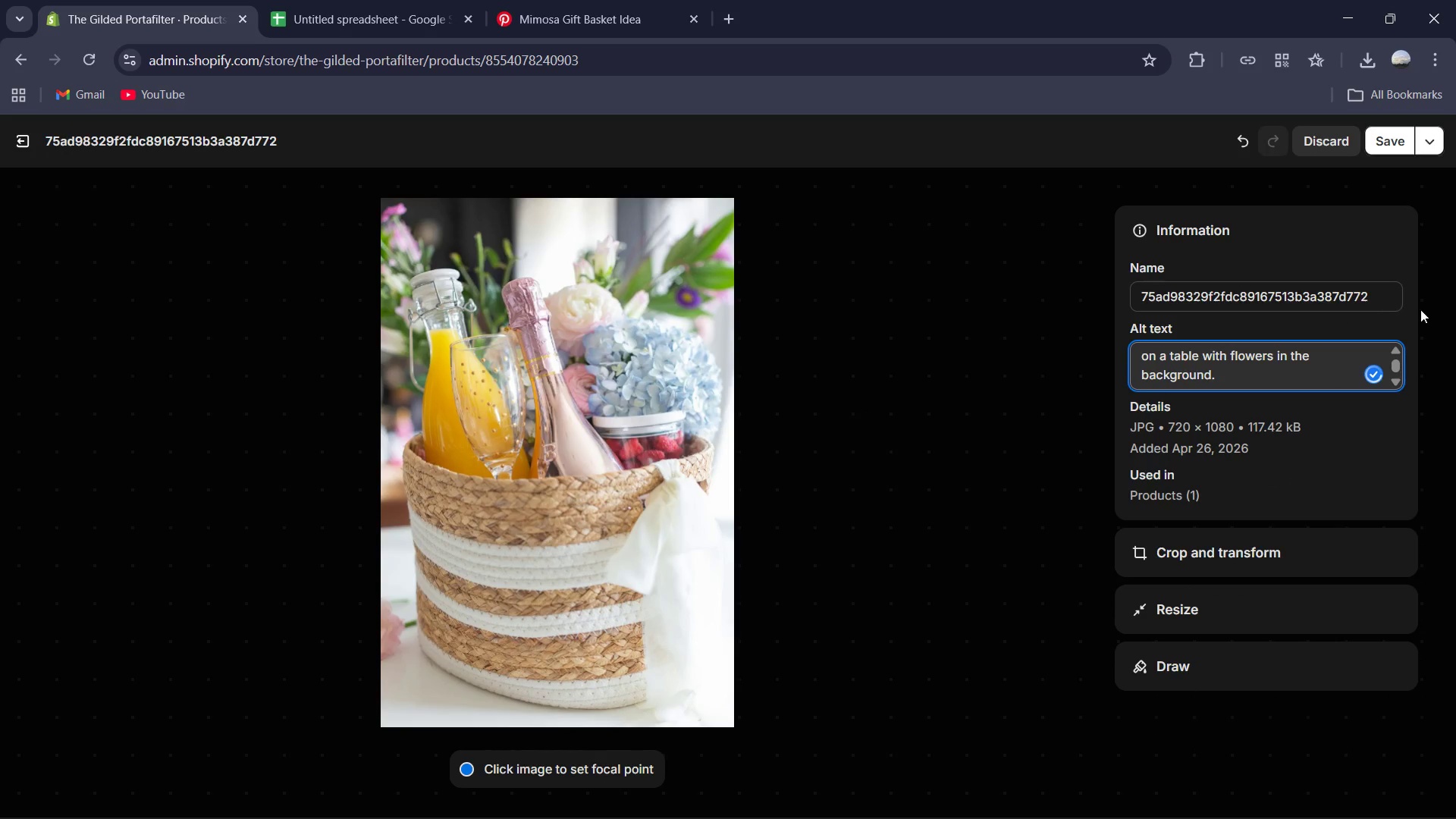 
left_click([1394, 138])
 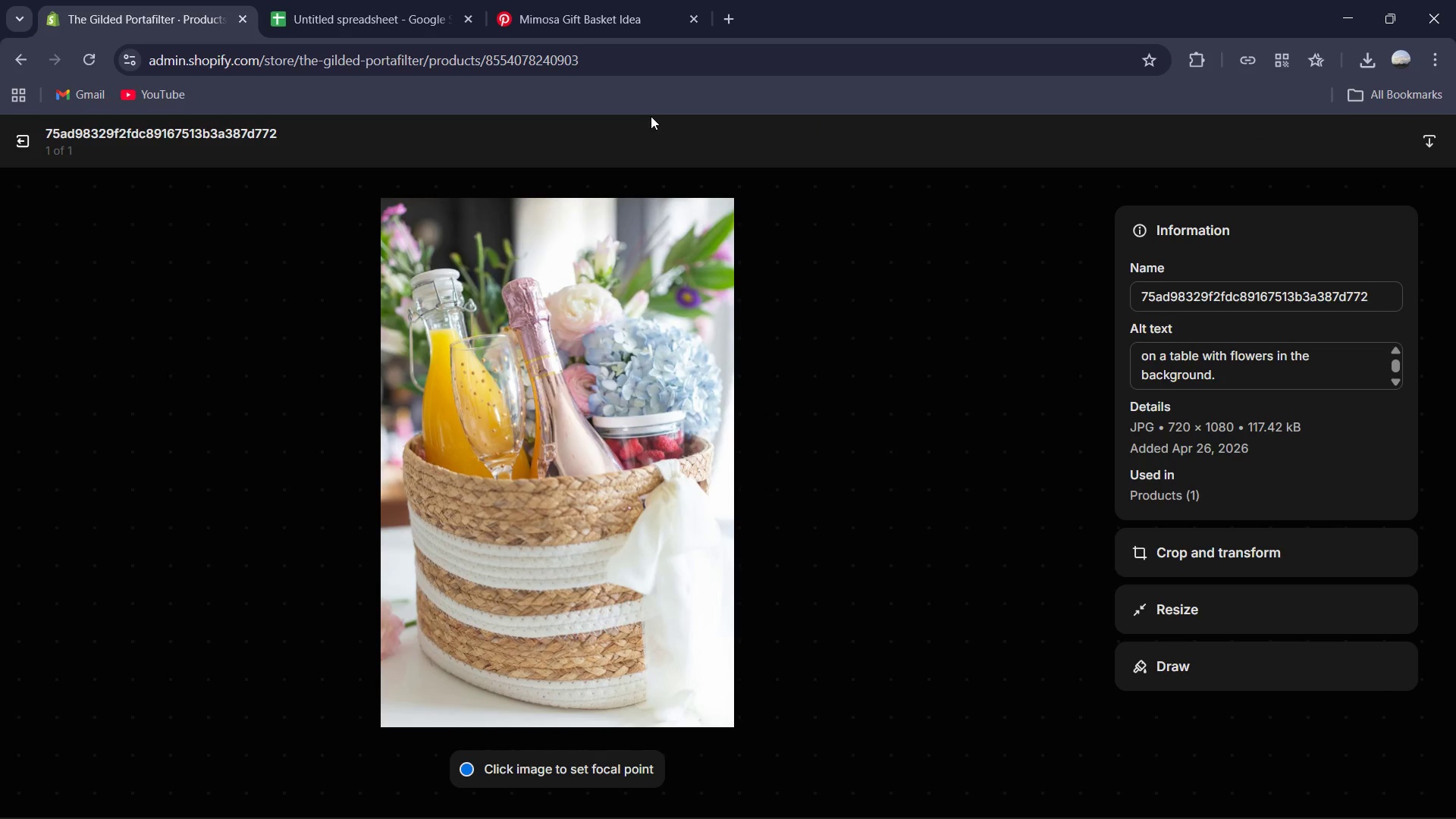 
wait(6.19)
 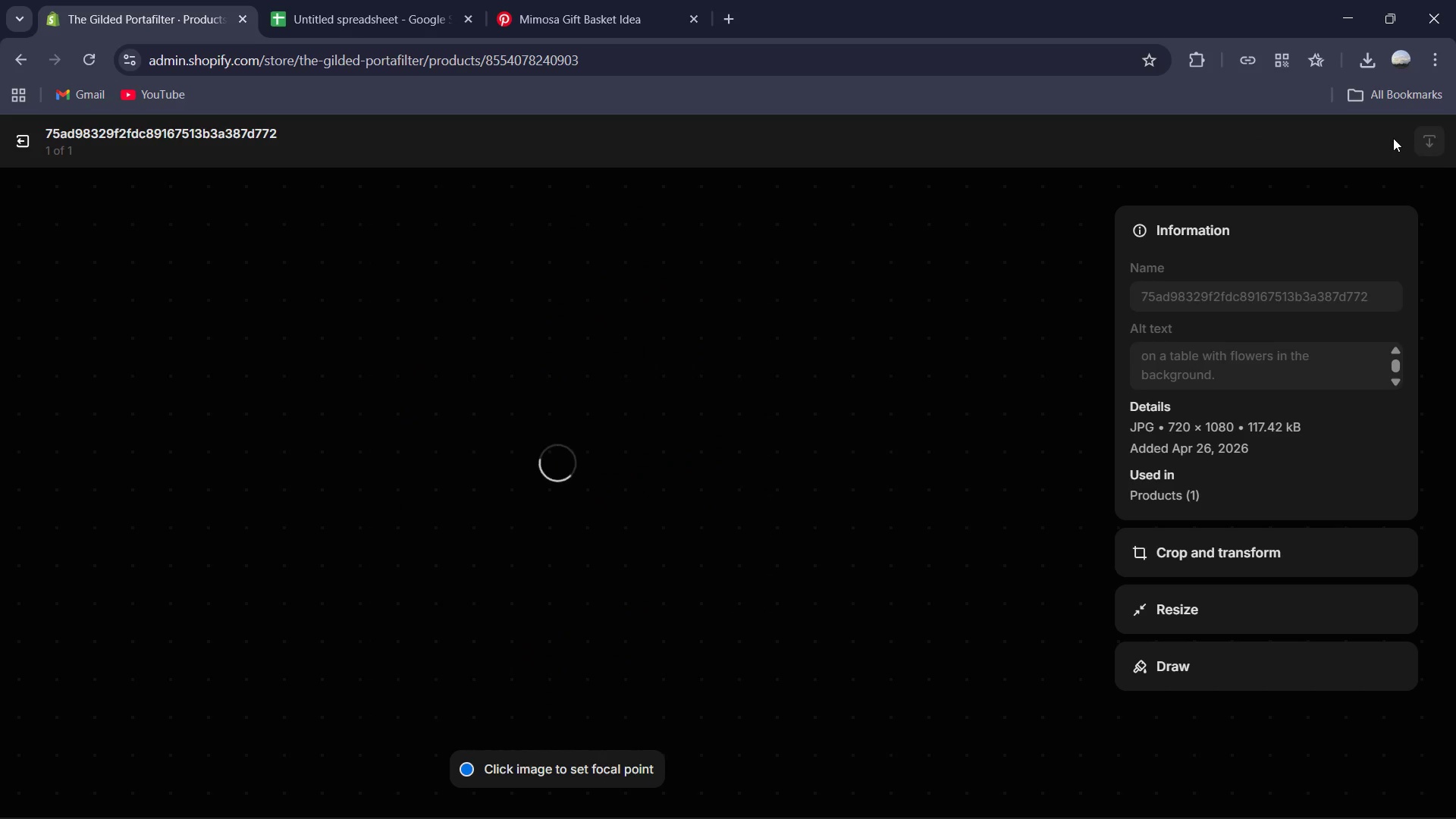 
left_click([19, 135])
 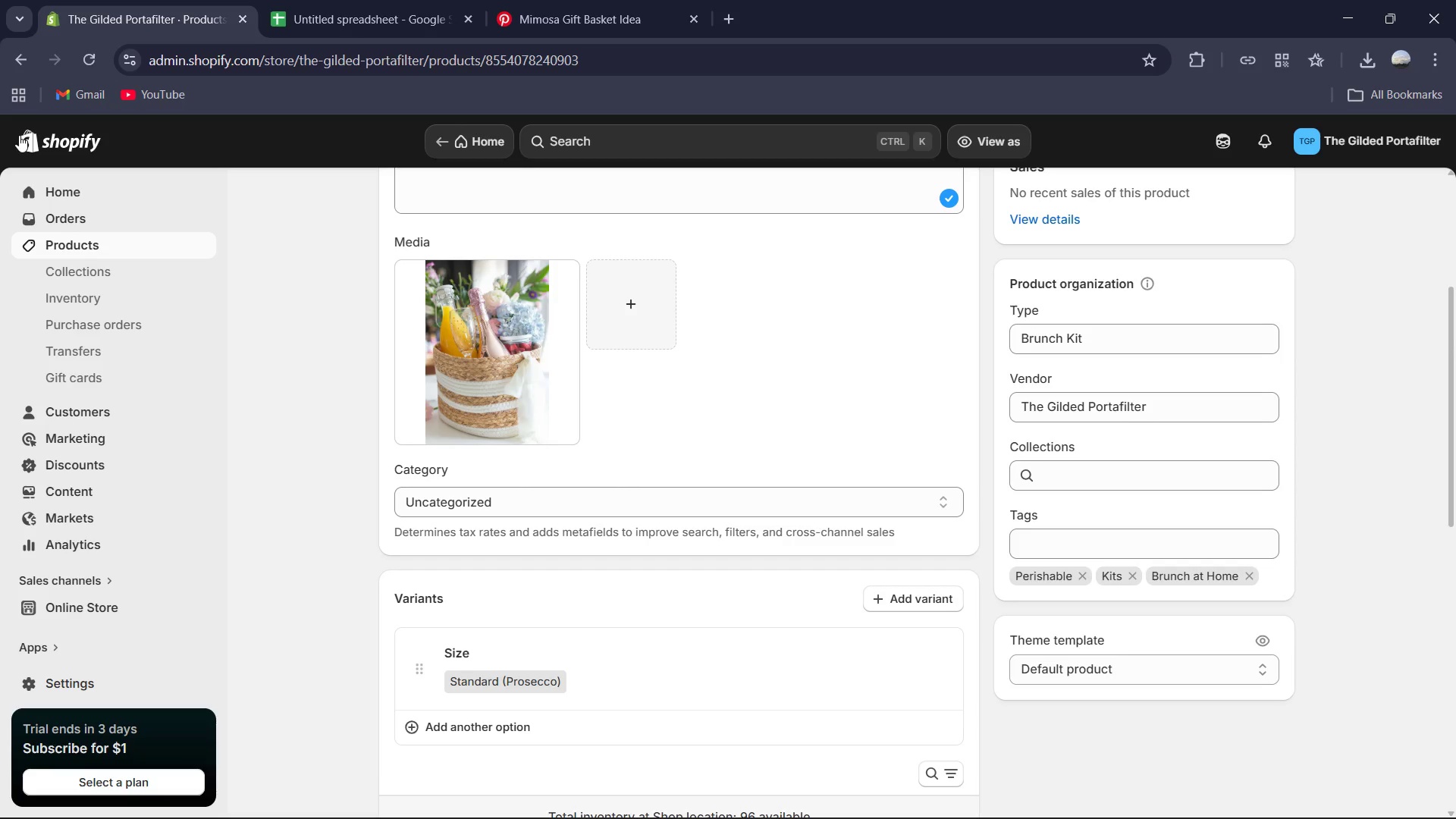 
scroll: coordinate [580, 353], scroll_direction: up, amount: 8.0
 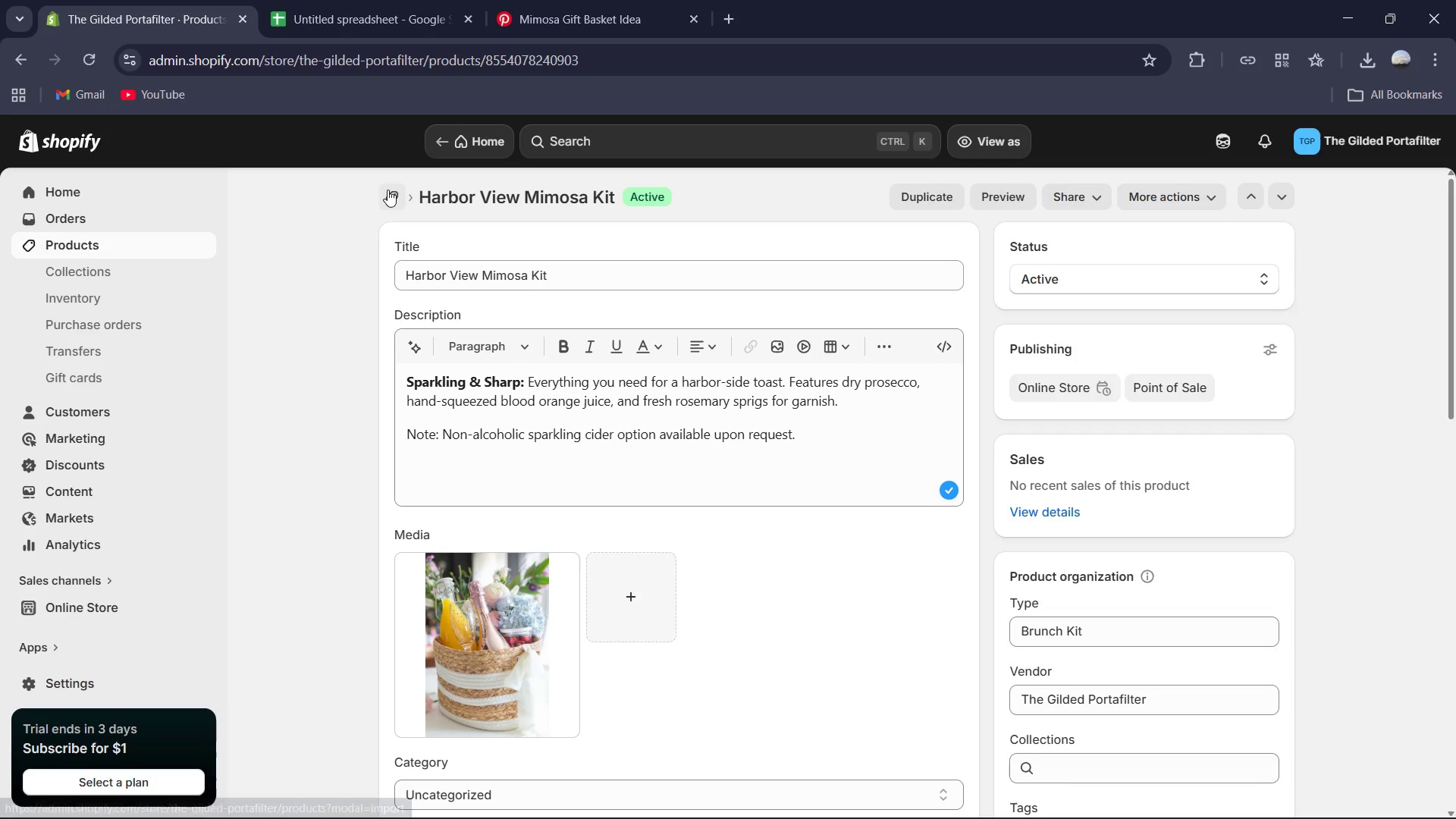 
left_click([388, 193])
 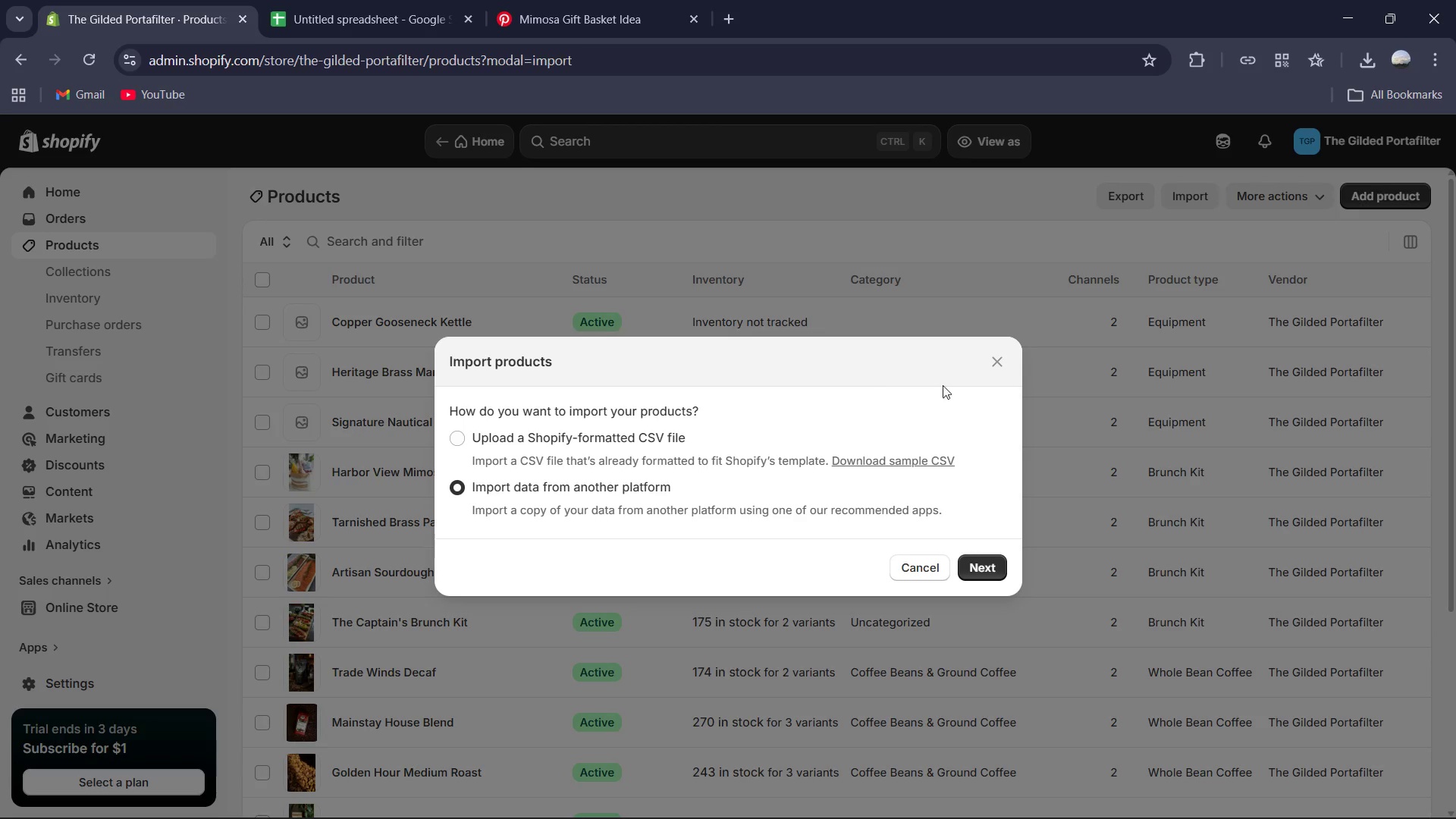 
left_click([998, 370])
 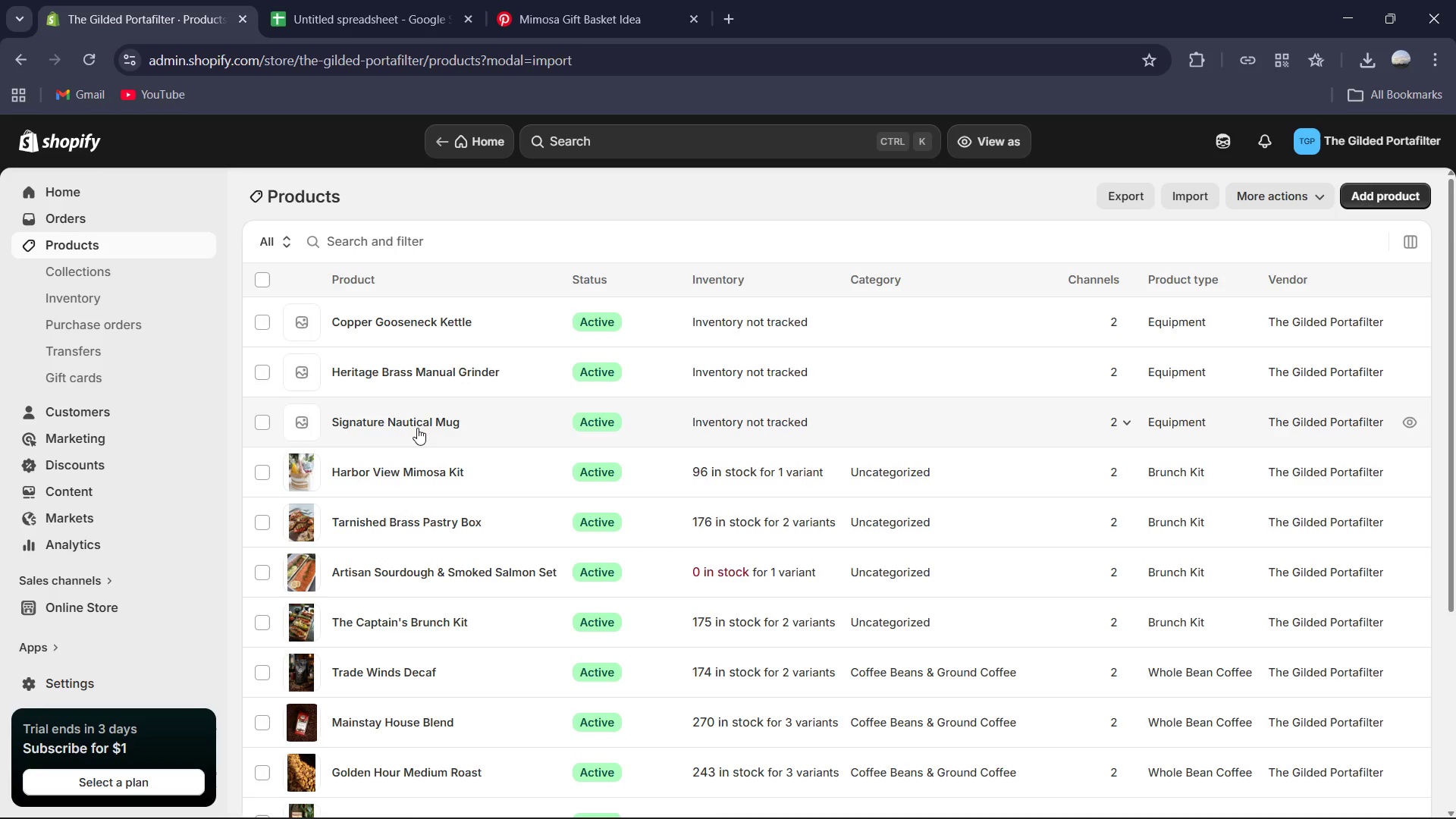 
left_click([418, 426])
 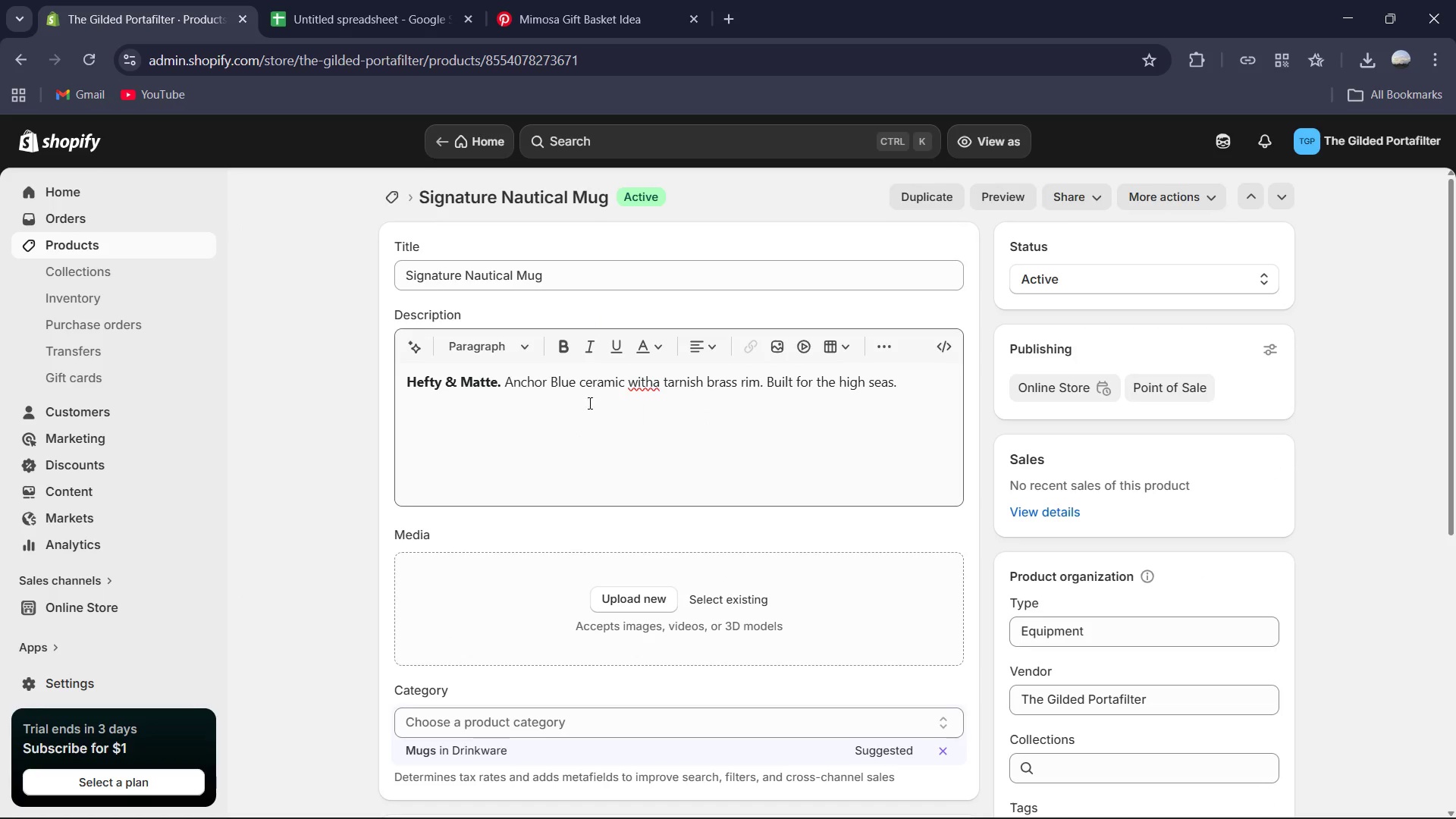 
left_click_drag(start_coordinate=[506, 374], to_coordinate=[953, 374])
 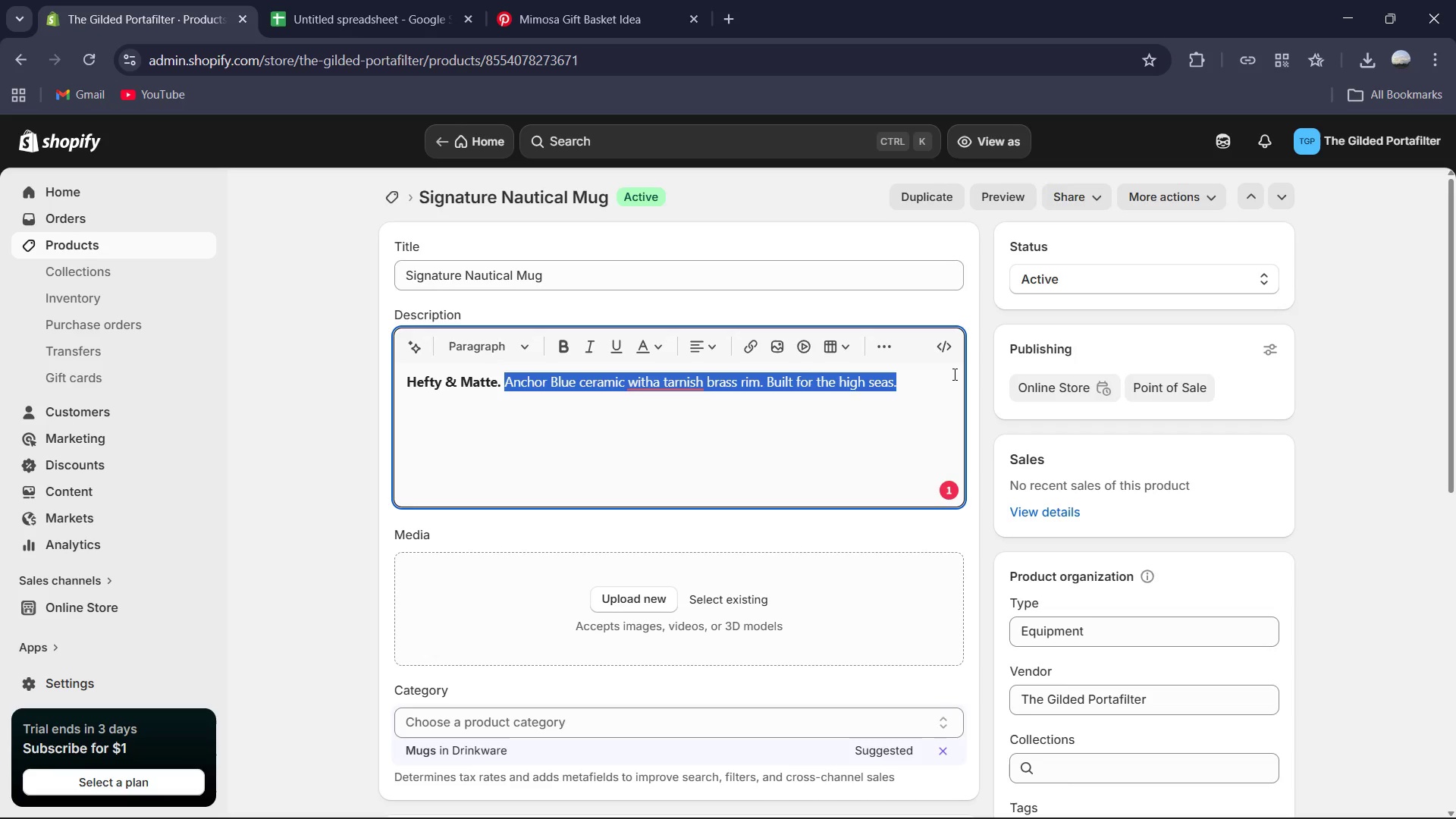 
type(Finished in our signature Anchor Blue with a band)
key(Backspace)
key(Backspace)
key(Backspace)
key(Backspace)
type(hand-painted tarnished brass rim. Built heavy to withstand the high seas and keep your heritage coffee hot.)
 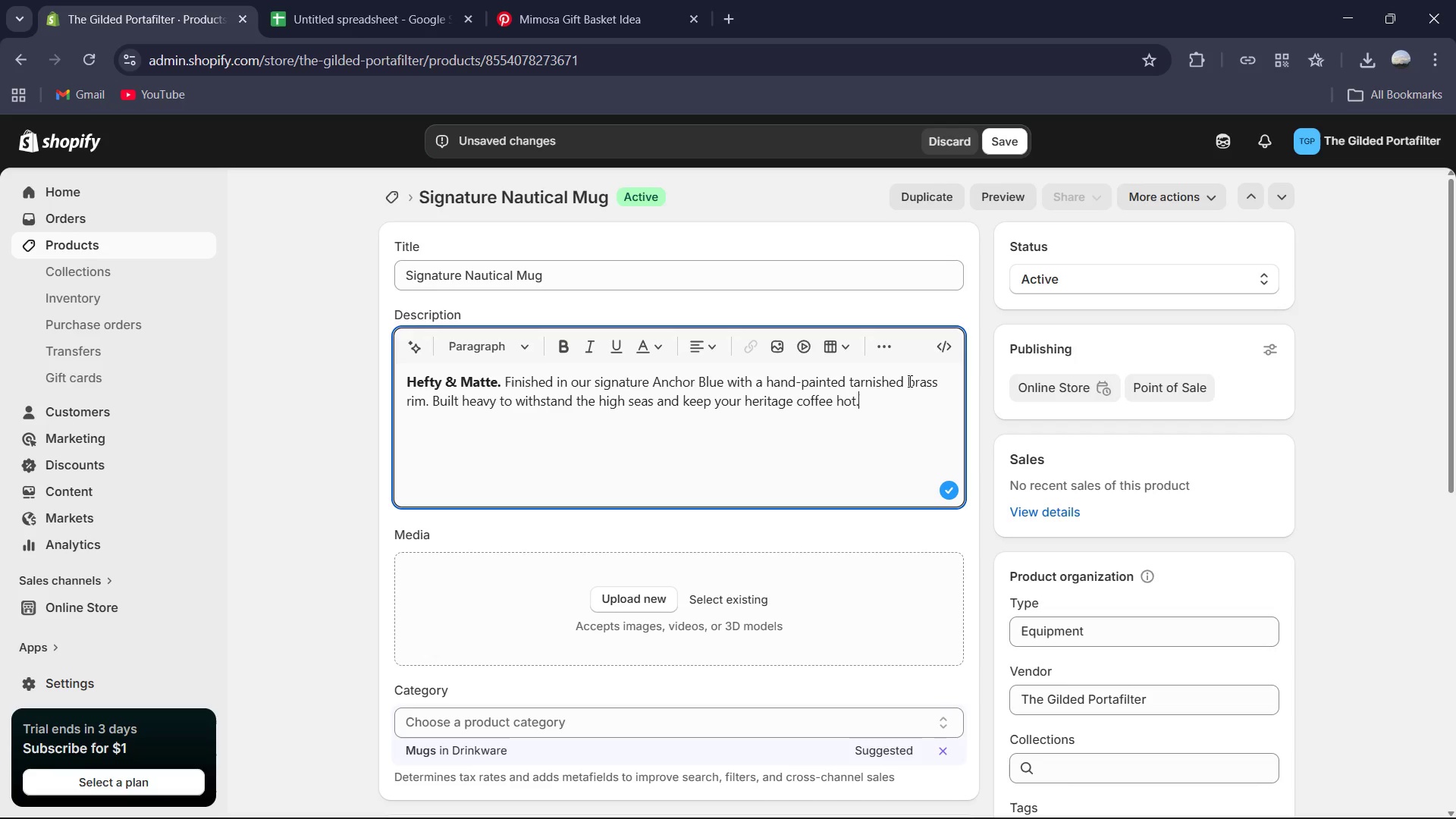 
scroll: coordinate [908, 381], scroll_direction: down, amount: 1.0
 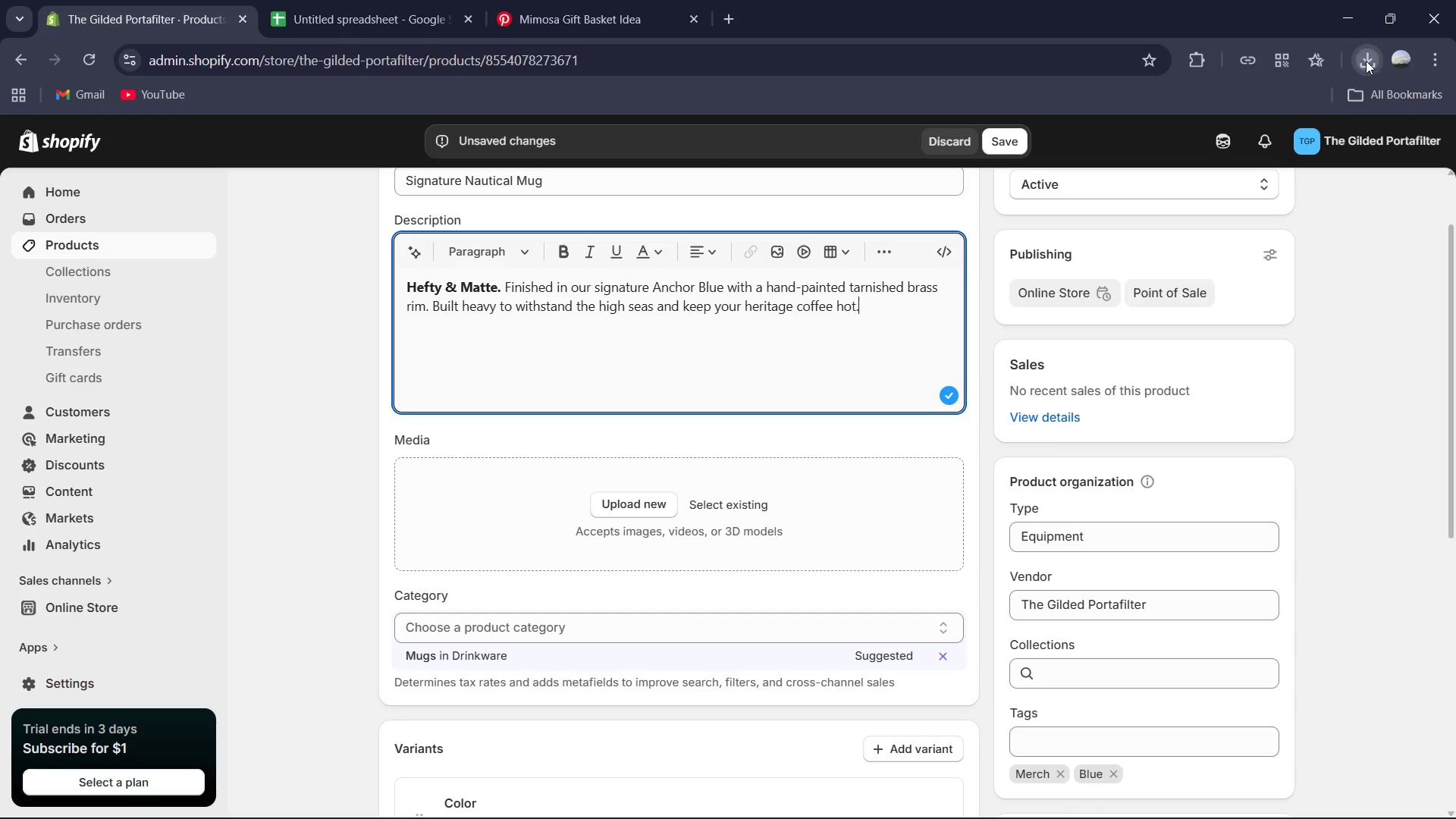 
wait(7.47)
 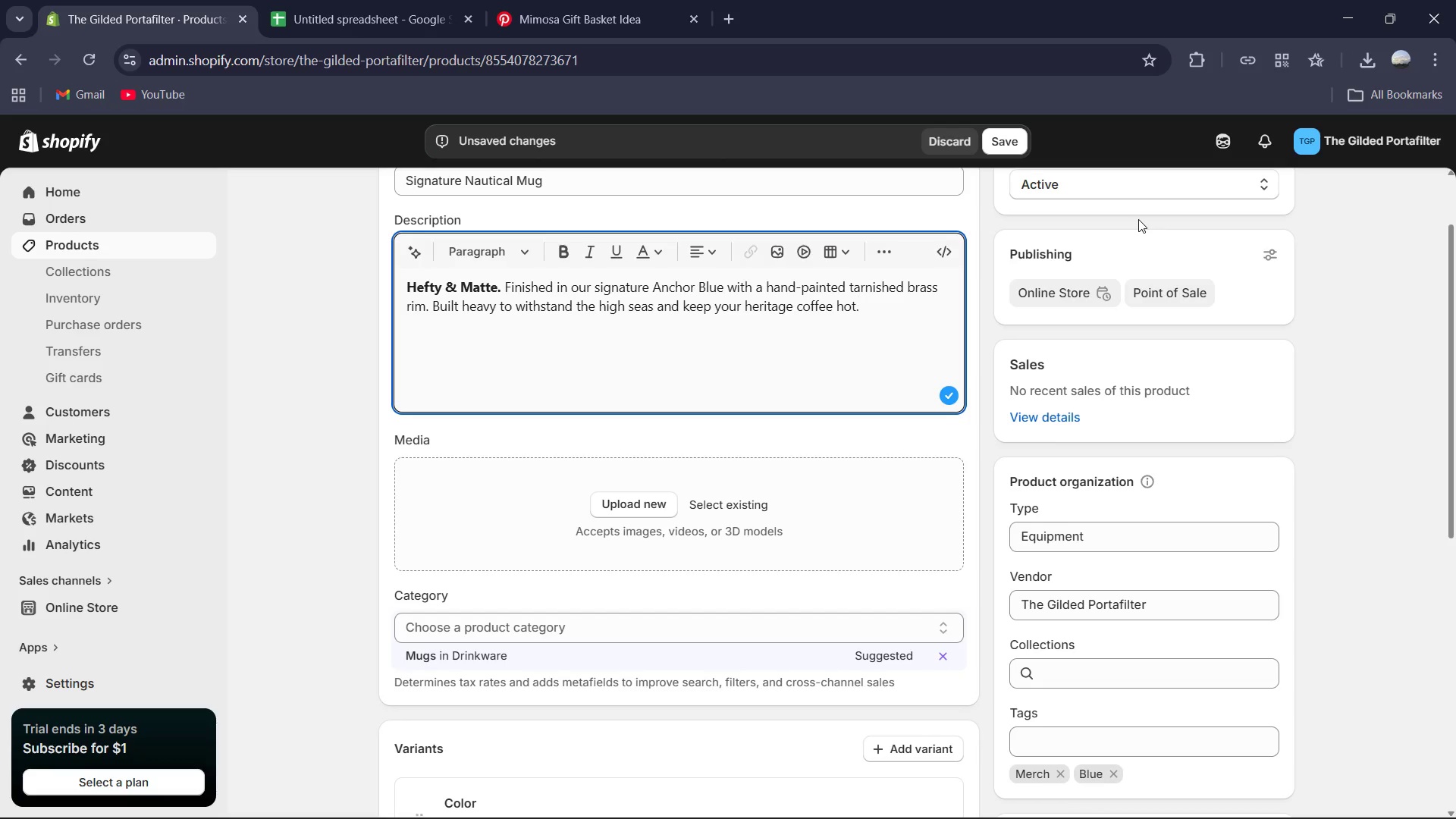 
scroll: coordinate [1236, 275], scroll_direction: down, amount: 2.0
 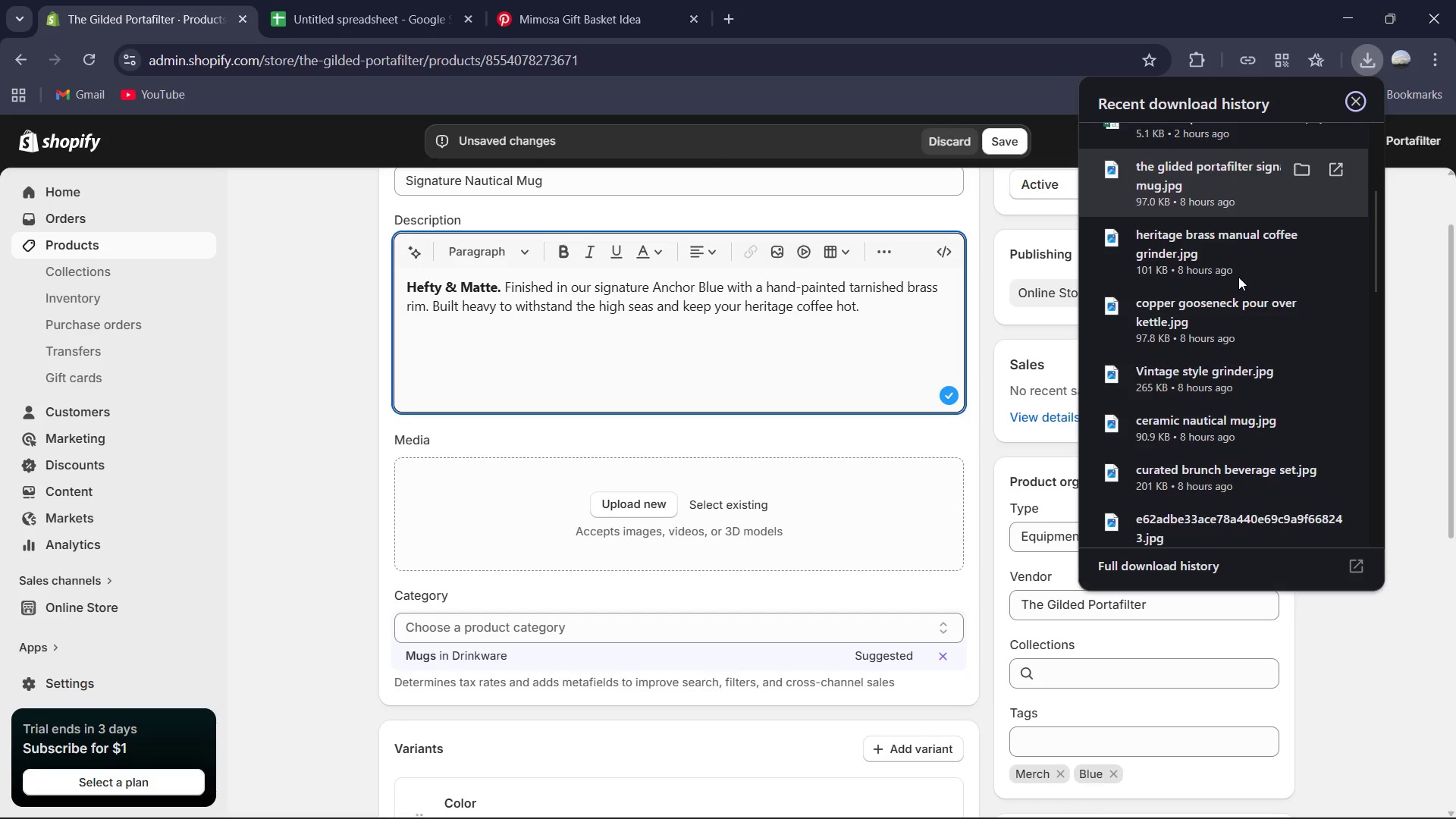 
left_click_drag(start_coordinate=[1240, 421], to_coordinate=[754, 540])
 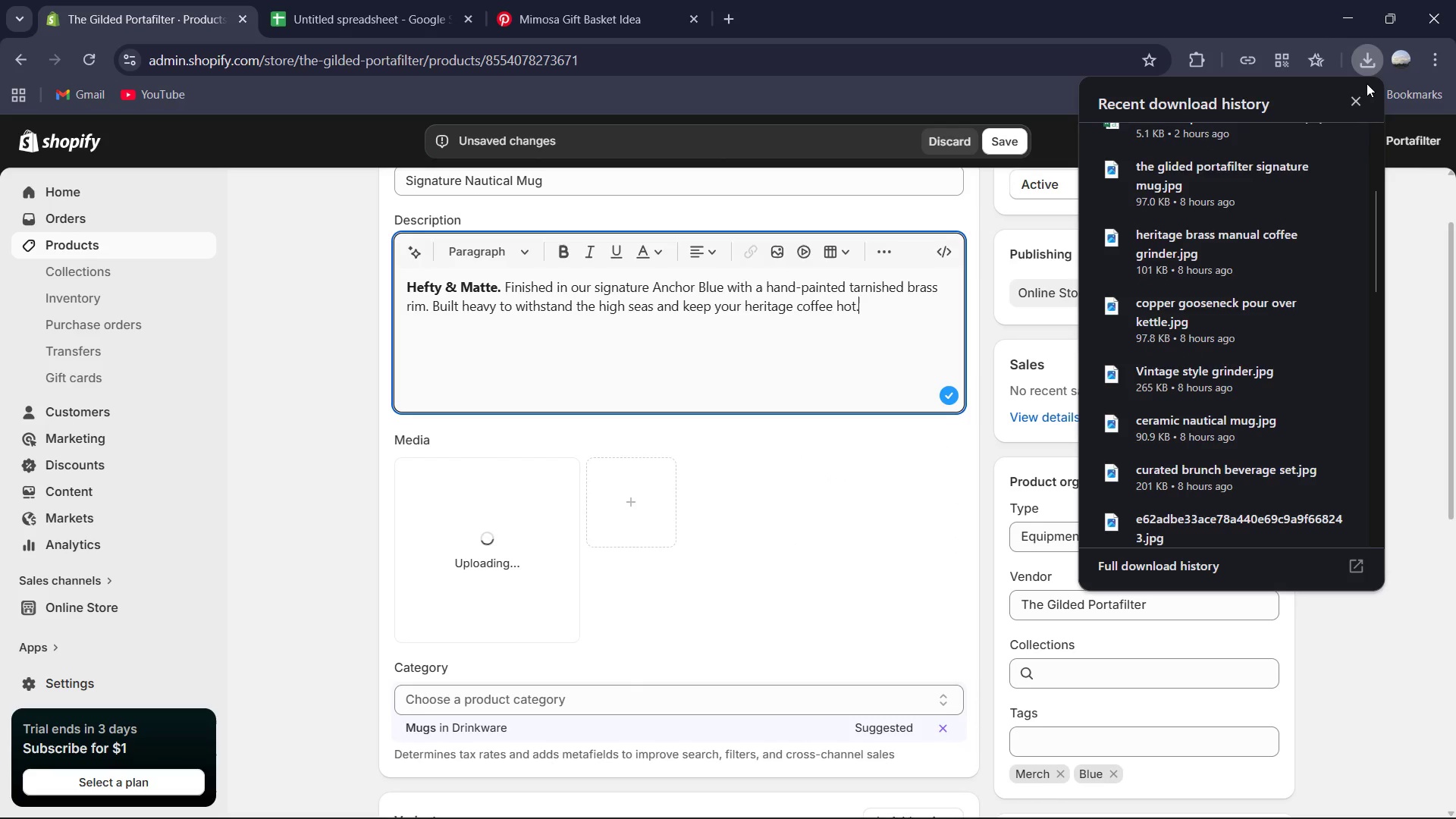 
left_click([1352, 99])
 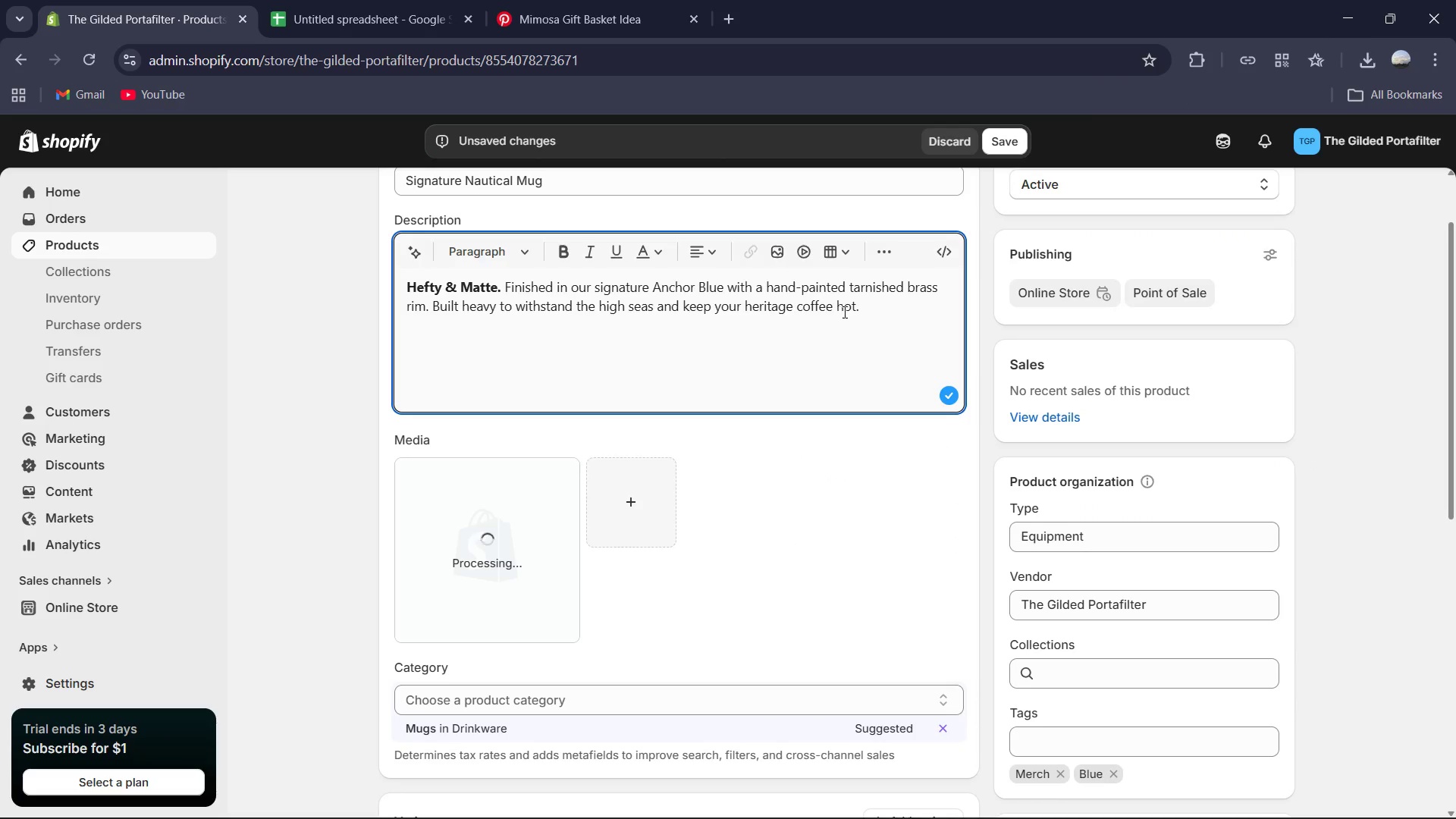 
scroll: coordinate [814, 403], scroll_direction: down, amount: 5.0
 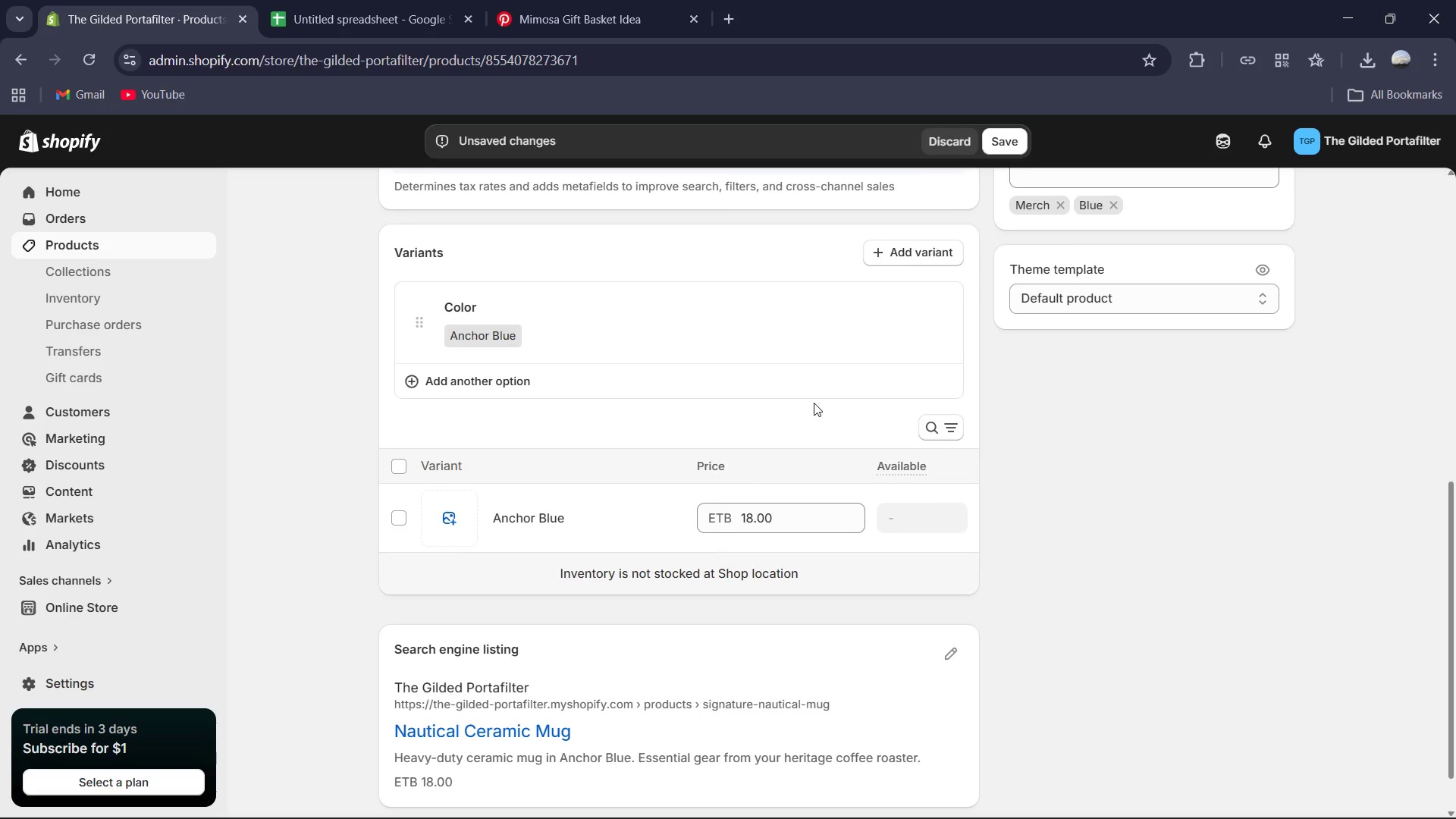 
wait(5.45)
 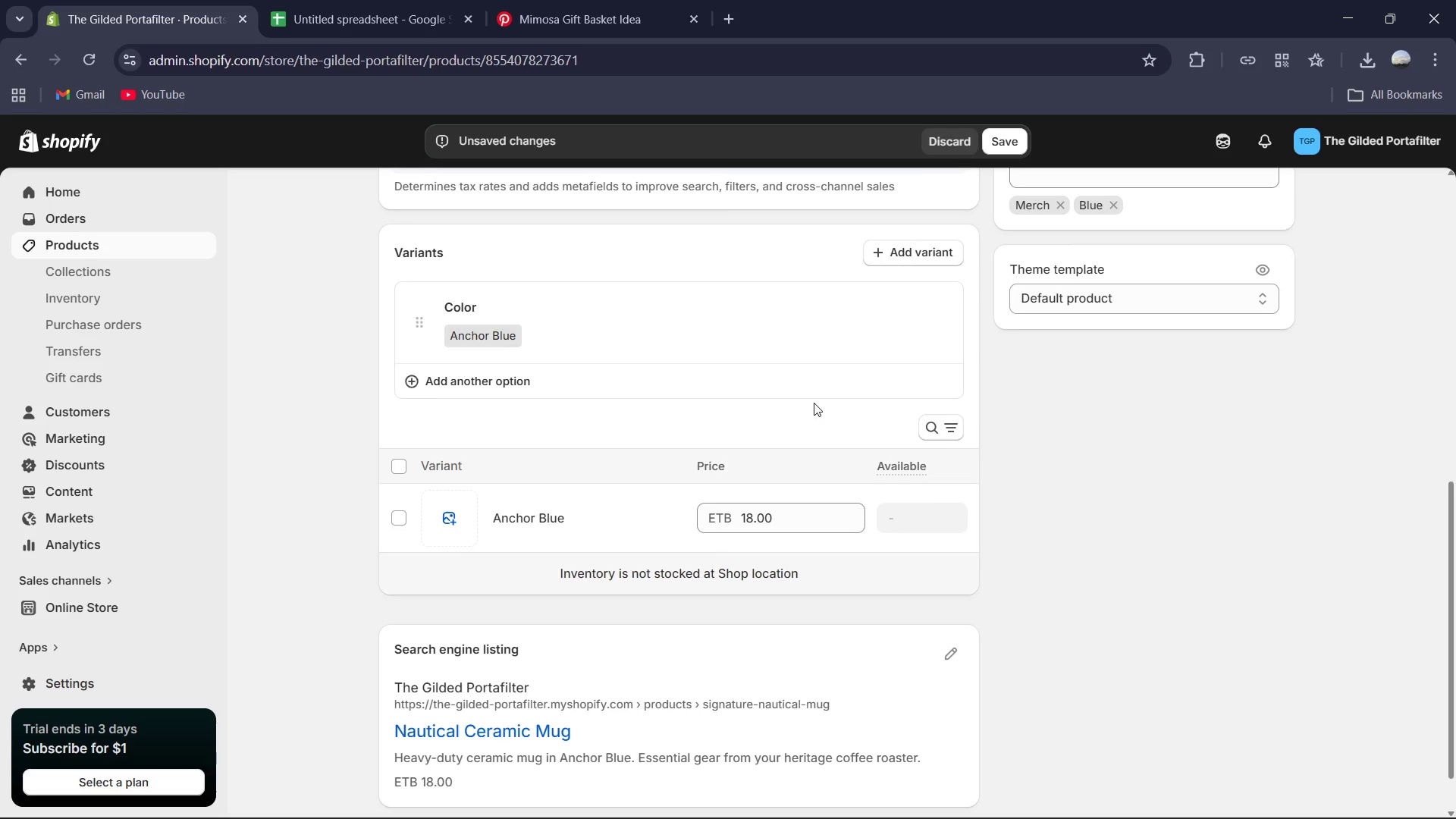 
scroll: coordinate [814, 403], scroll_direction: up, amount: 5.0
 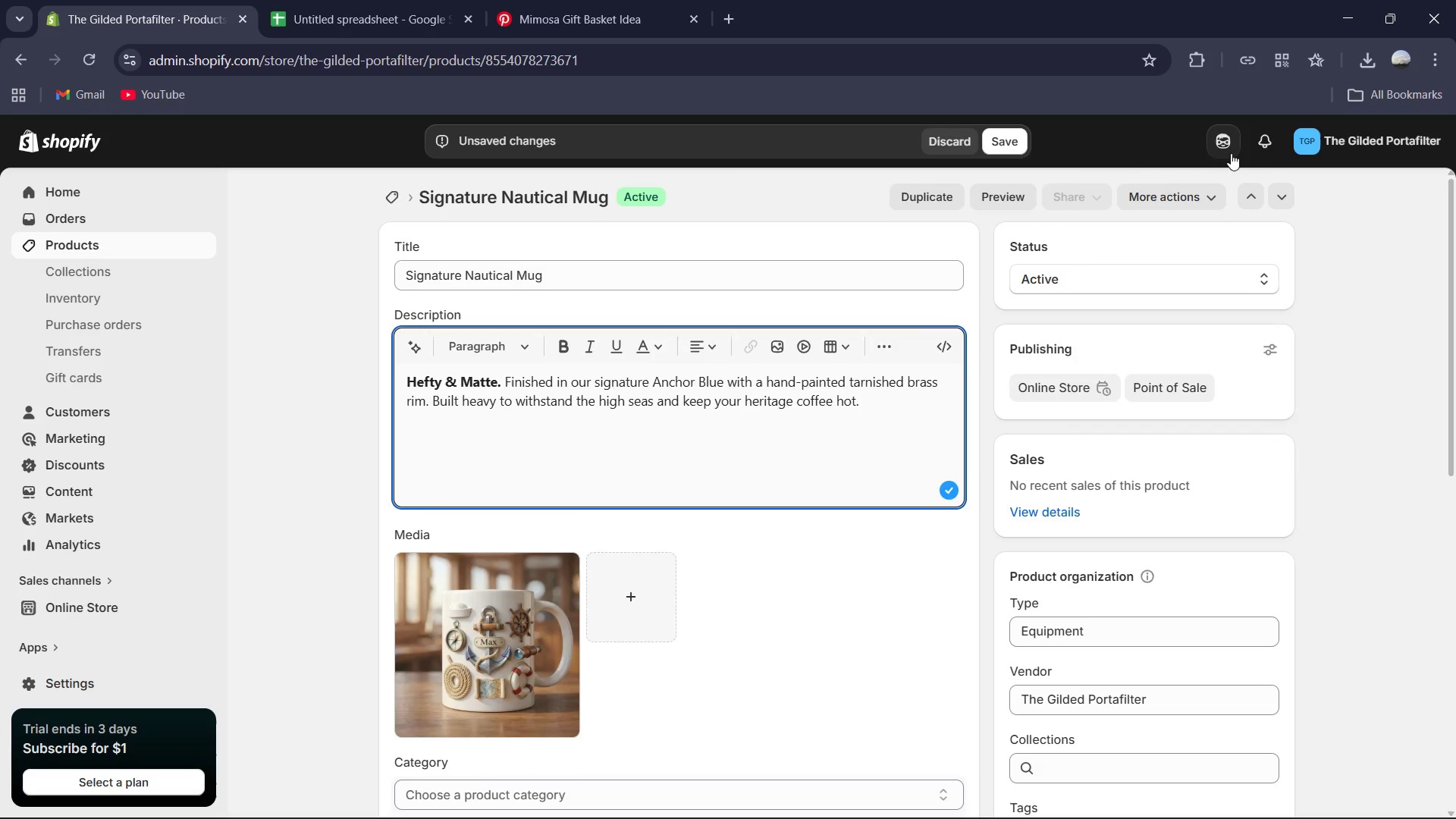 
left_click([1363, 54])
 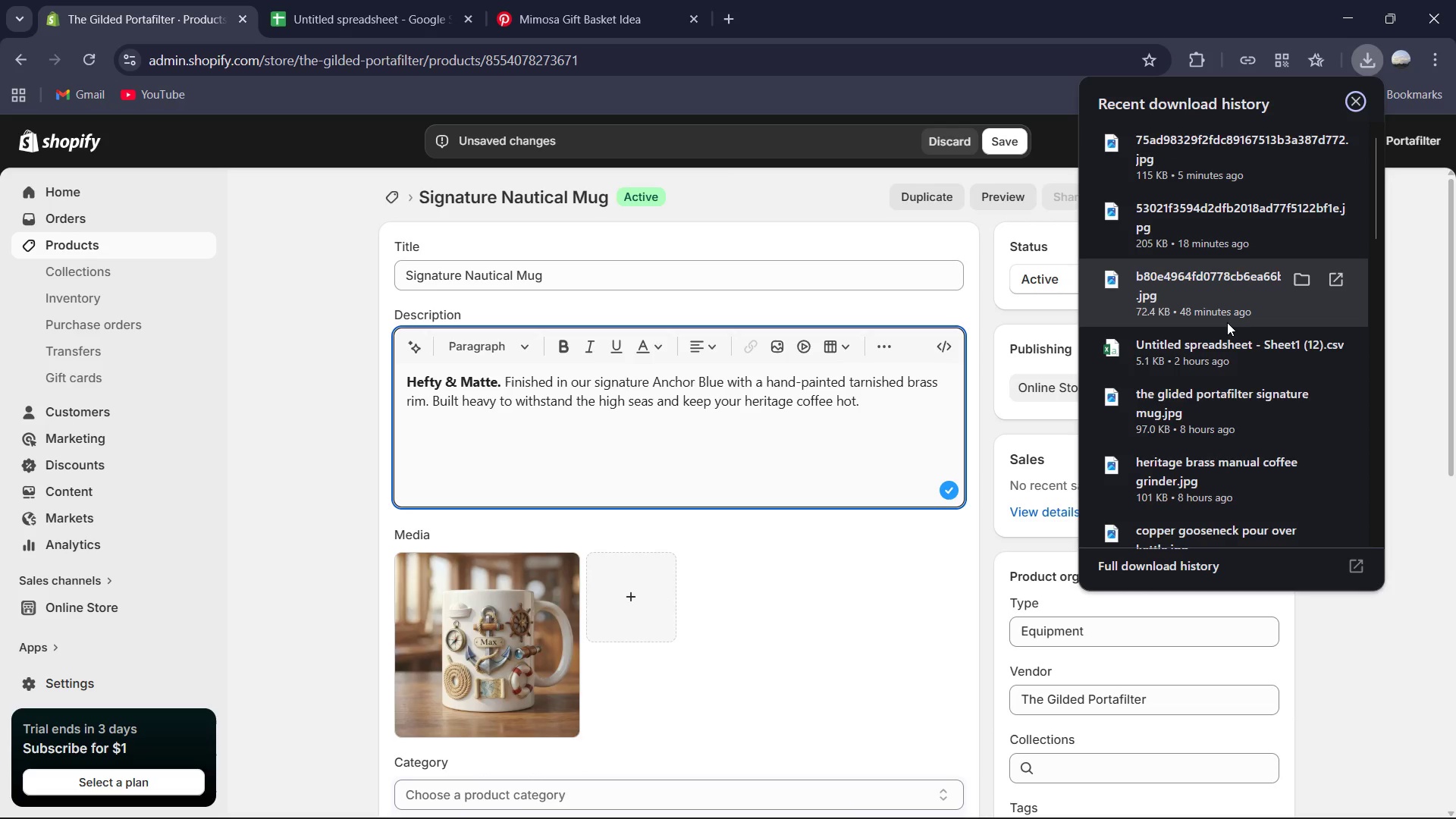 
scroll: coordinate [1227, 322], scroll_direction: up, amount: 2.0
 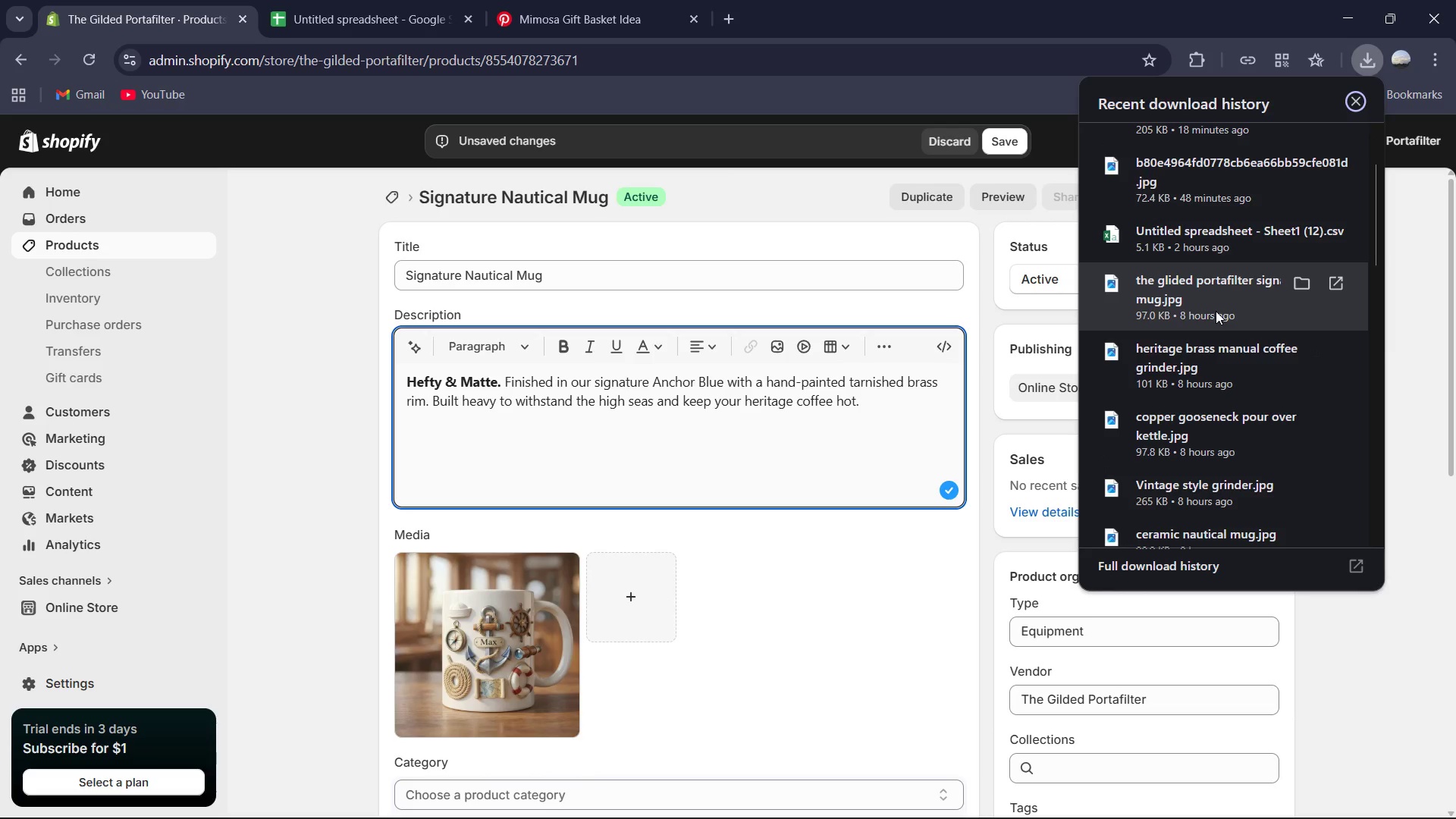 
left_click_drag(start_coordinate=[1208, 297], to_coordinate=[808, 590])
 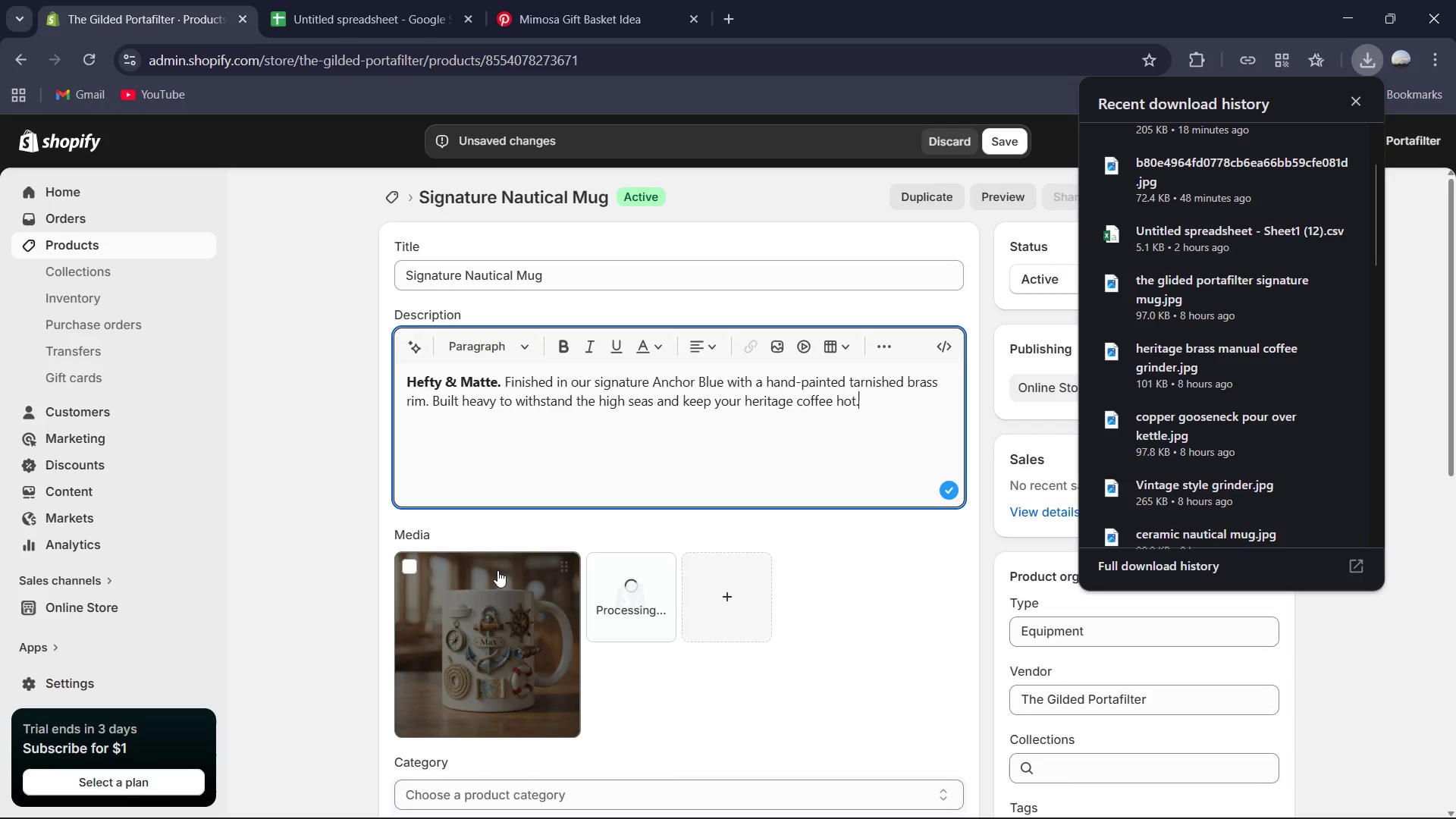 
left_click([1360, 101])
 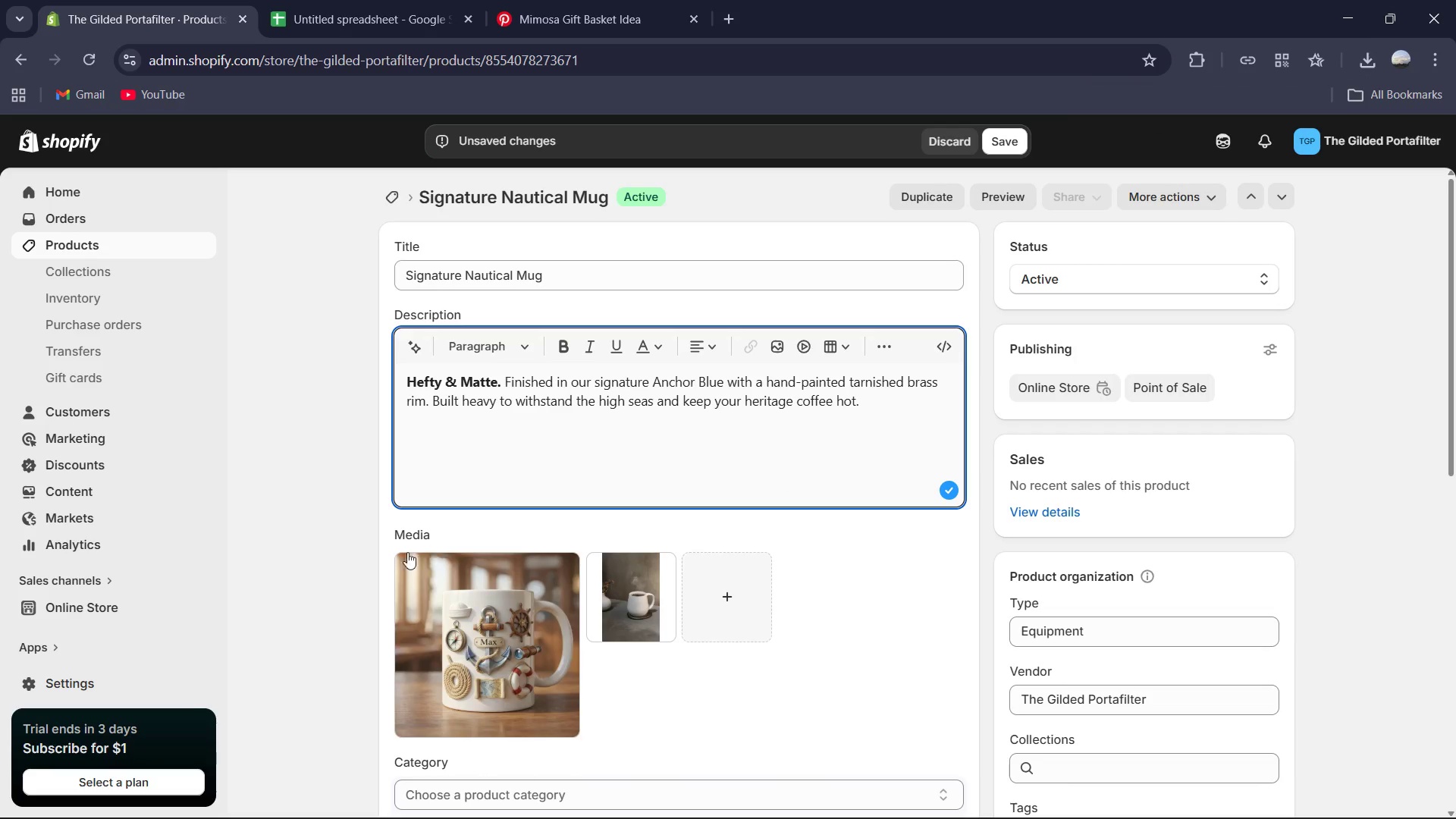 
left_click([405, 558])
 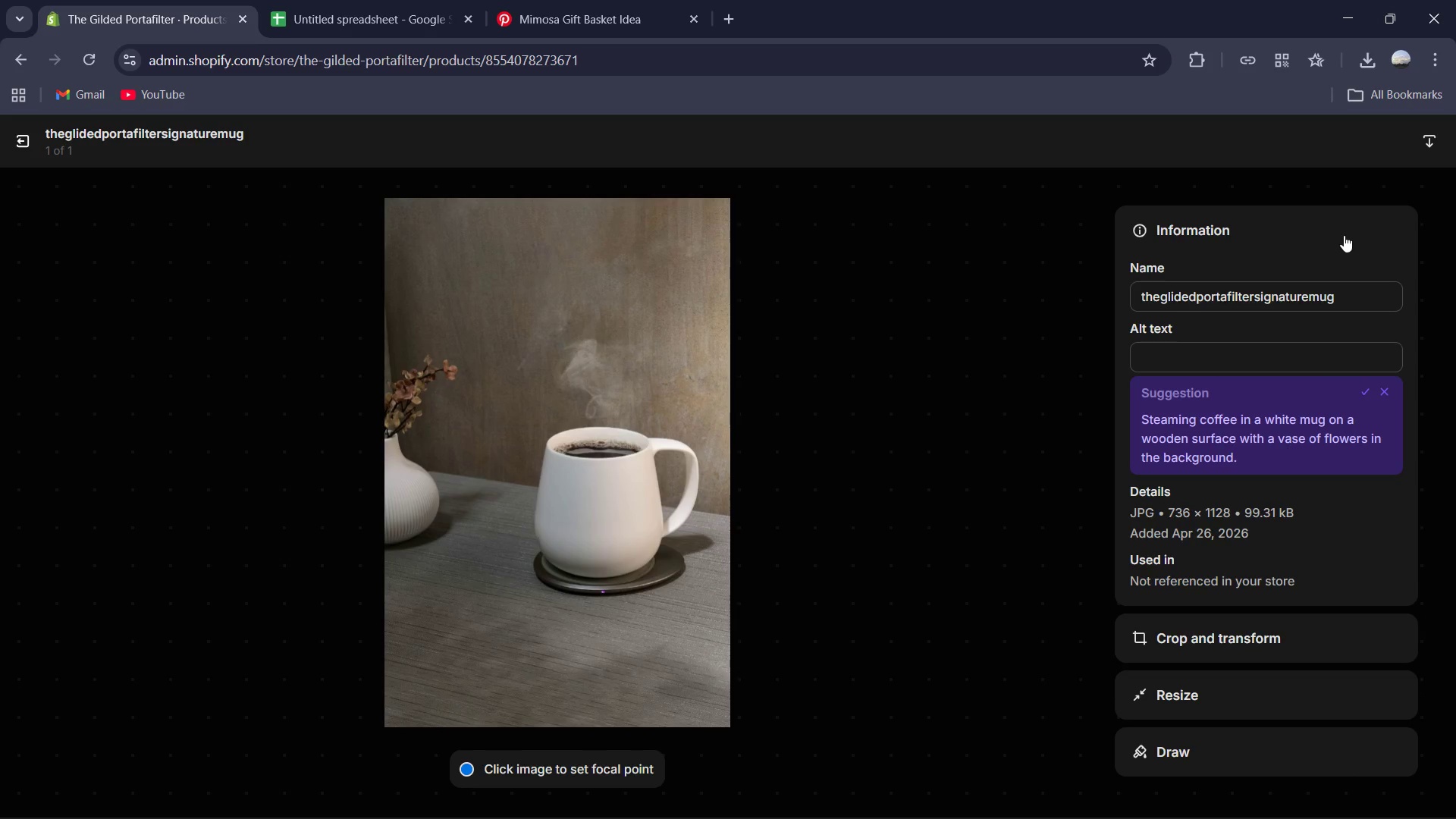 
wait(17.72)
 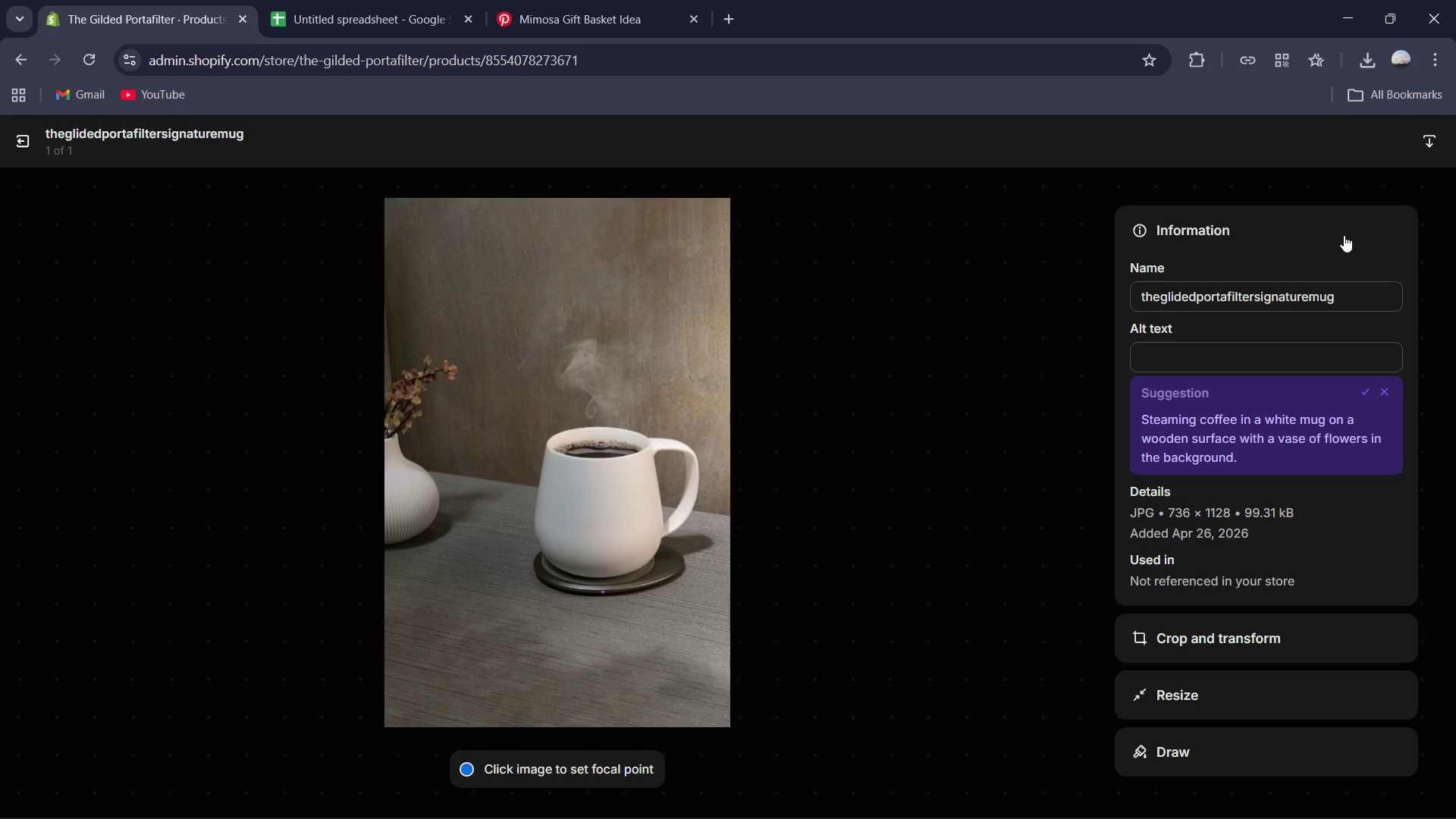 
left_click_drag(start_coordinate=[1194, 296], to_coordinate=[1413, 300])
 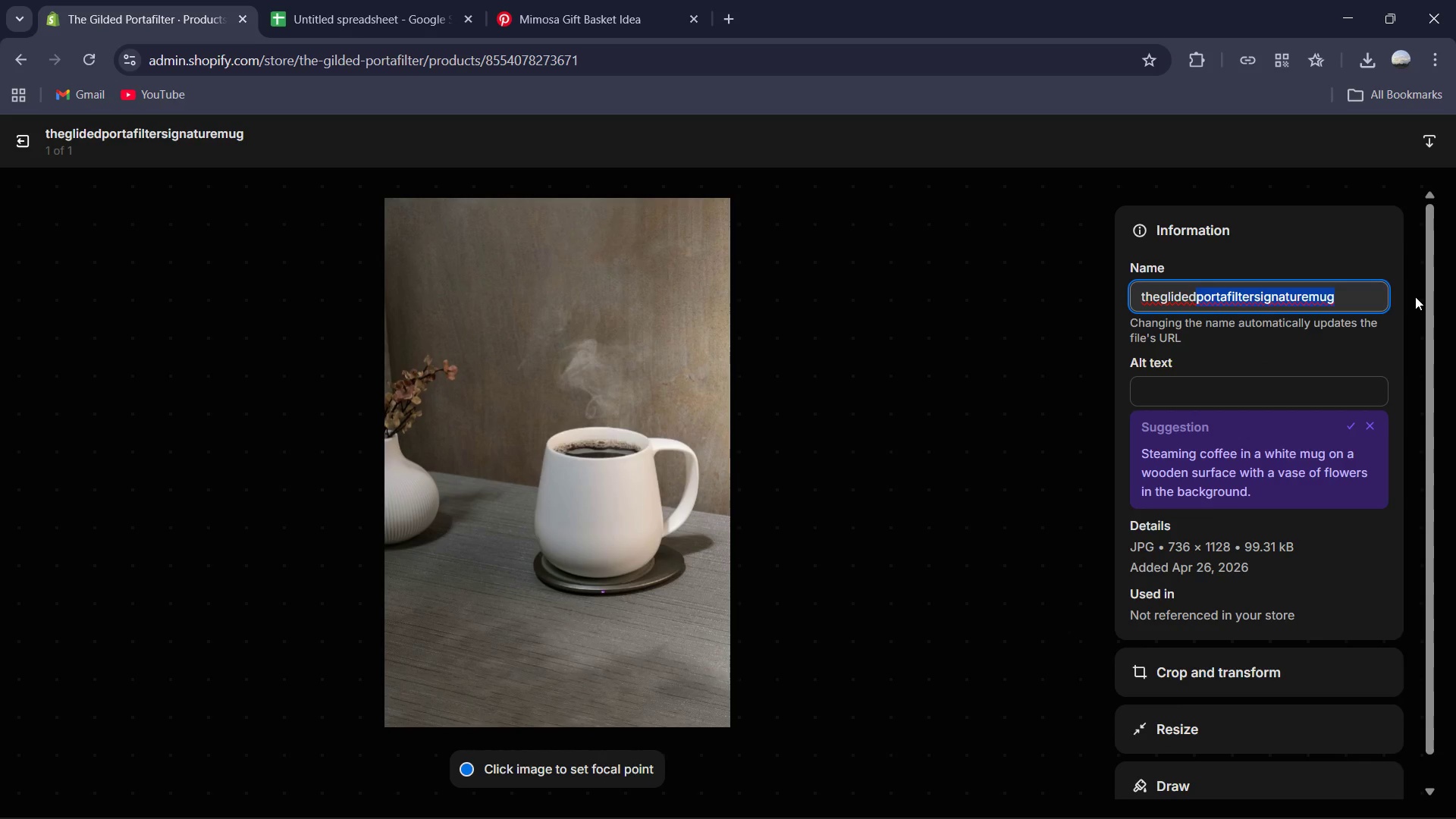 
key(Control+C)
 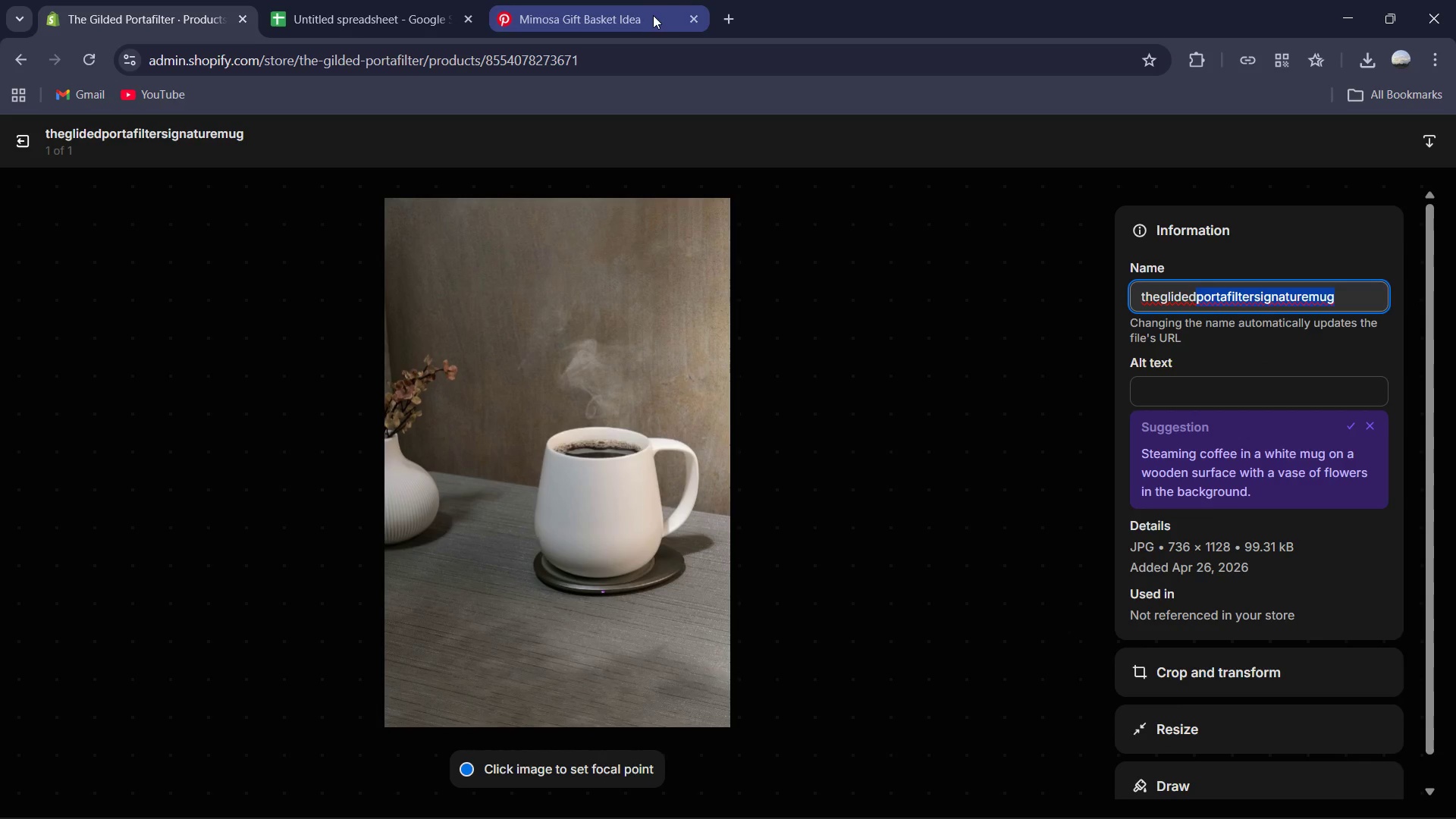 
left_click([633, 2])
 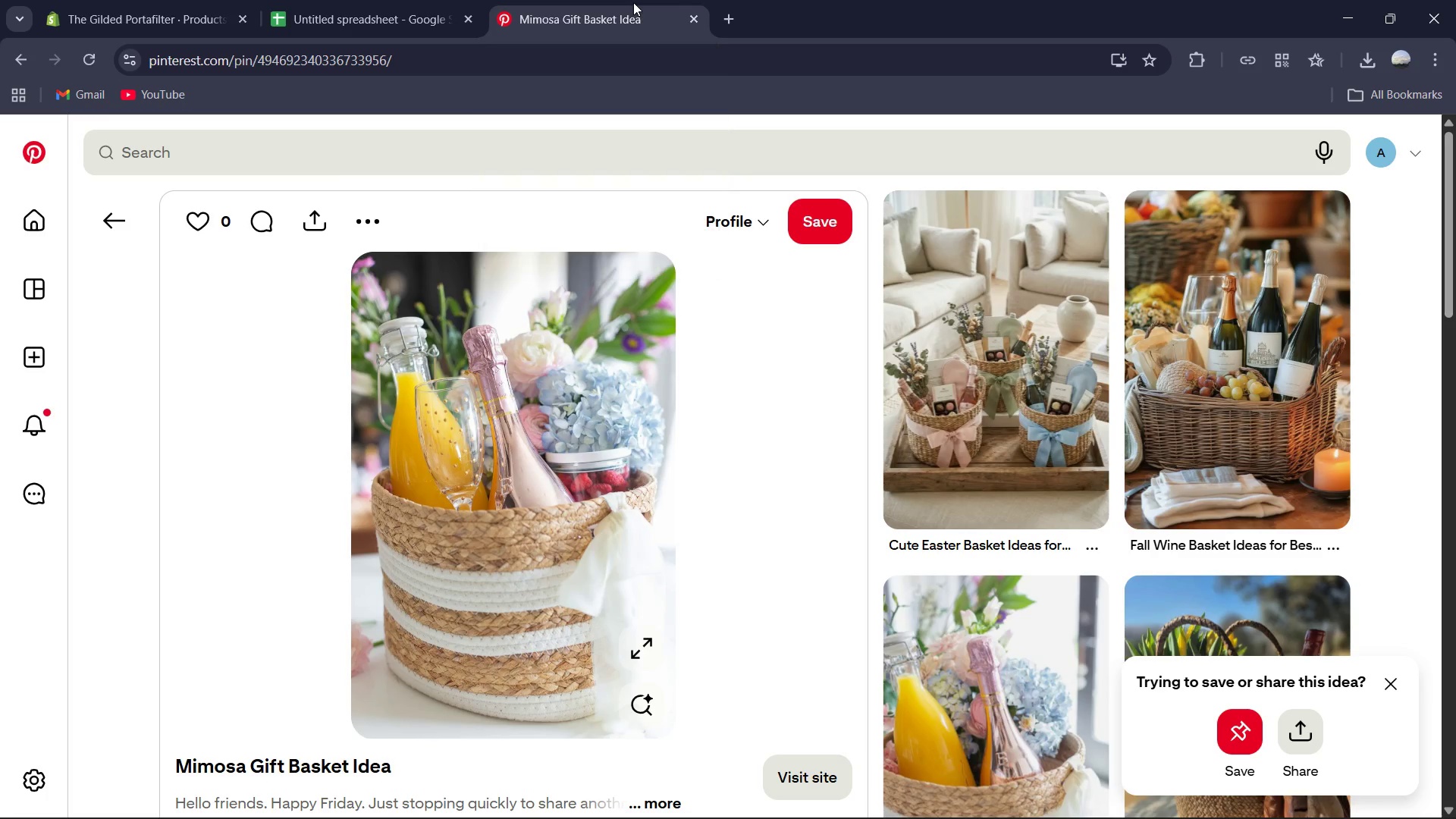 
key(Control+V)
 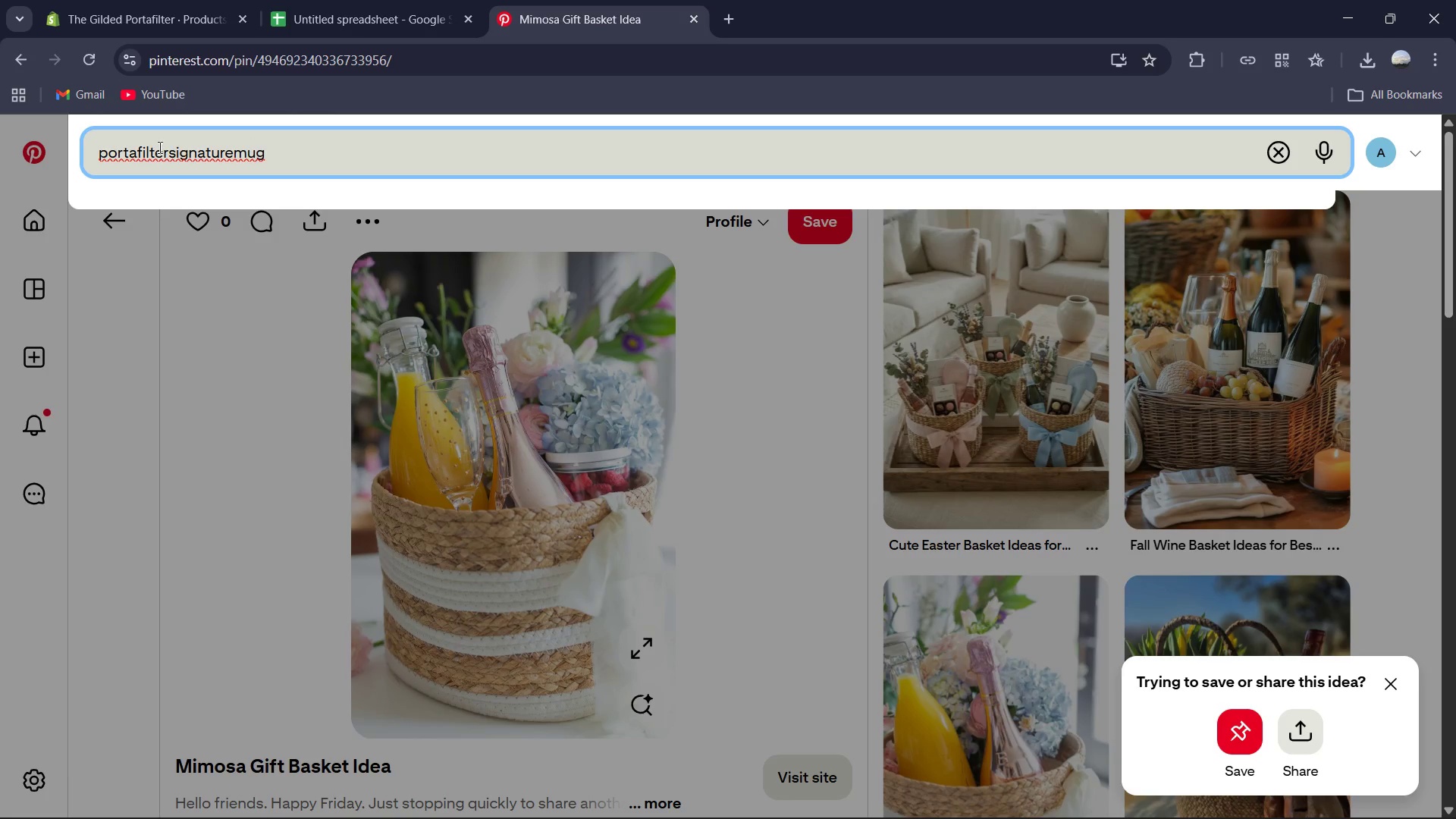 
left_click([138, 149])
 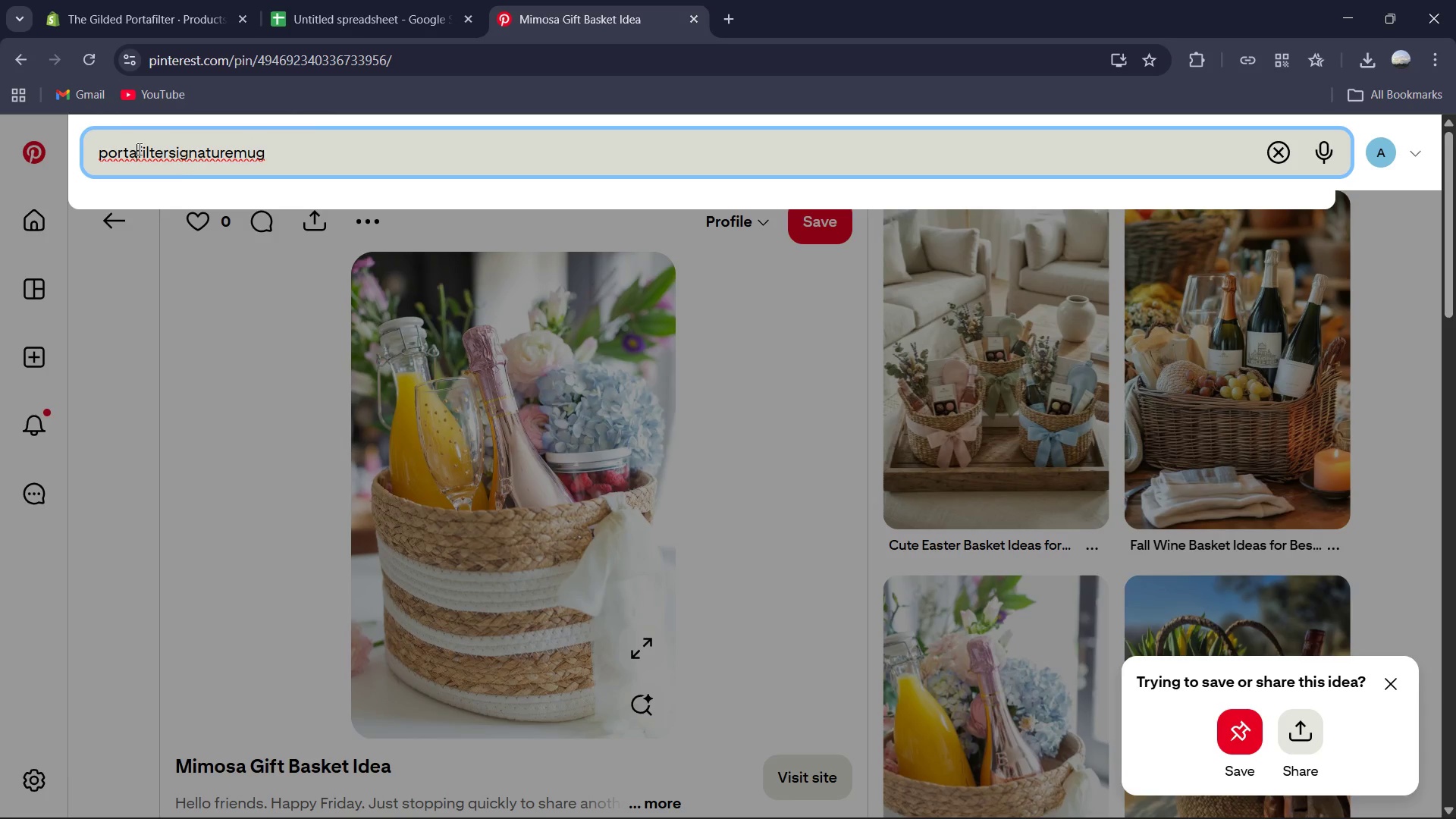 
key(Space)
 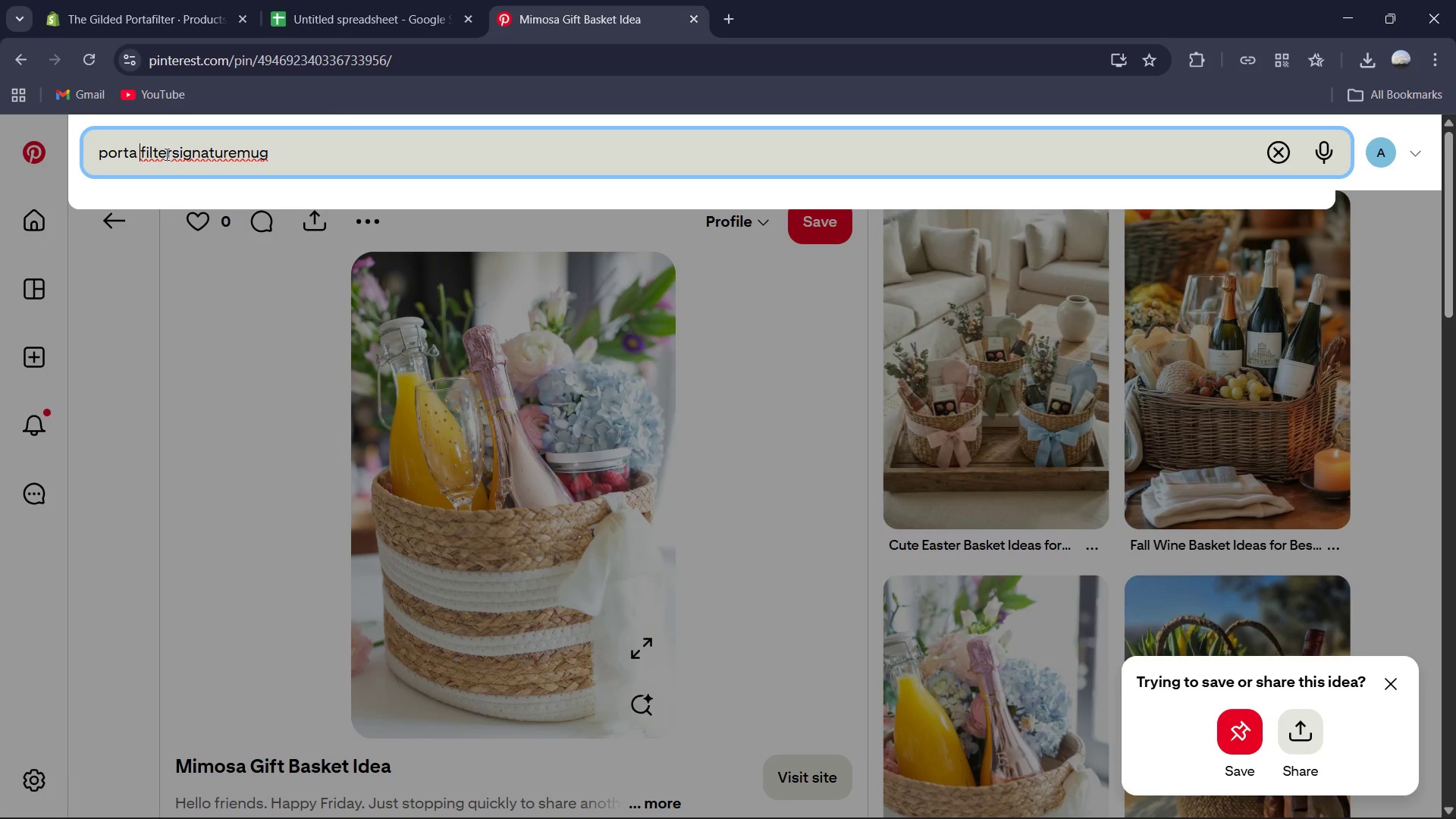 
left_click([173, 153])
 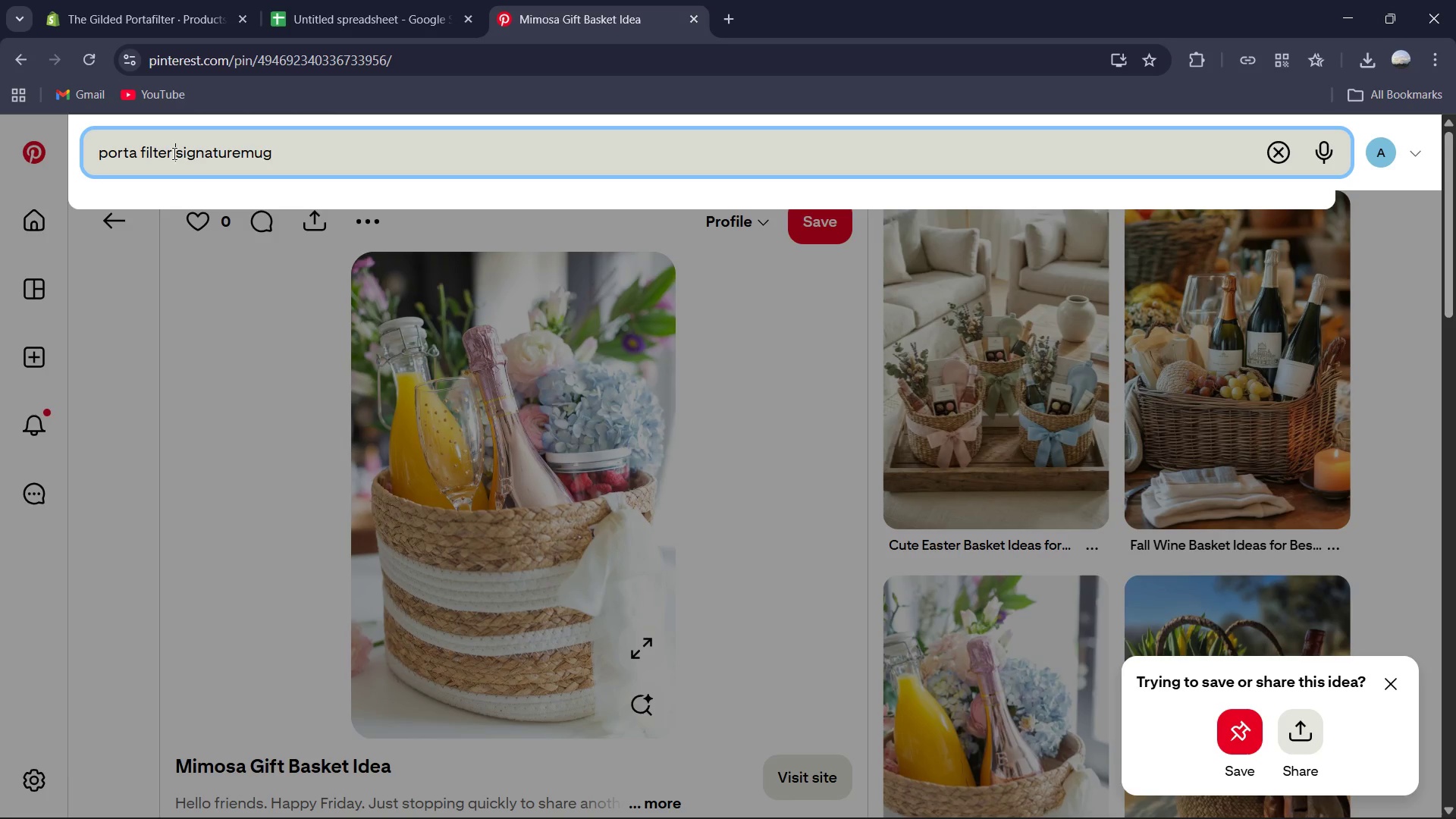 
key(Space)
 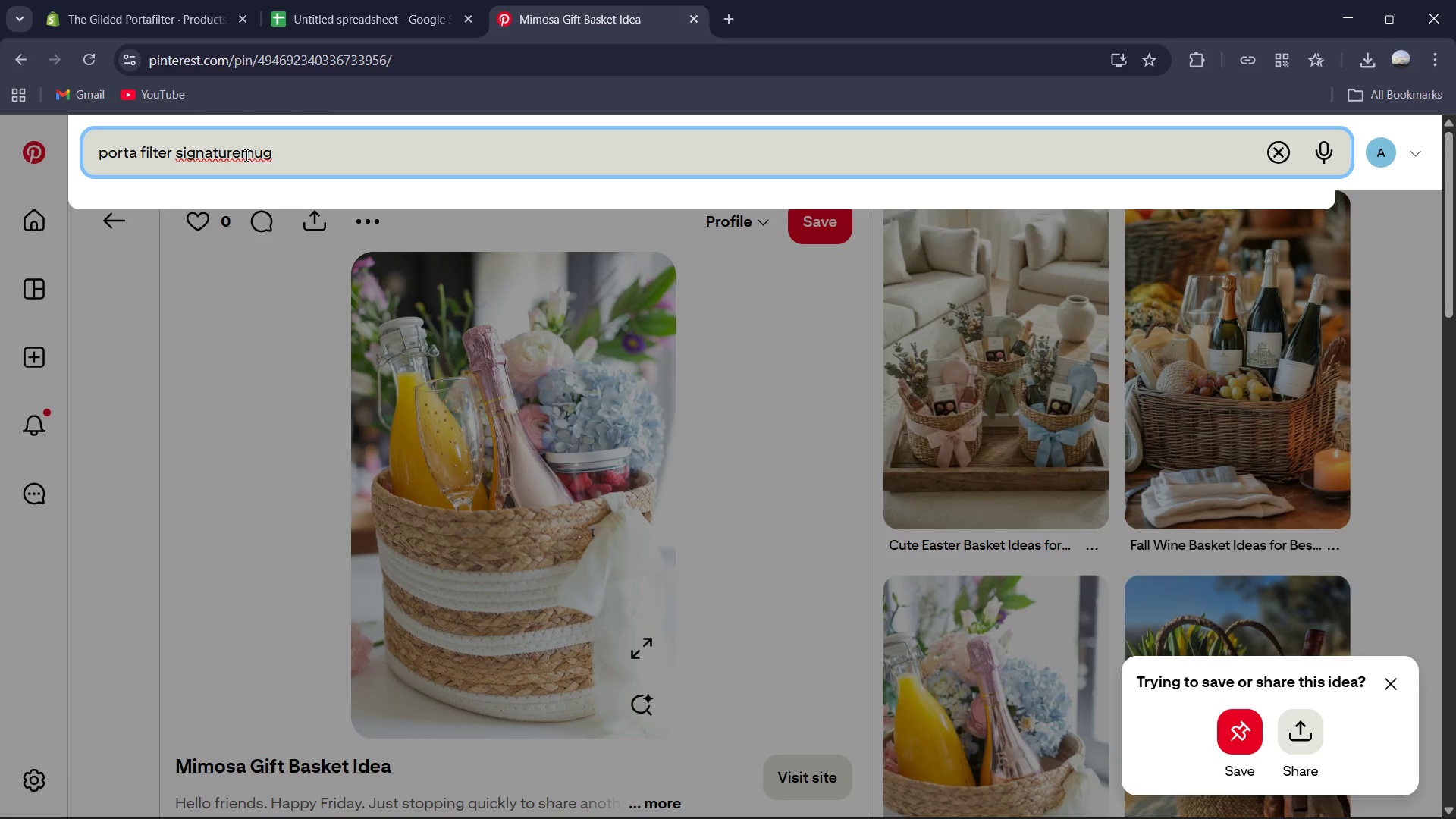 
left_click([241, 155])
 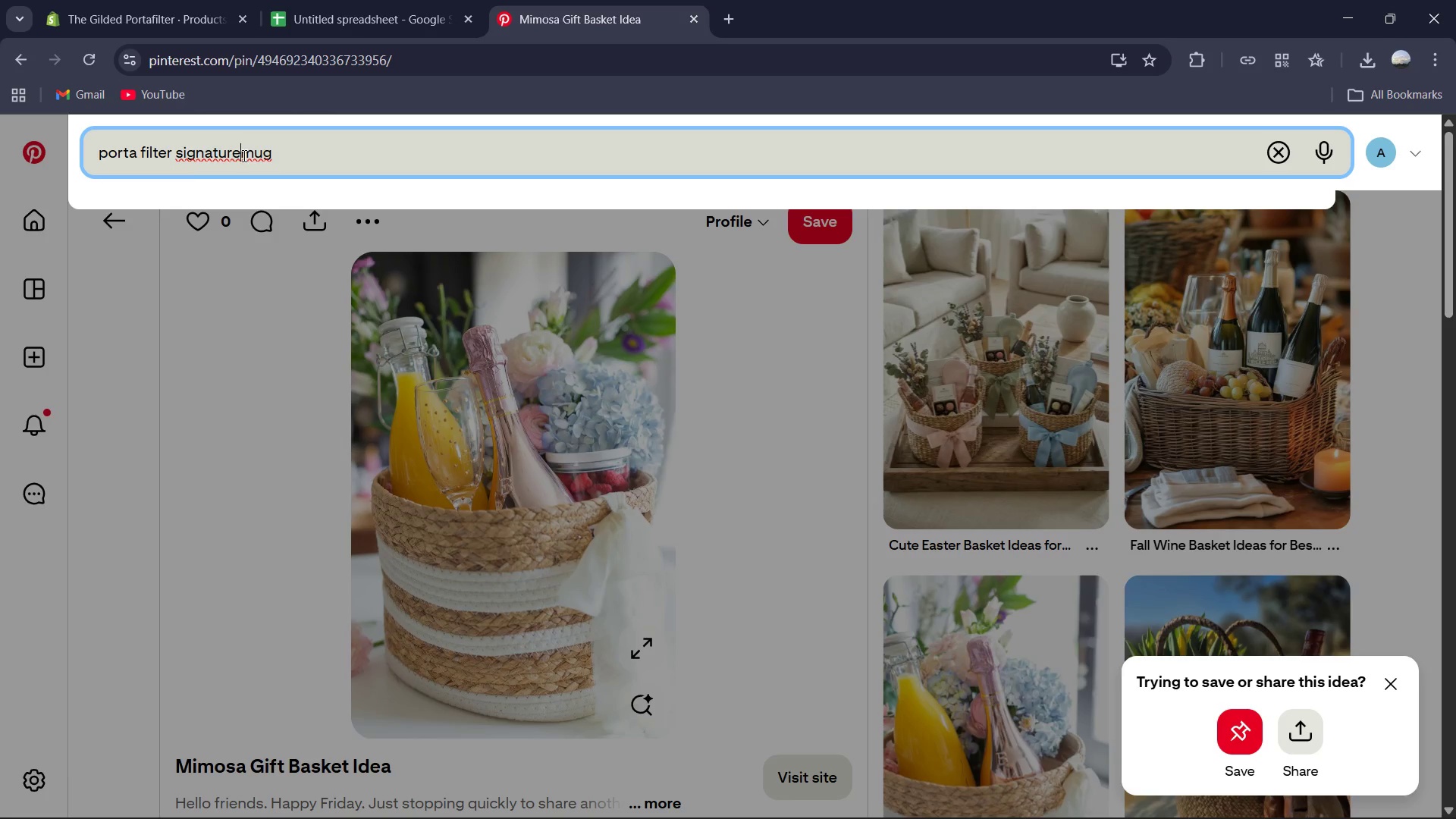 
key(Space)
 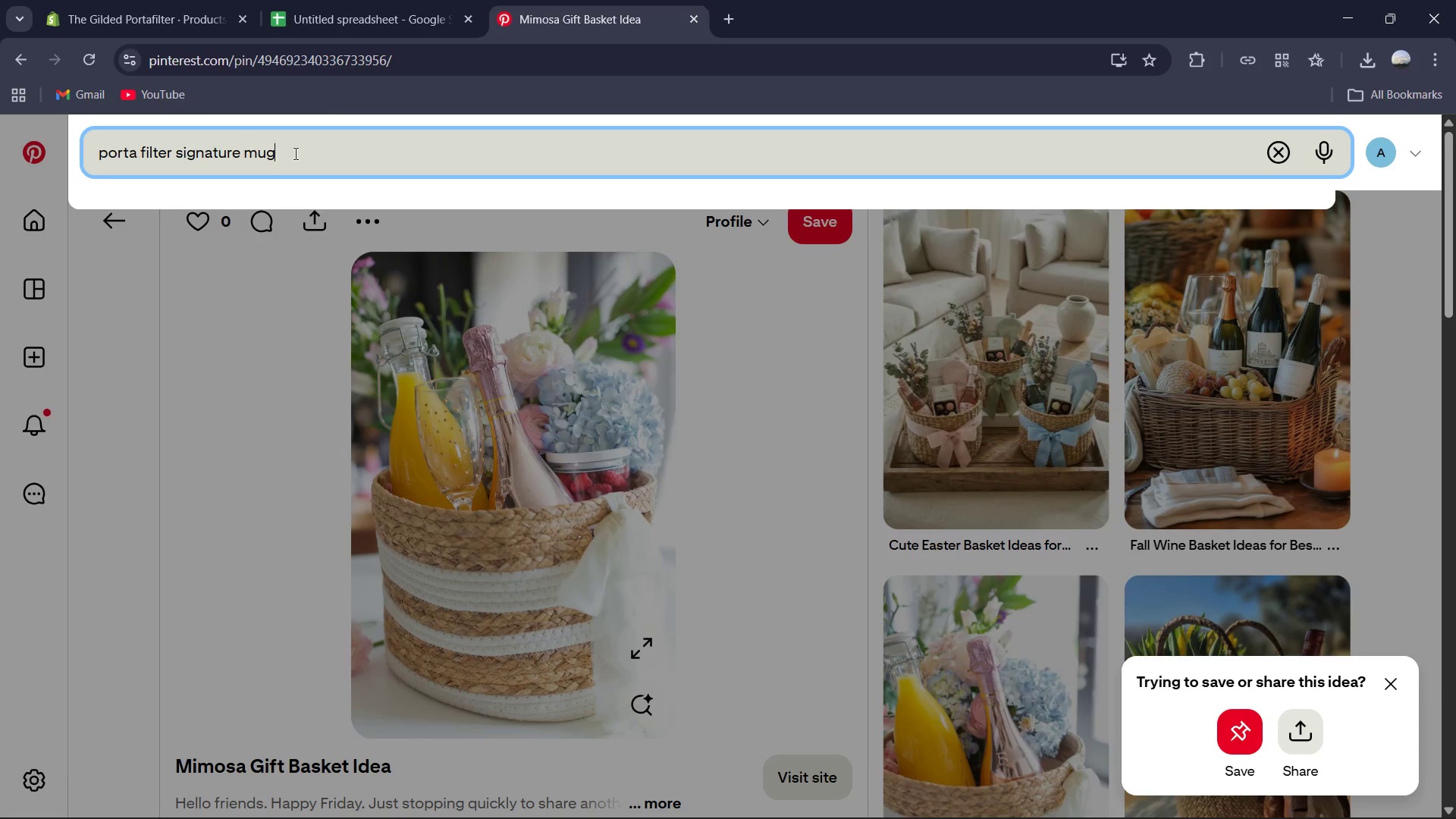 
left_click([294, 153])
 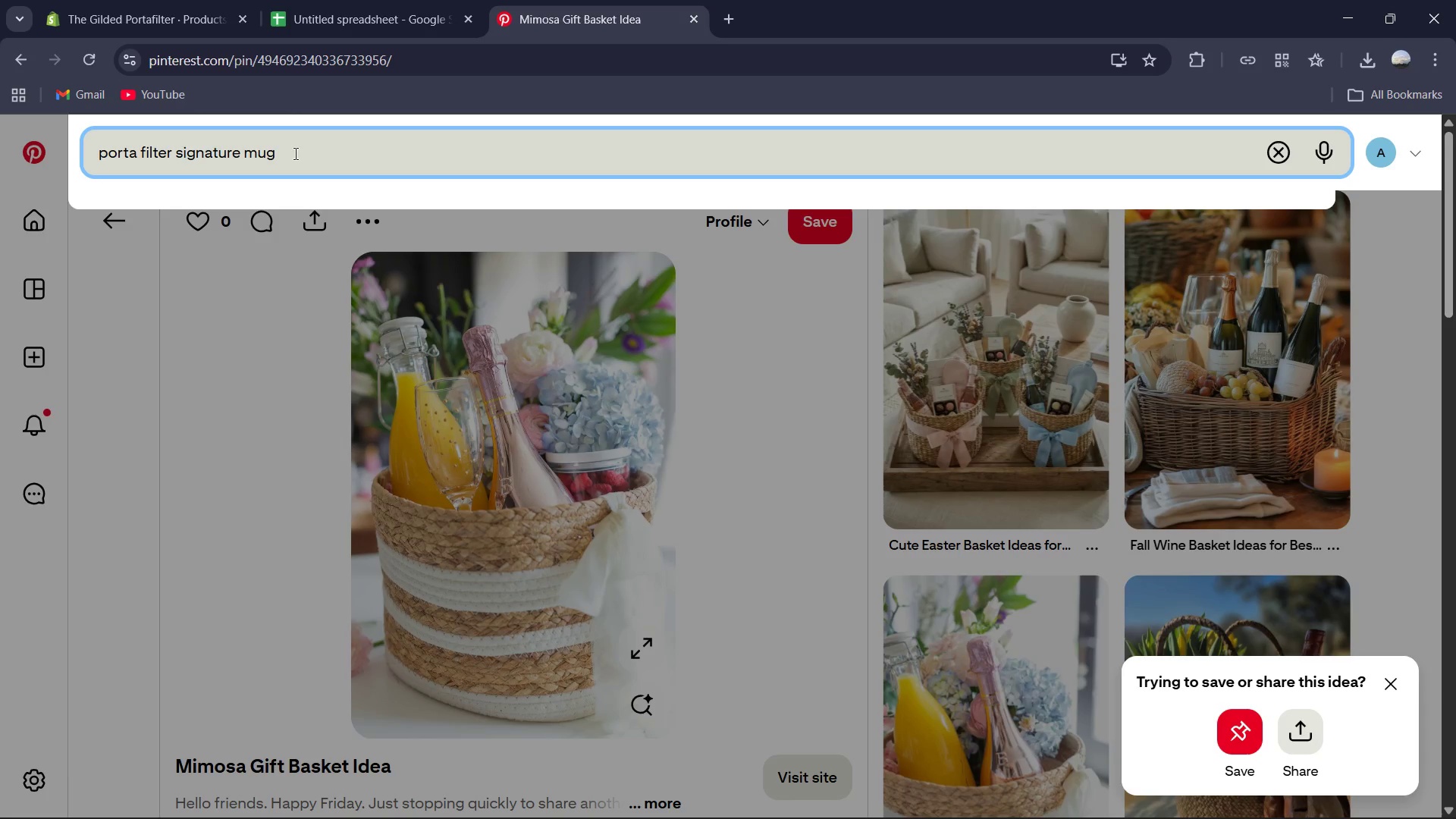 
type( anchor blue )
 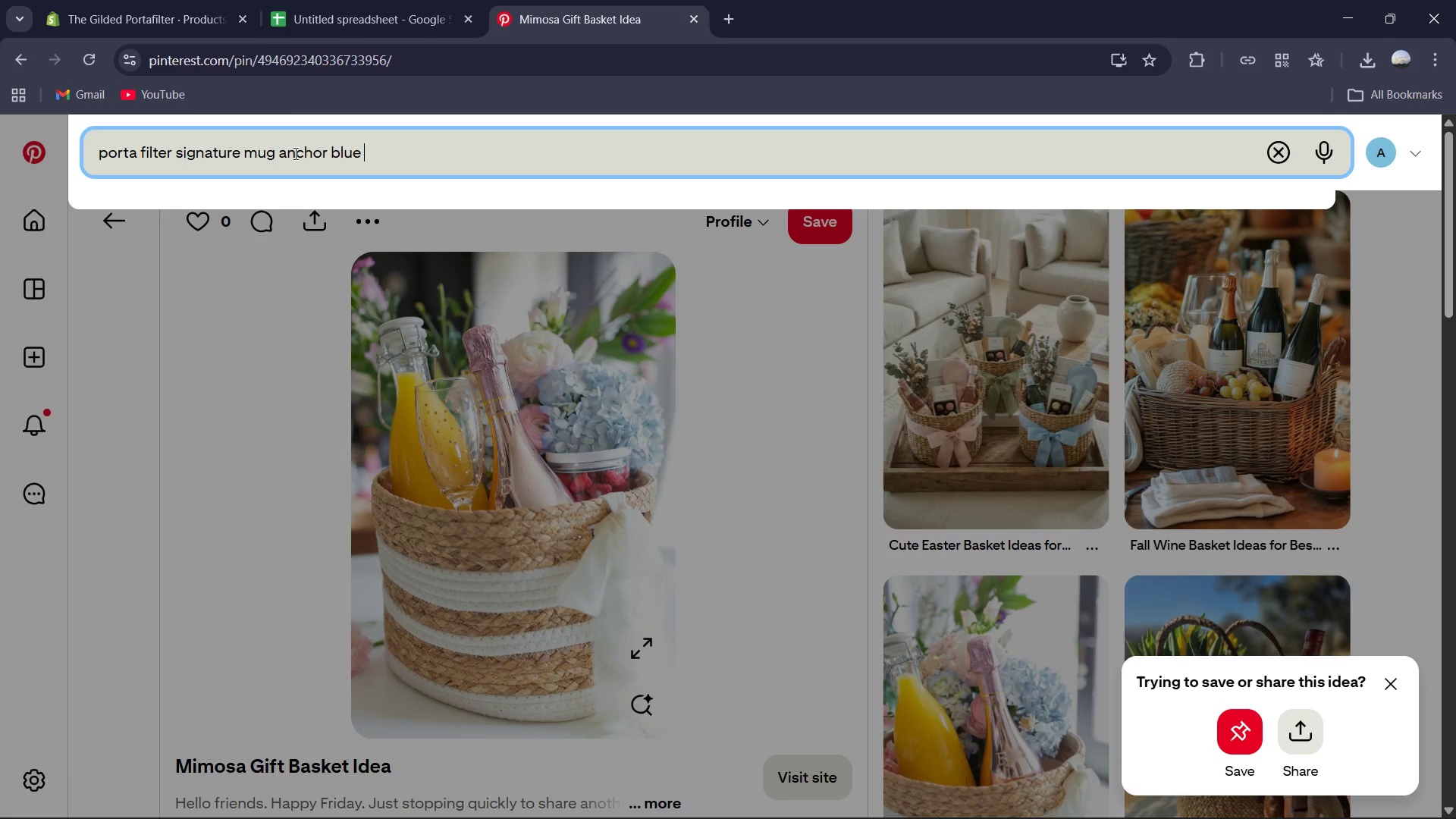 
key(Enter)
 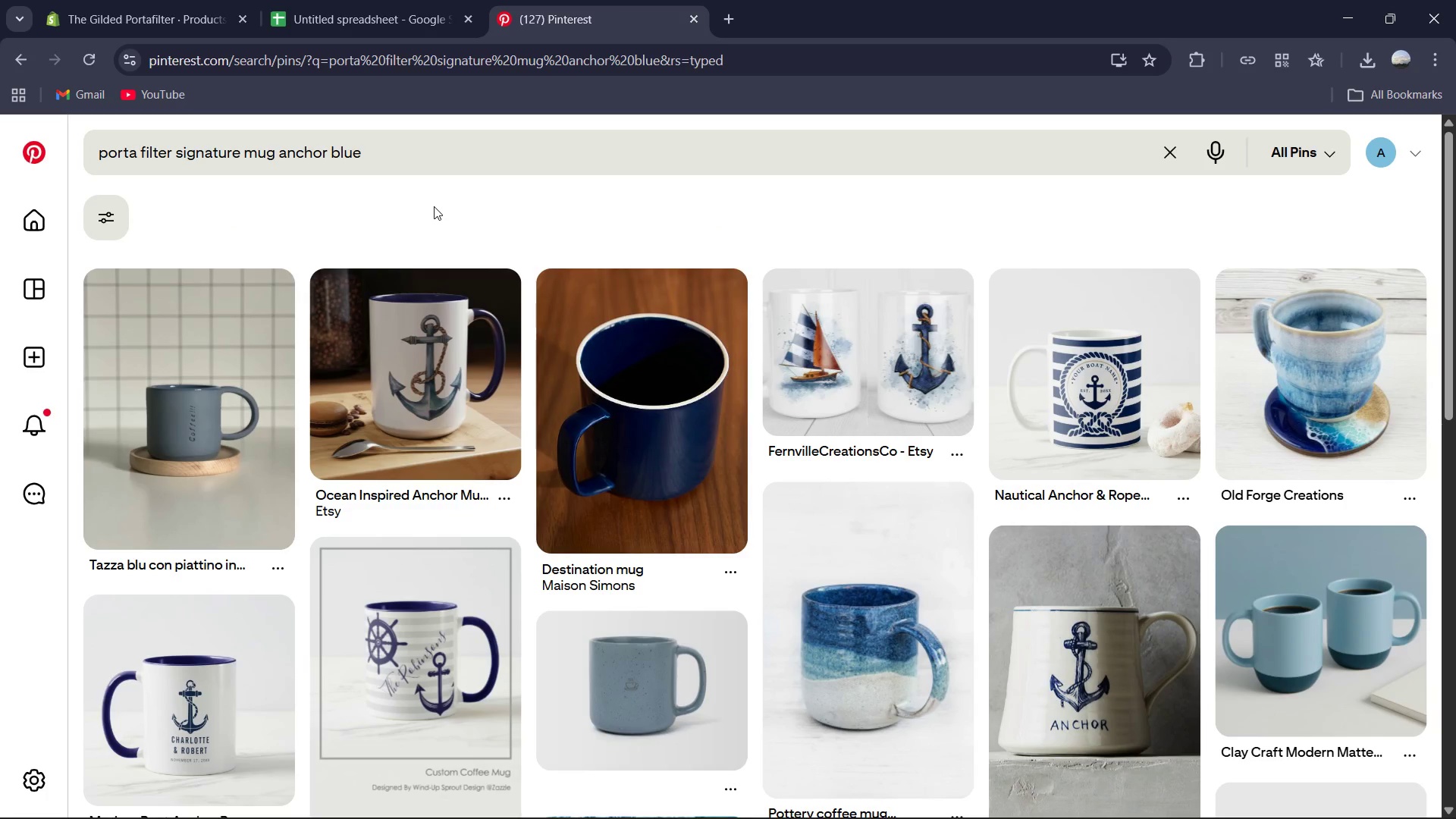 
left_click([215, 349])
 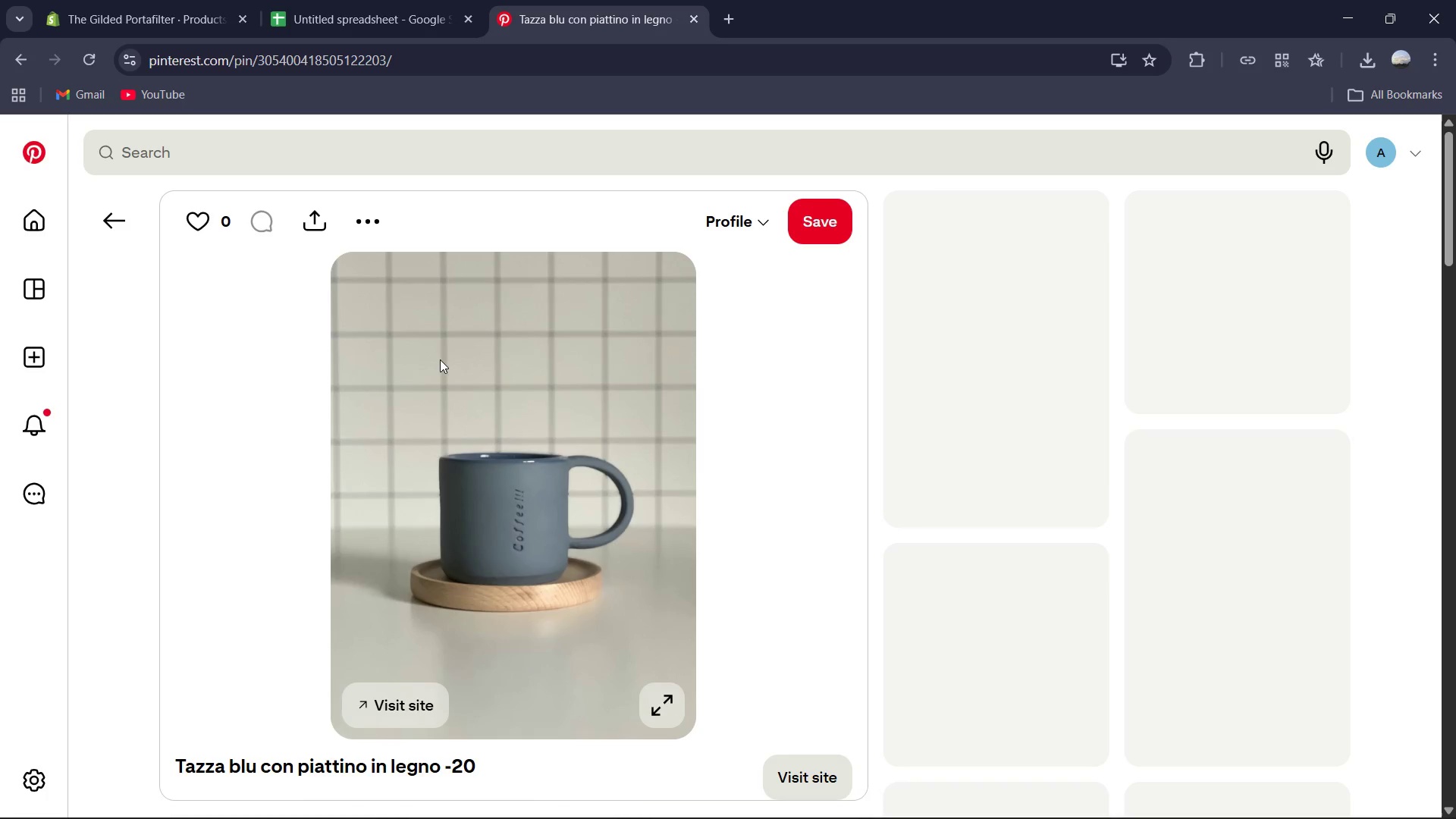 
left_click([441, 359])
 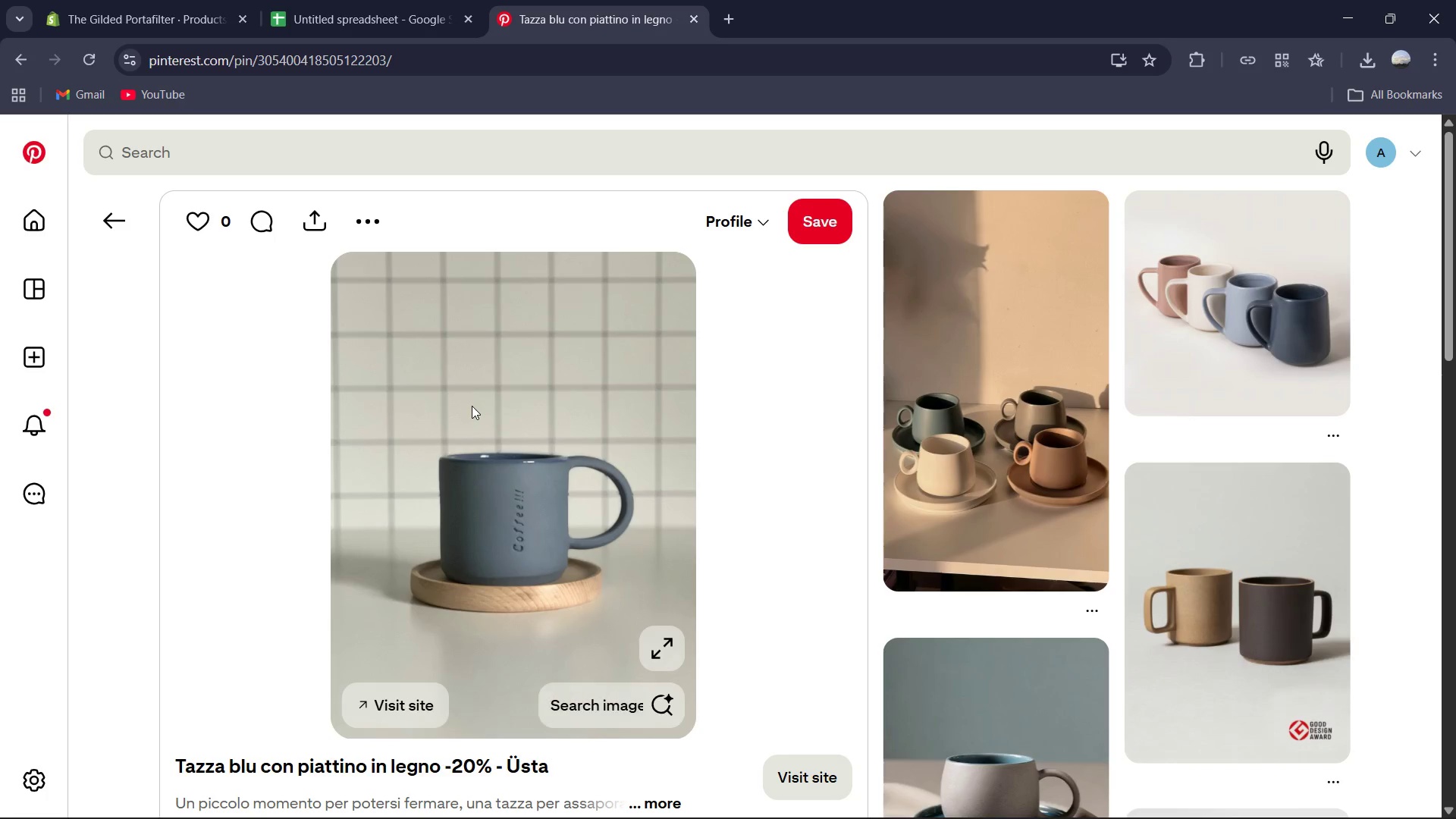 
right_click([473, 406])
 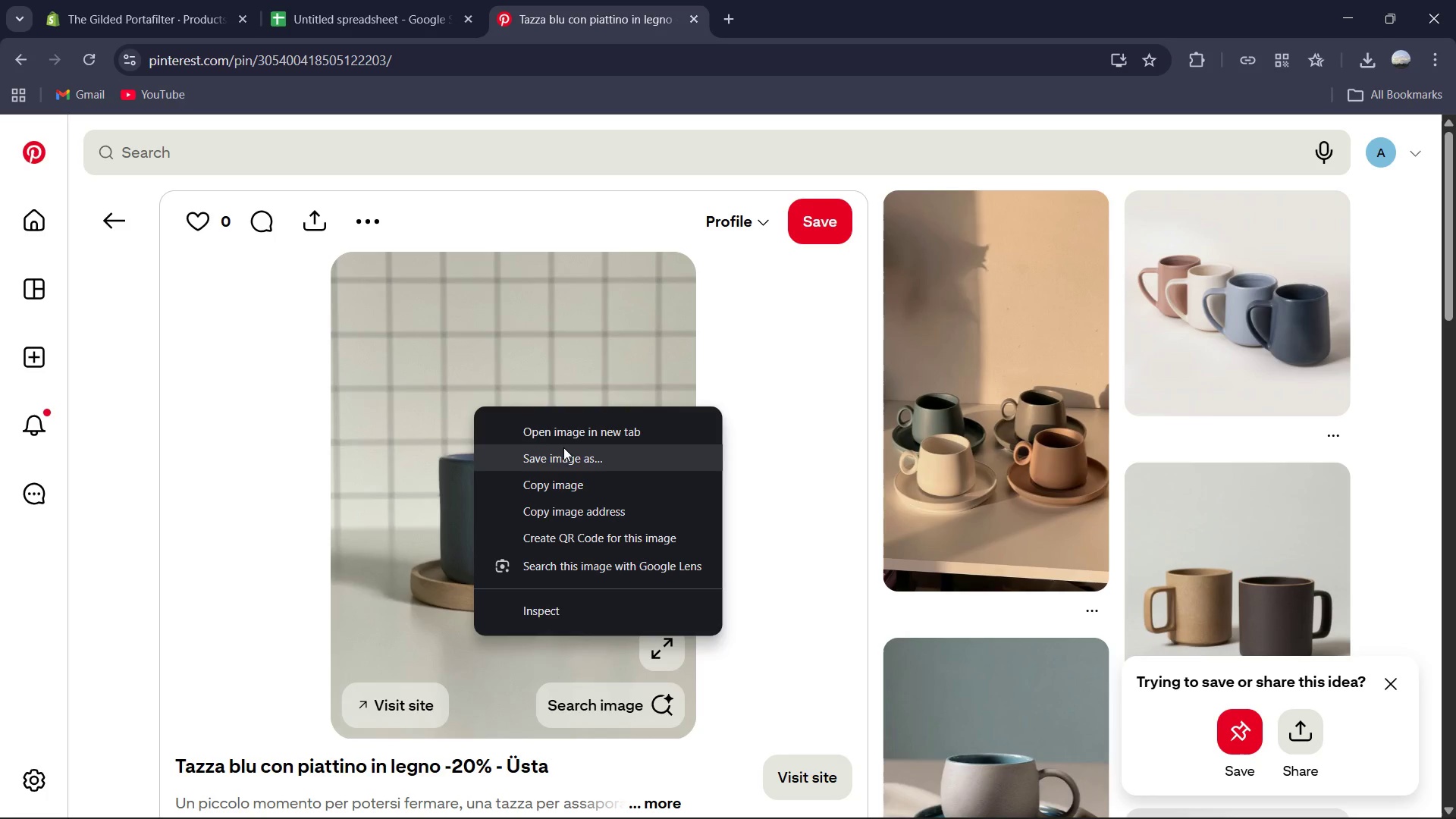 
left_click([566, 450])
 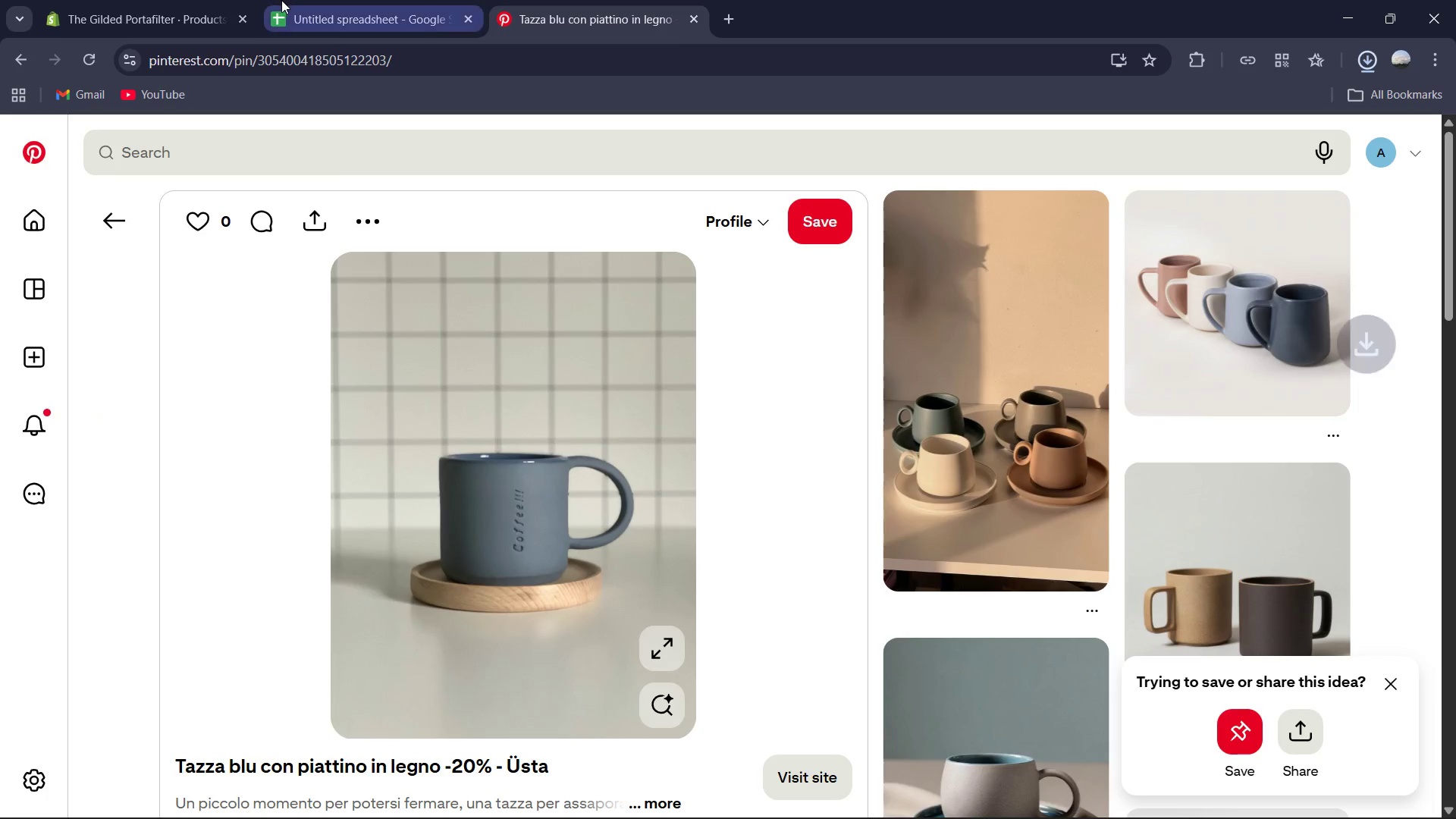 
left_click([177, 0])
 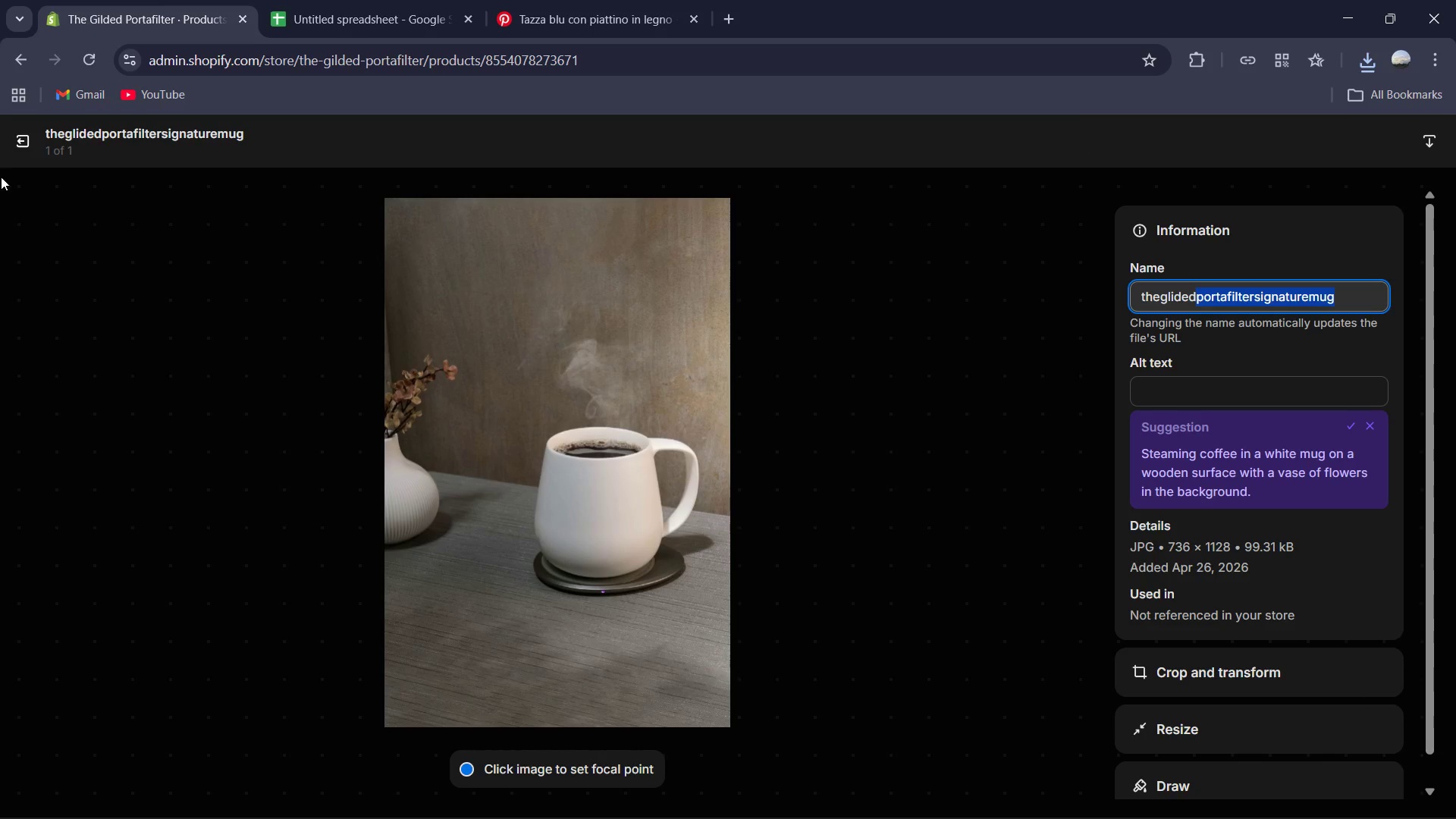 
left_click([18, 142])
 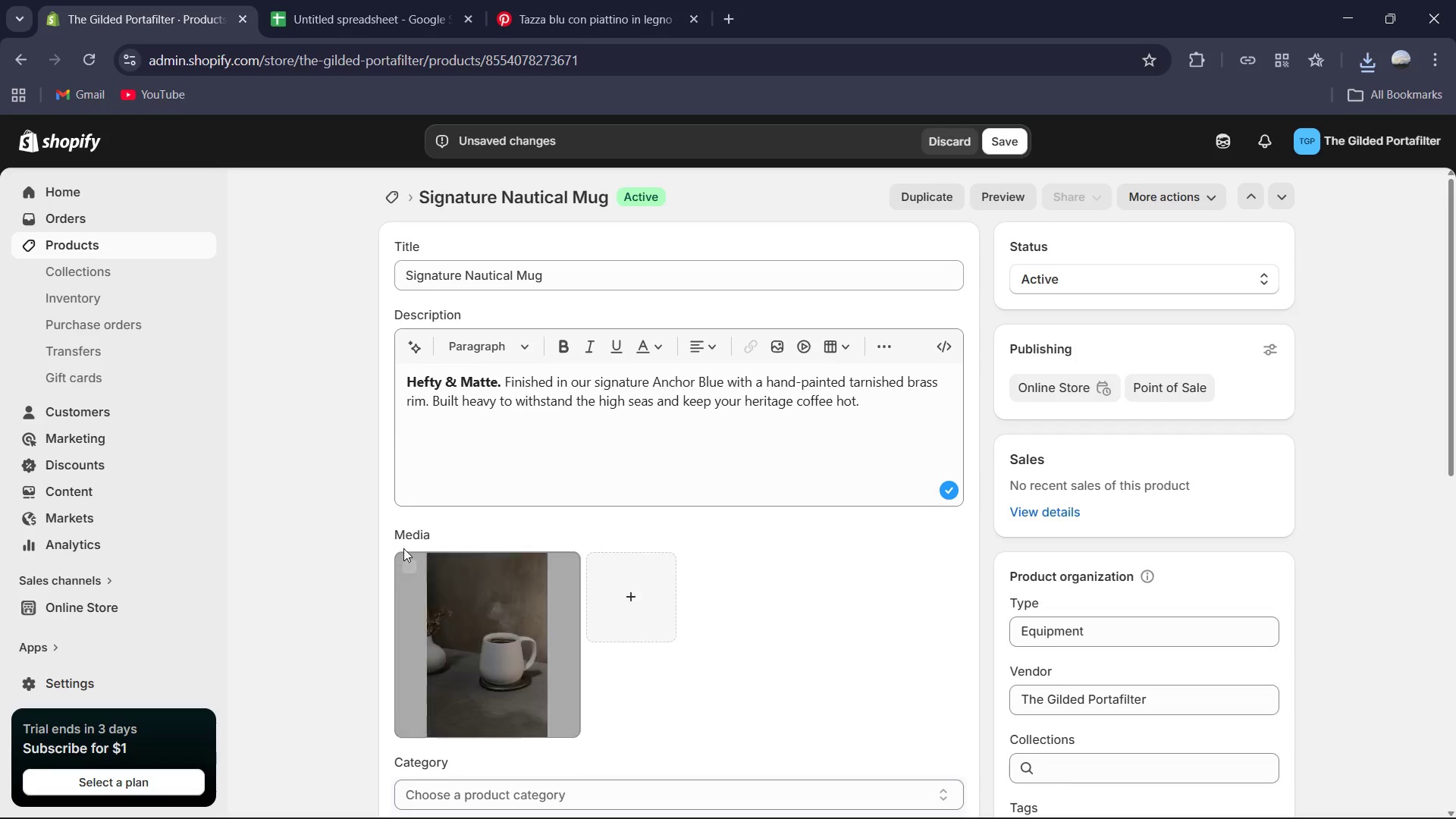 
left_click([403, 561])
 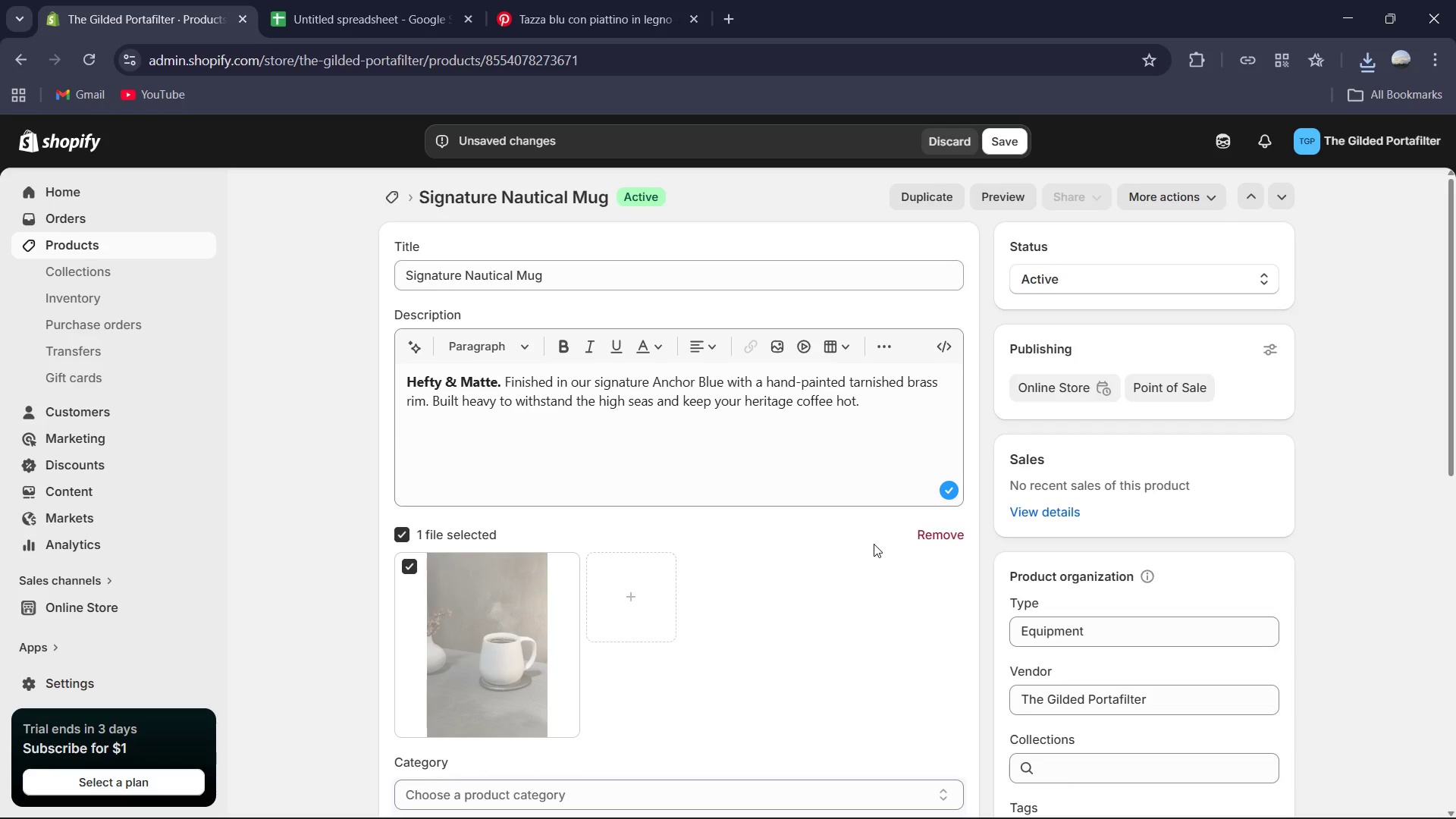 
left_click([949, 534])
 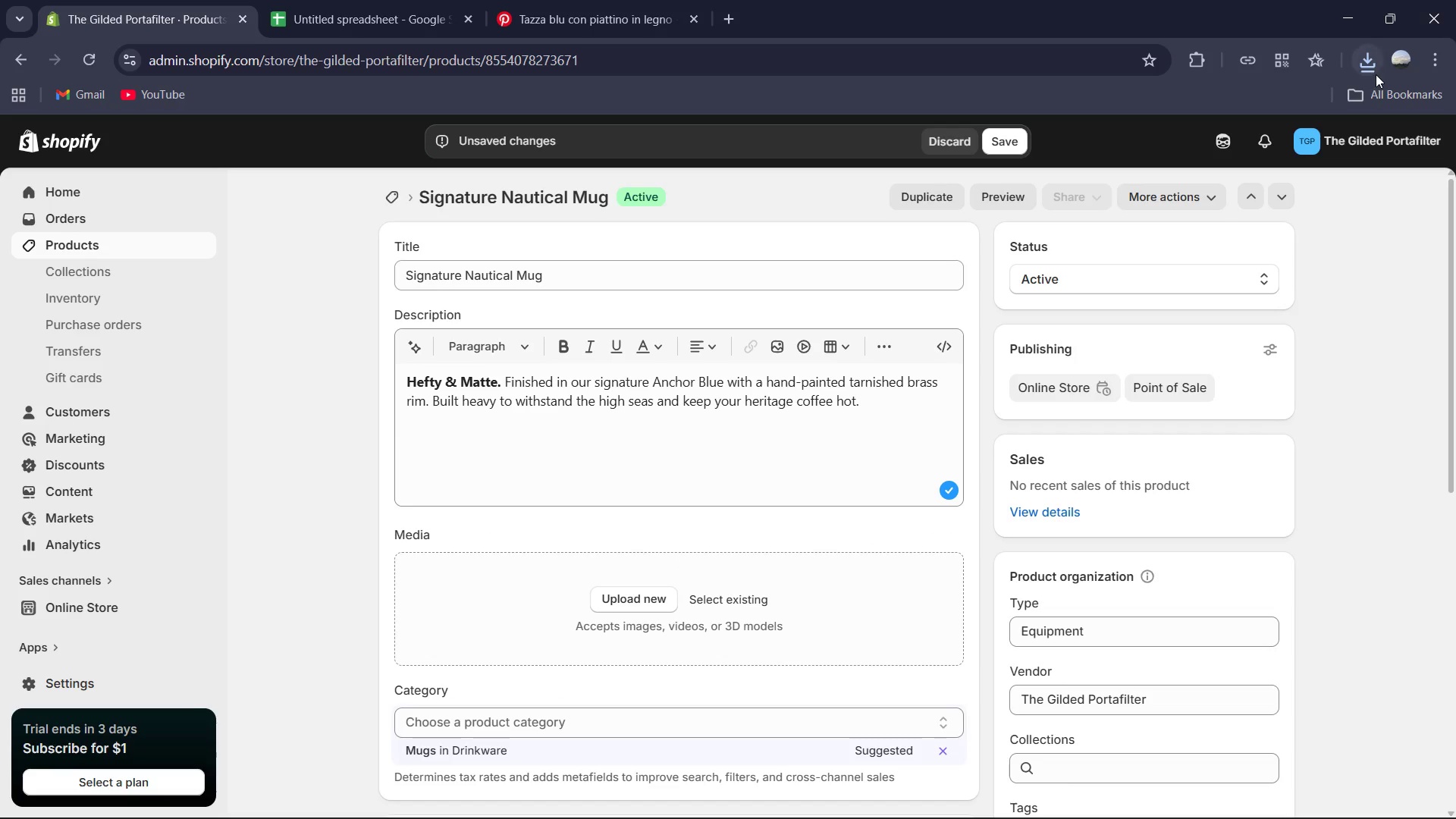 
left_click([1375, 74])
 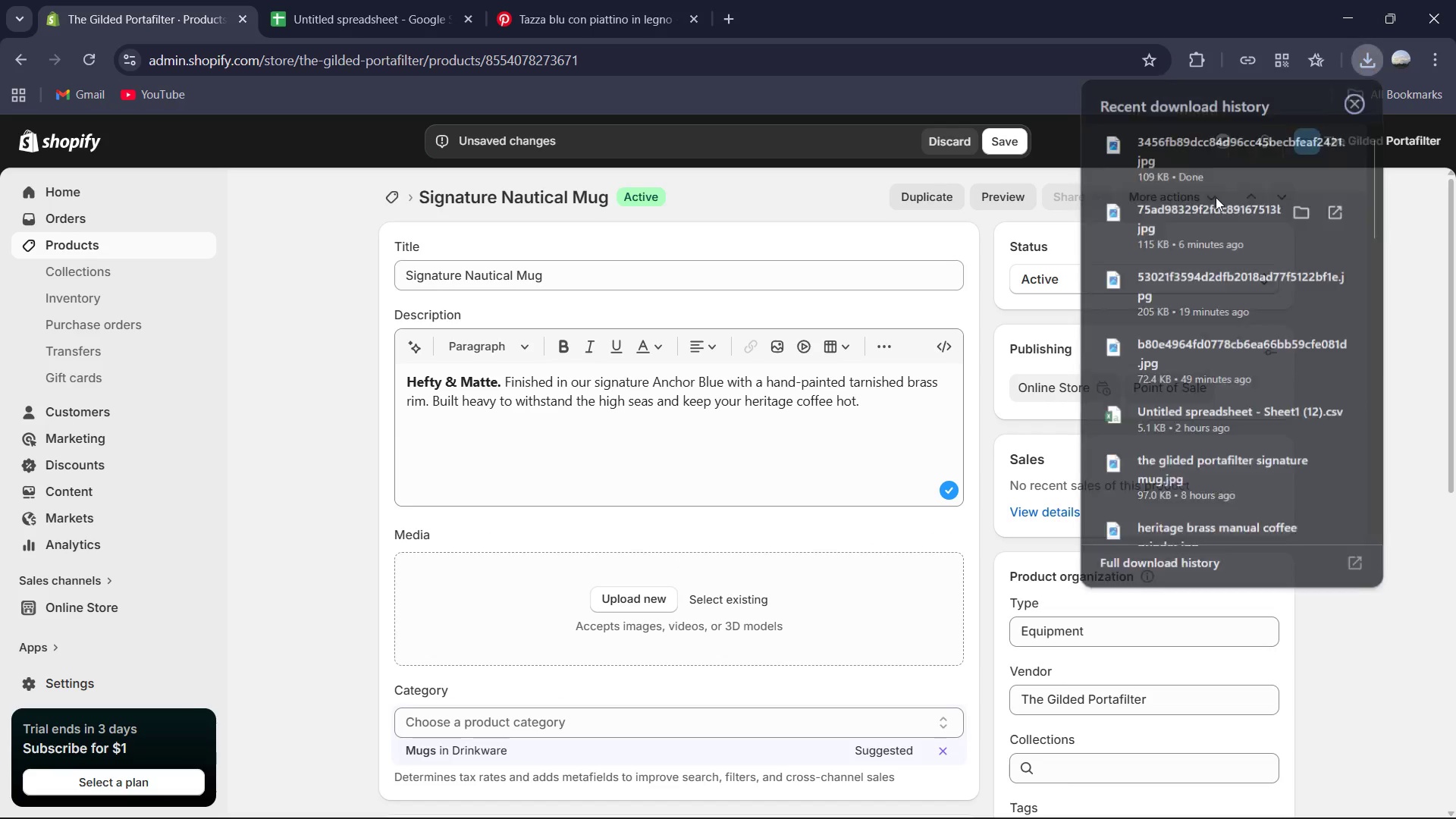 
left_click_drag(start_coordinate=[1181, 155], to_coordinate=[786, 622])
 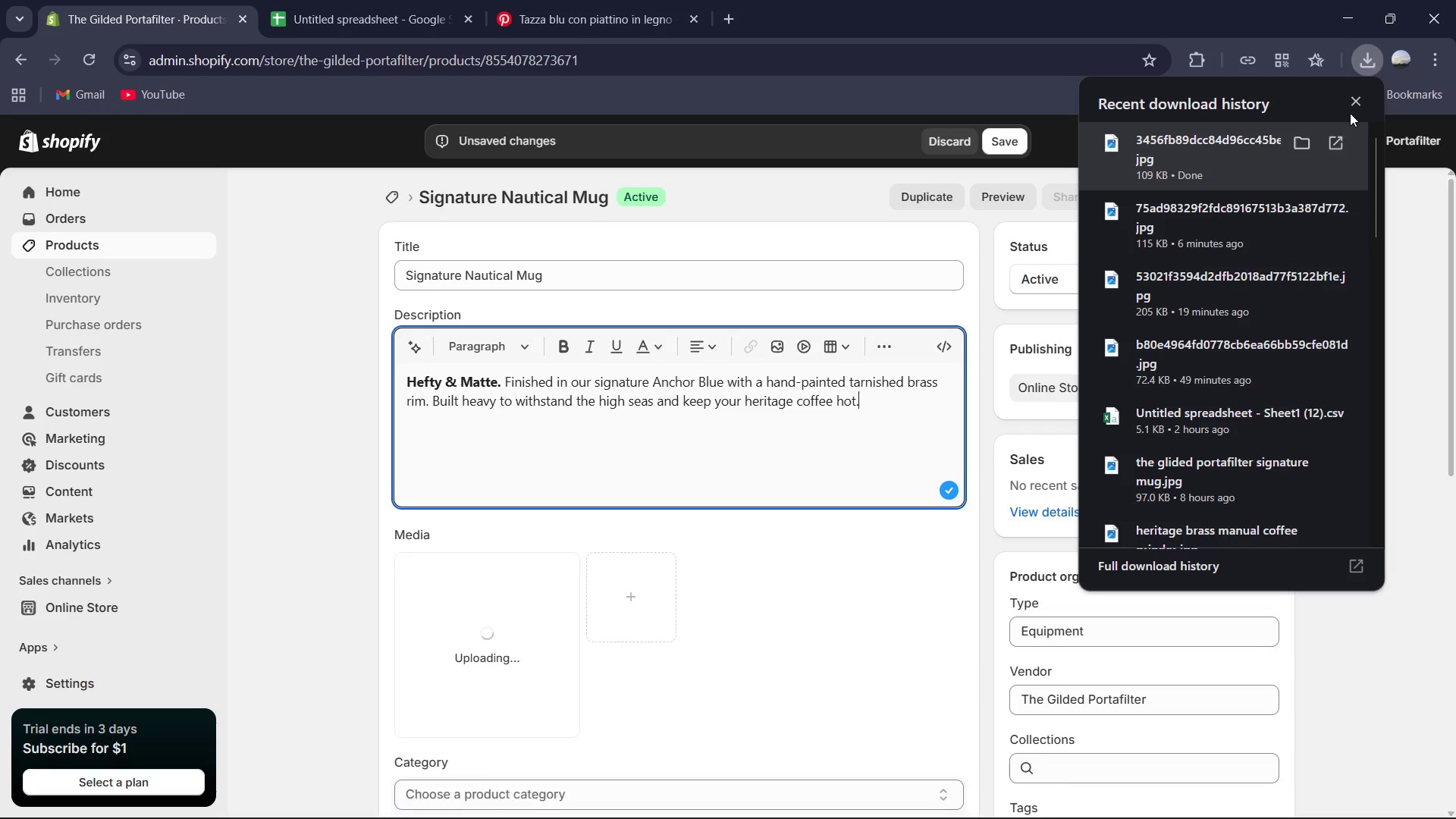 
scroll: coordinate [1216, 197], scroll_direction: up, amount: 4.0
 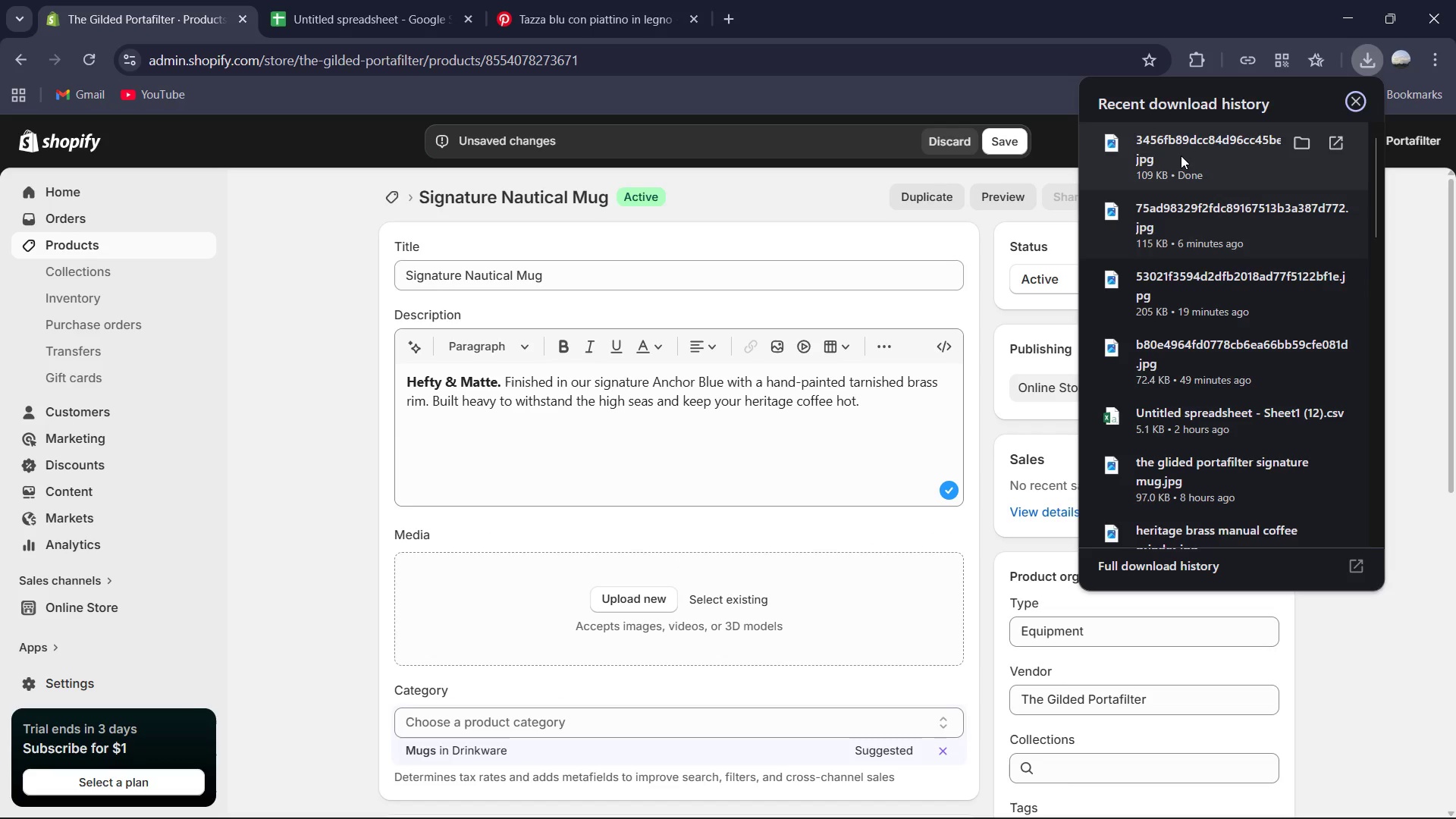 
left_click([1351, 101])
 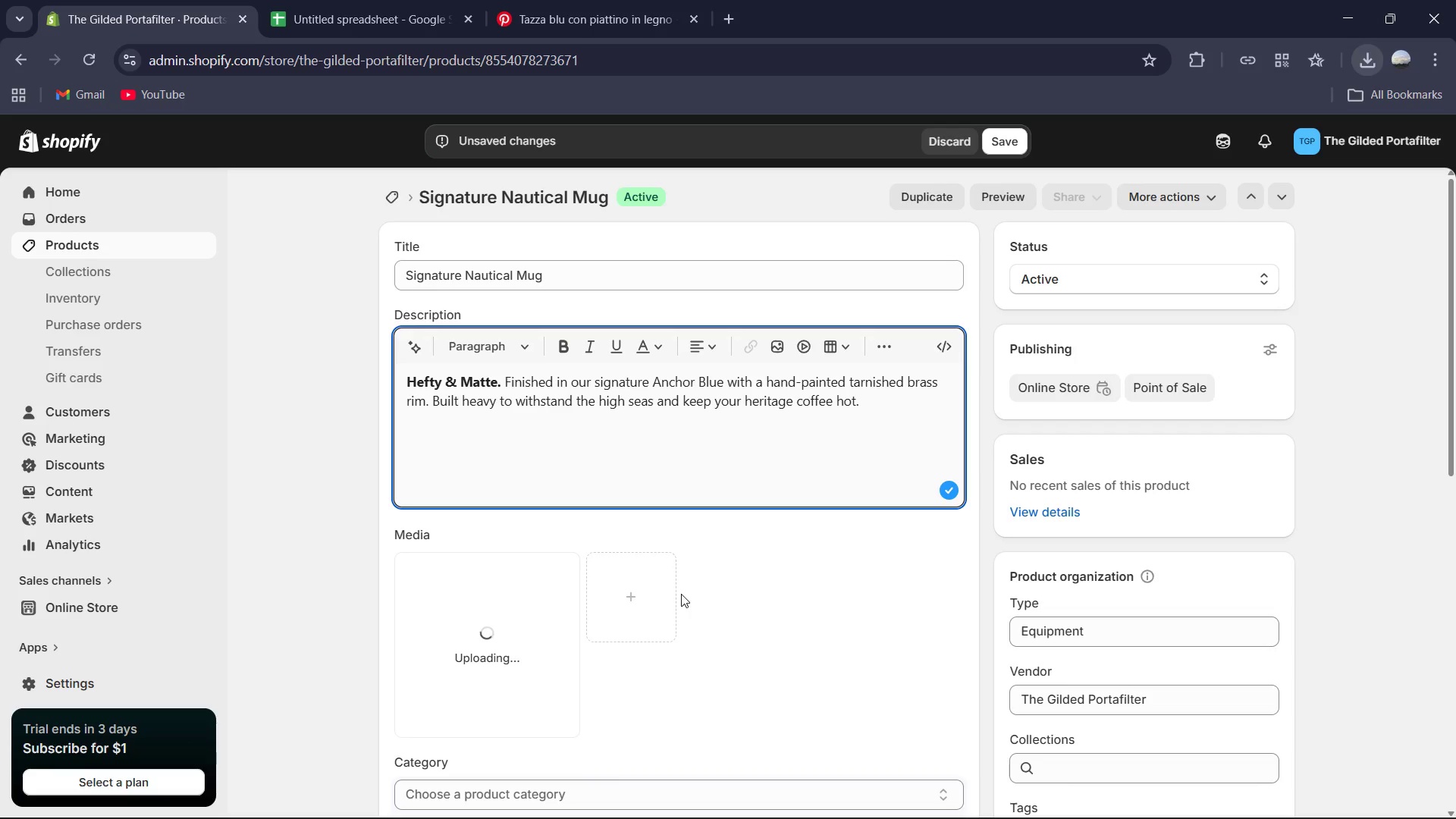 
scroll: coordinate [682, 594], scroll_direction: down, amount: 1.0
 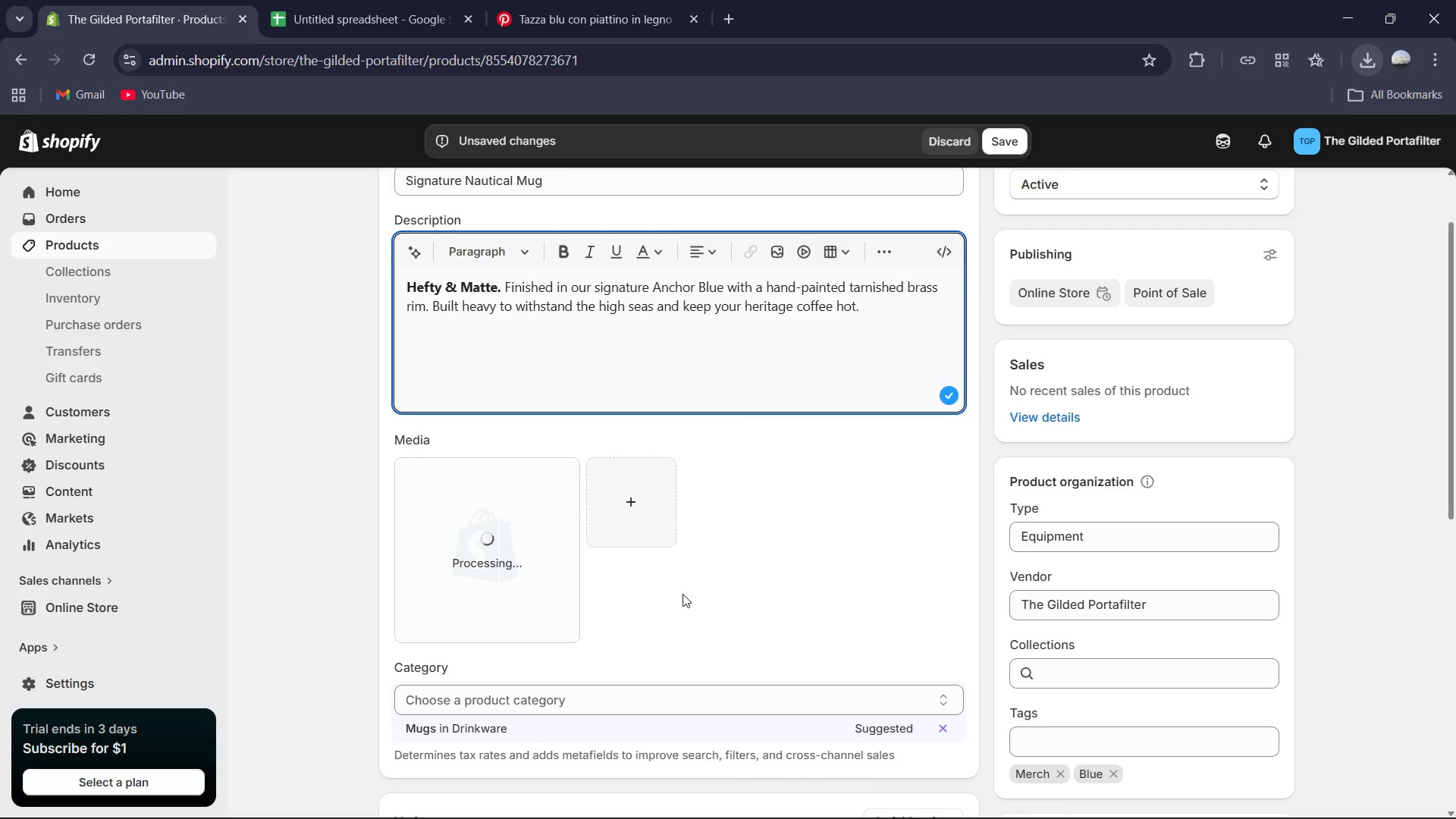 
wait(7.6)
 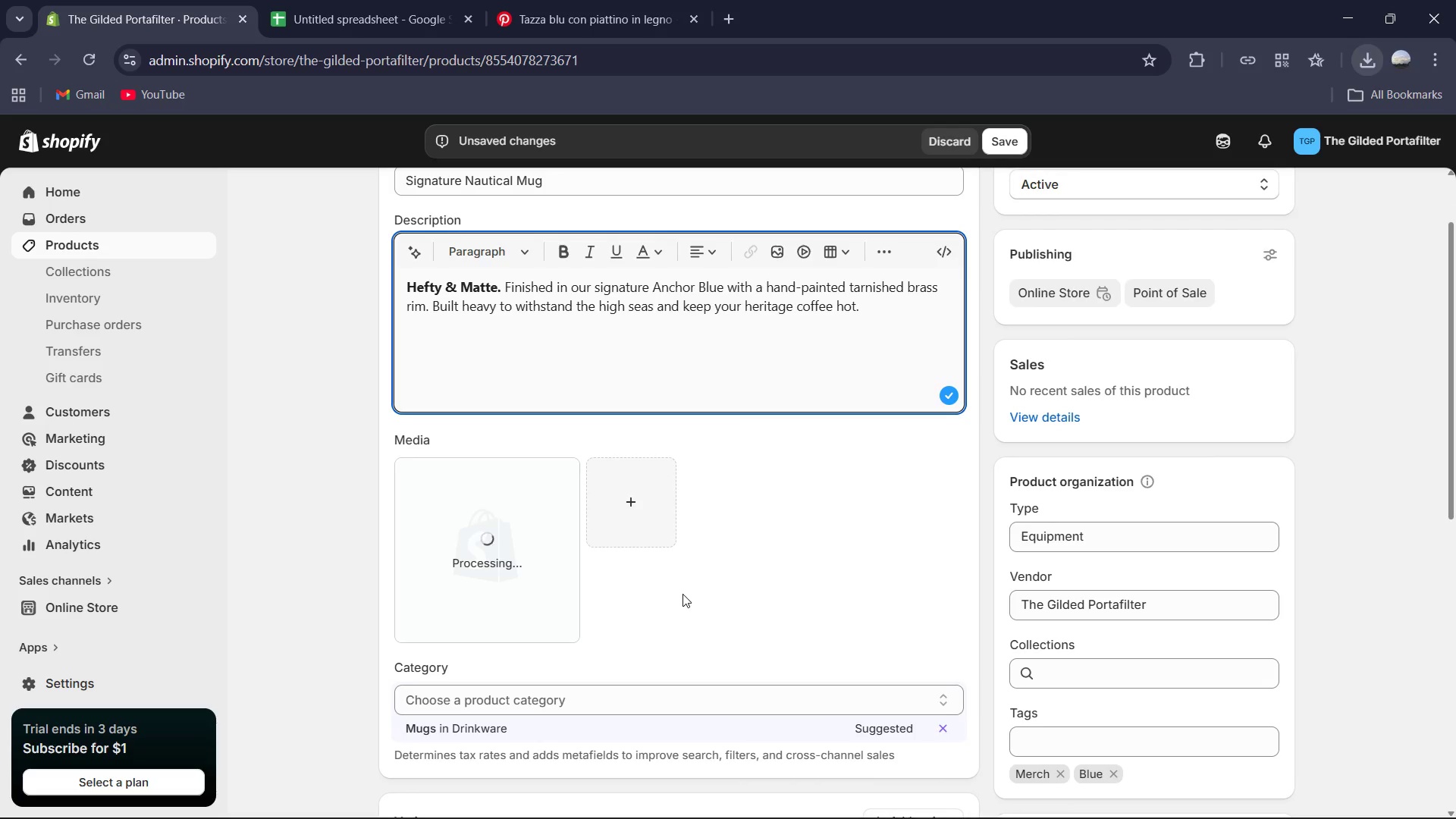 
scroll: coordinate [682, 594], scroll_direction: down, amount: 1.0
 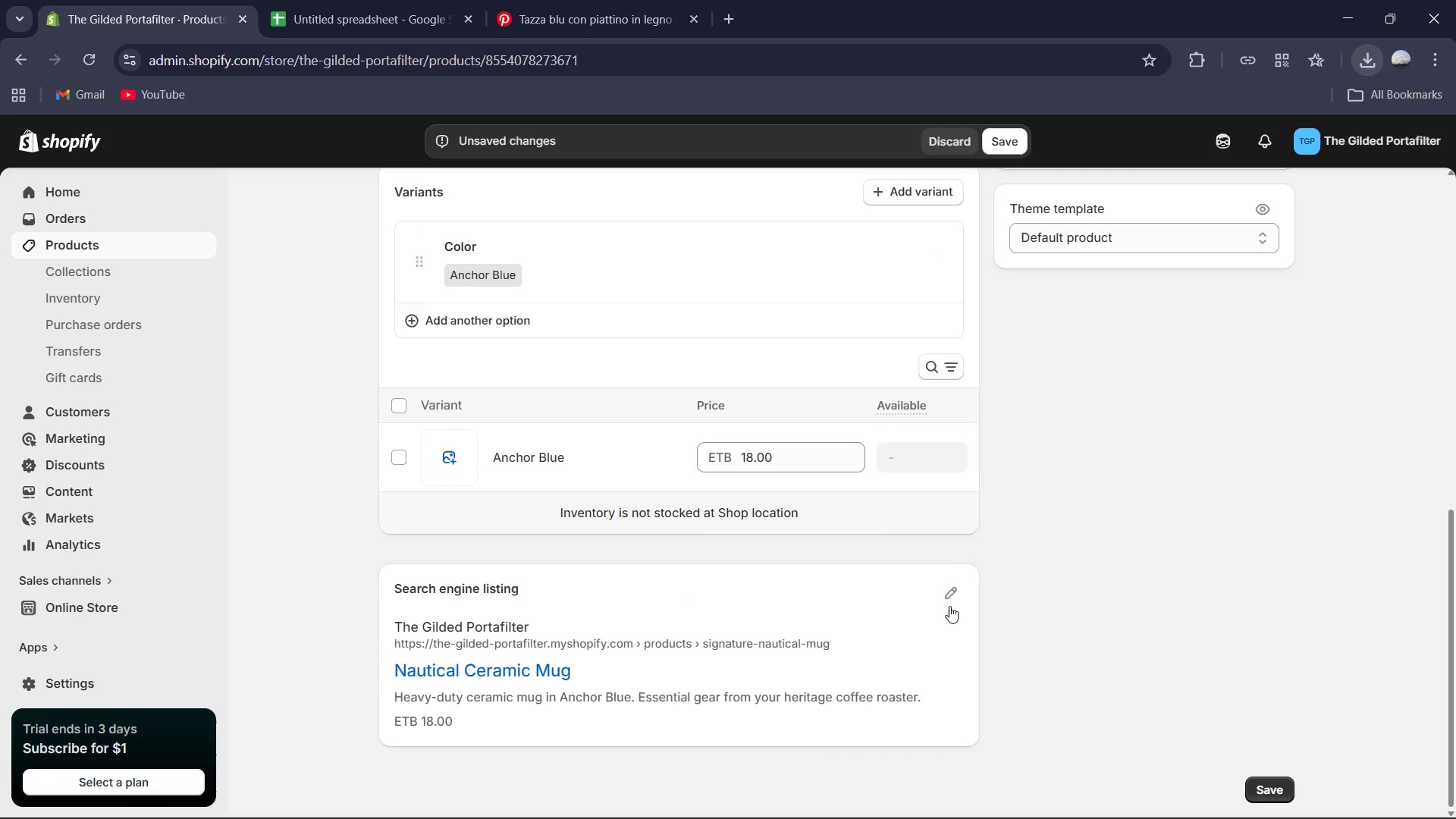 
left_click([946, 597])
 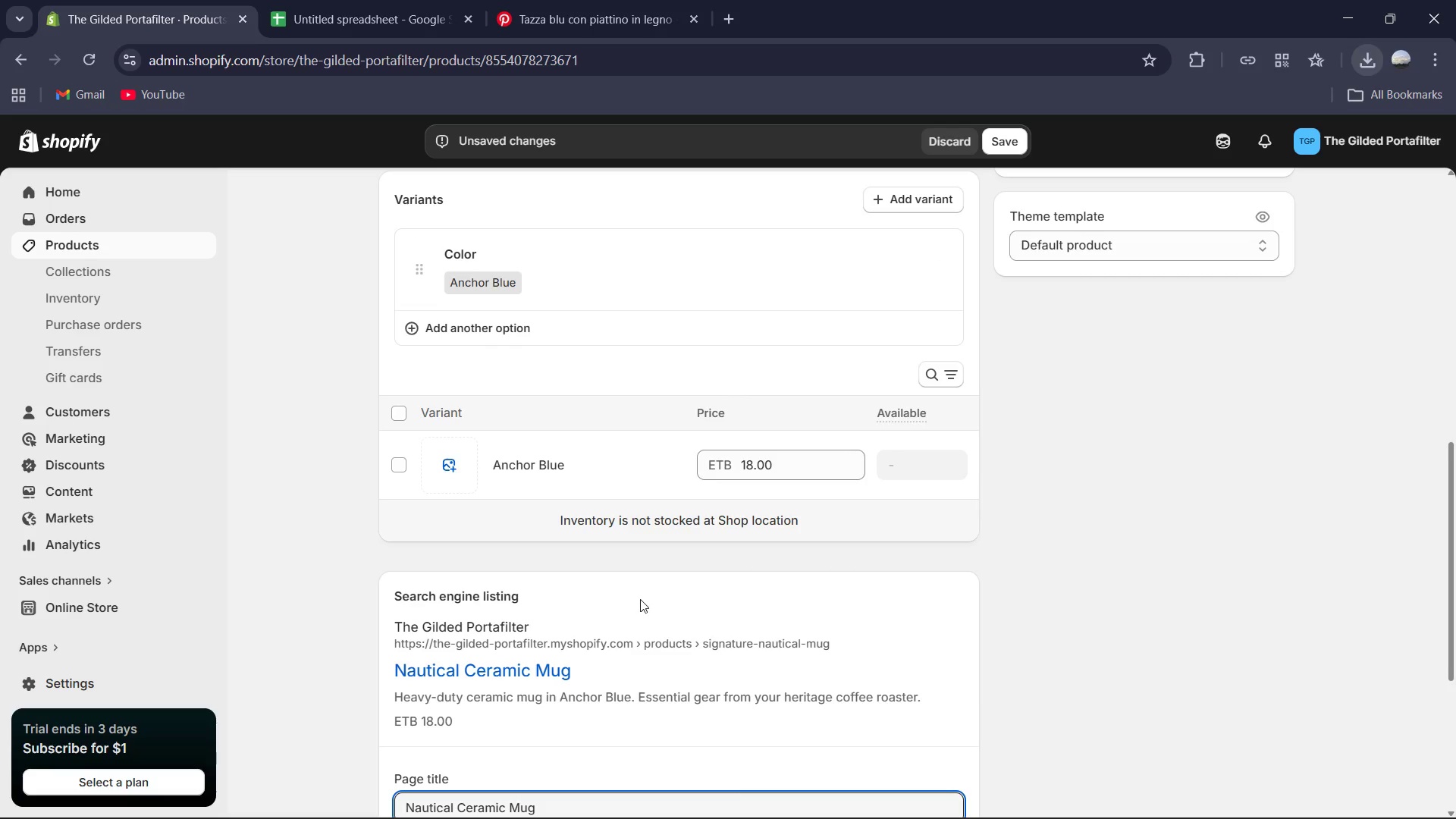 
scroll: coordinate [640, 599], scroll_direction: down, amount: 2.0
 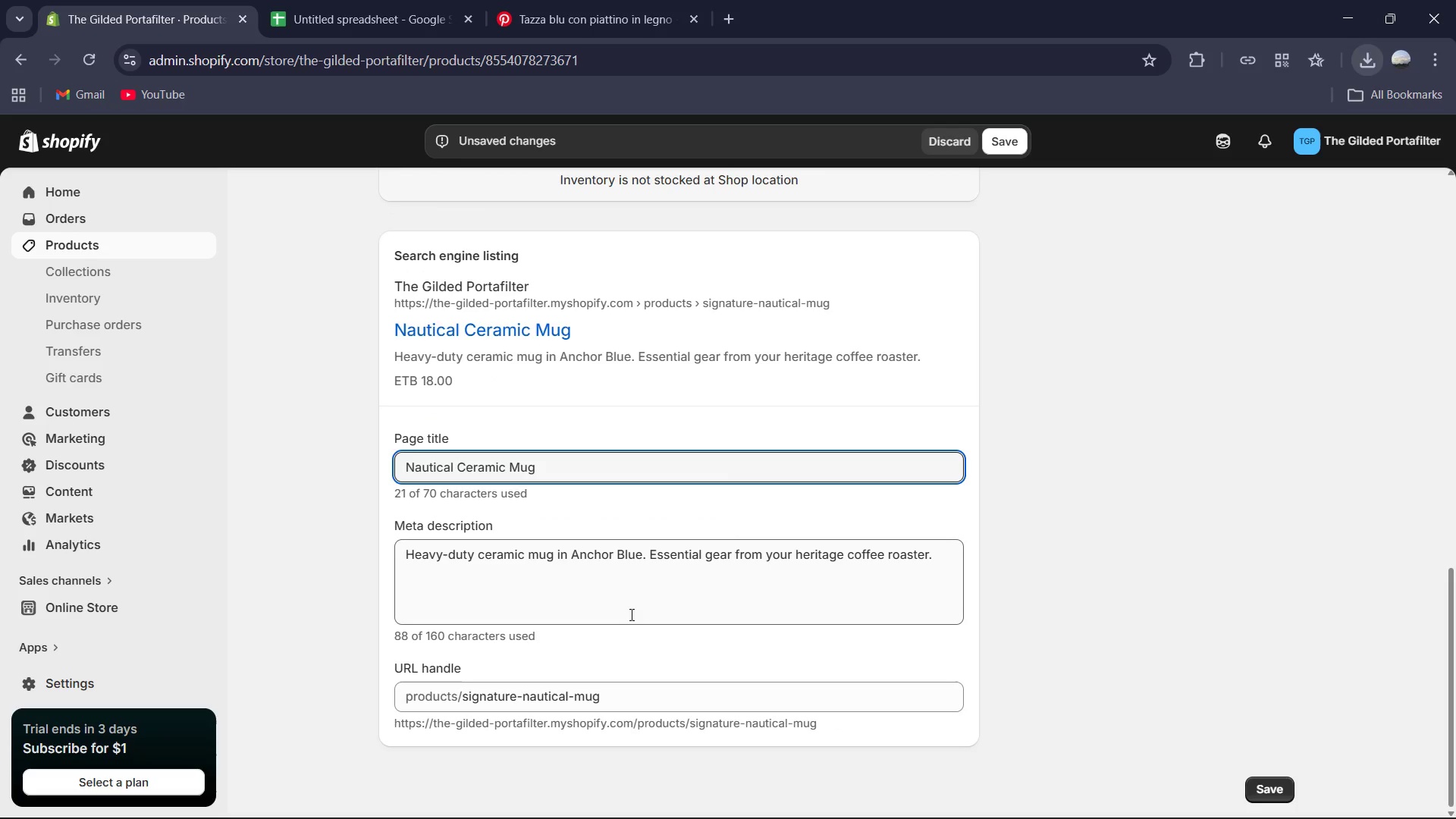 
left_click([632, 601])
 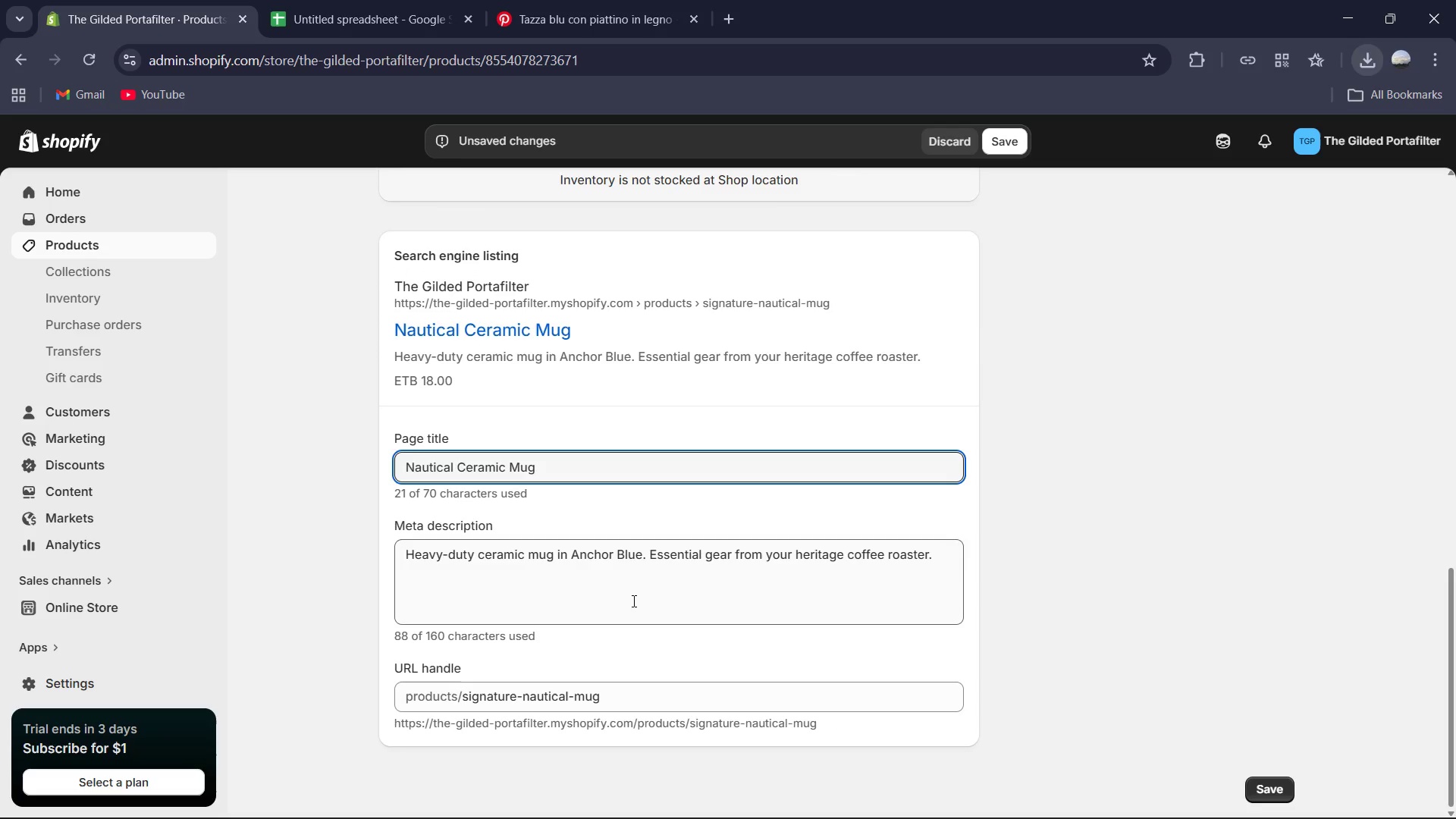 
key(Control+A)
 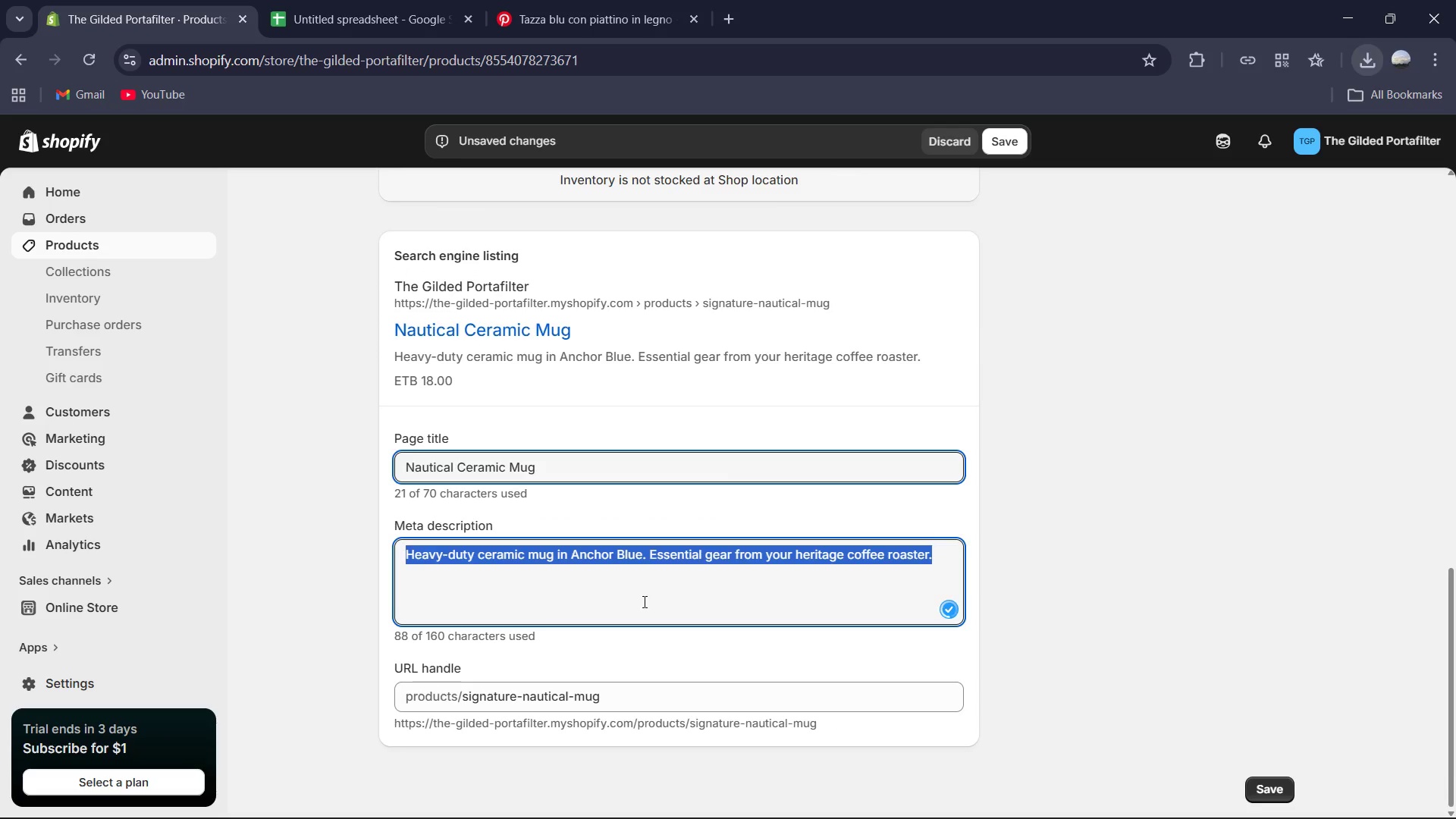 
type(A heavy- )
key(Backspace)
type(duty cere)
key(Backspace)
type(amic mug in Achor Blue with brass )
 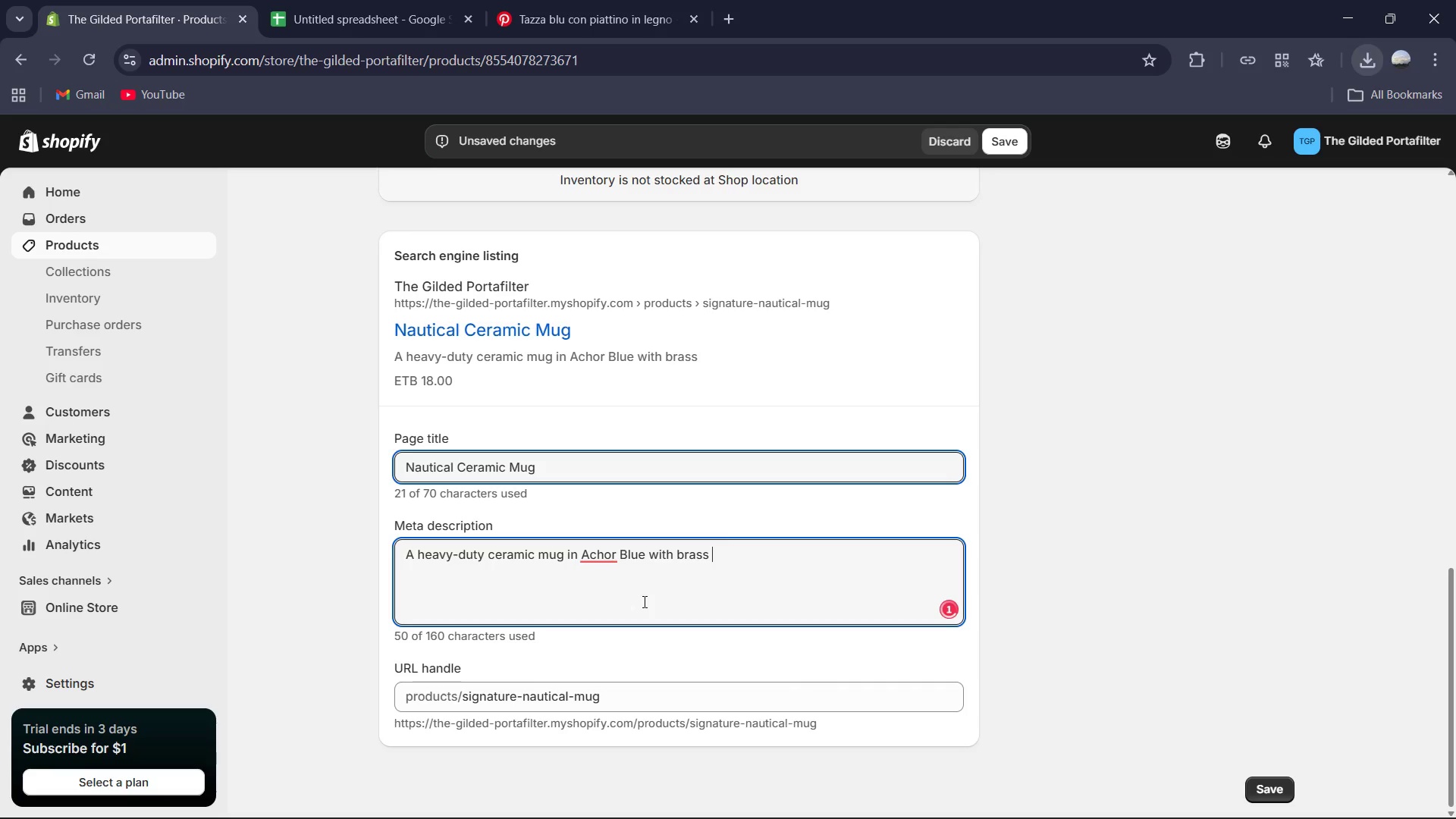 
key(Mute)
 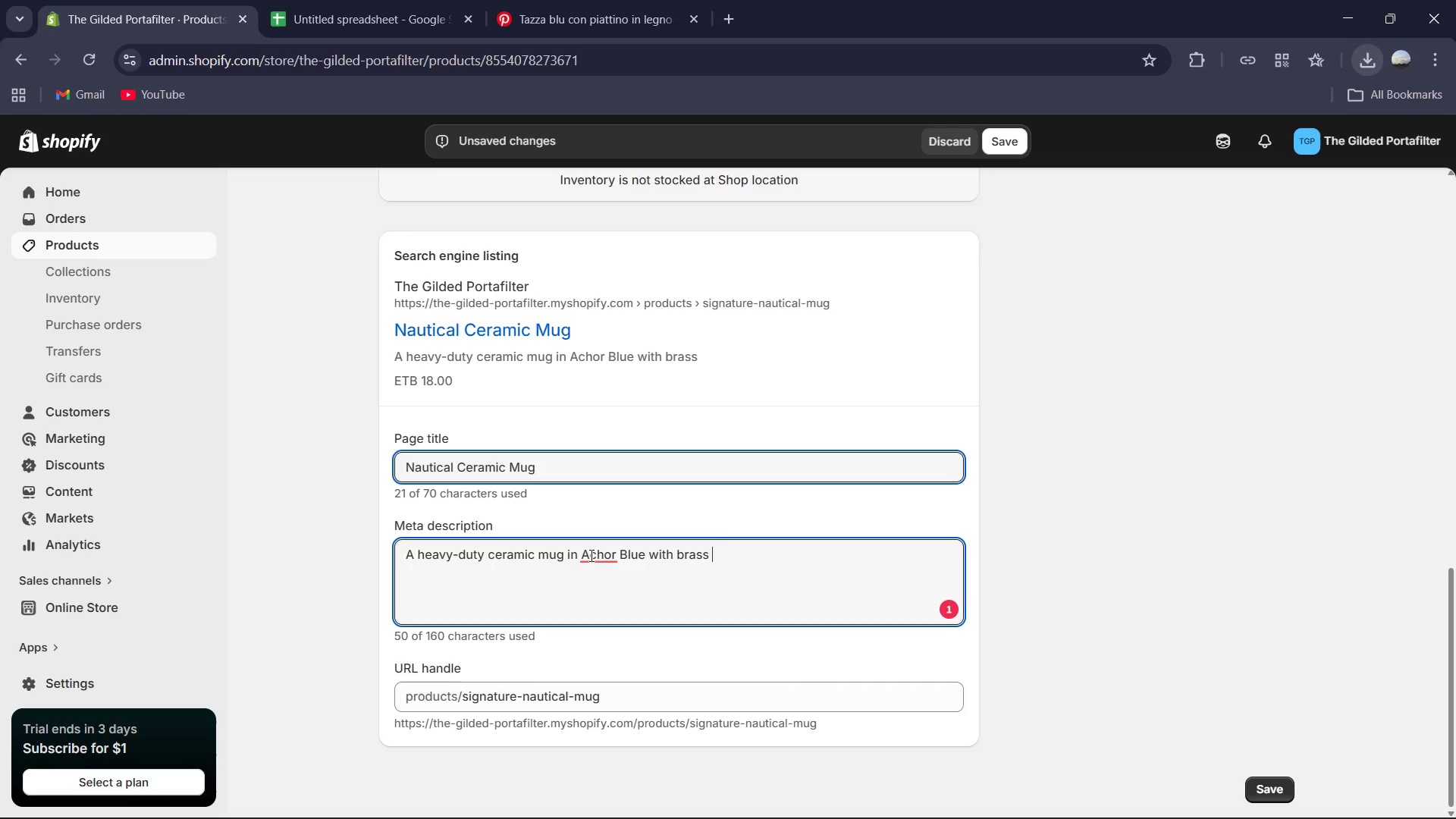 
wait(9.11)
 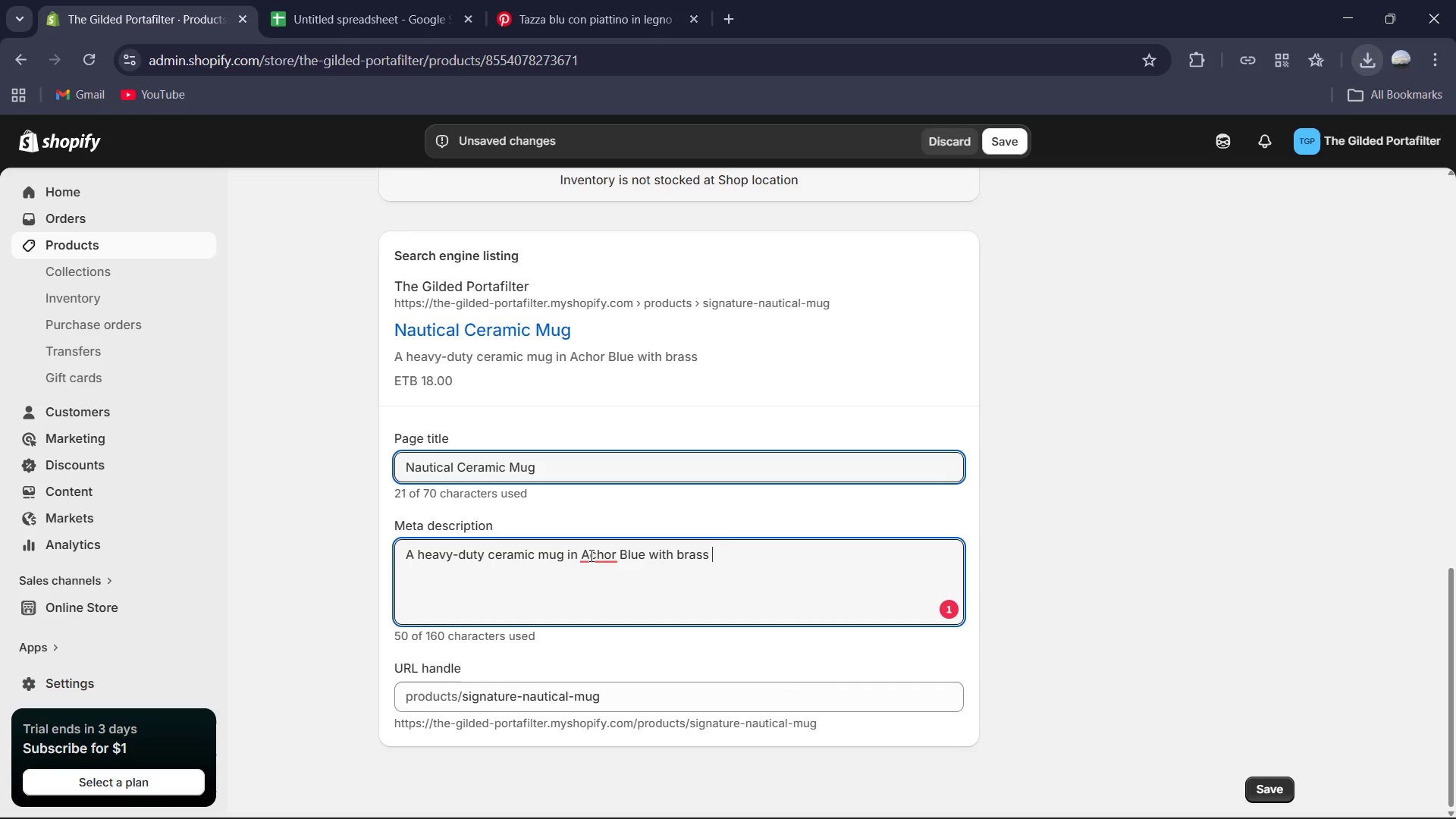 
left_click([592, 553])
 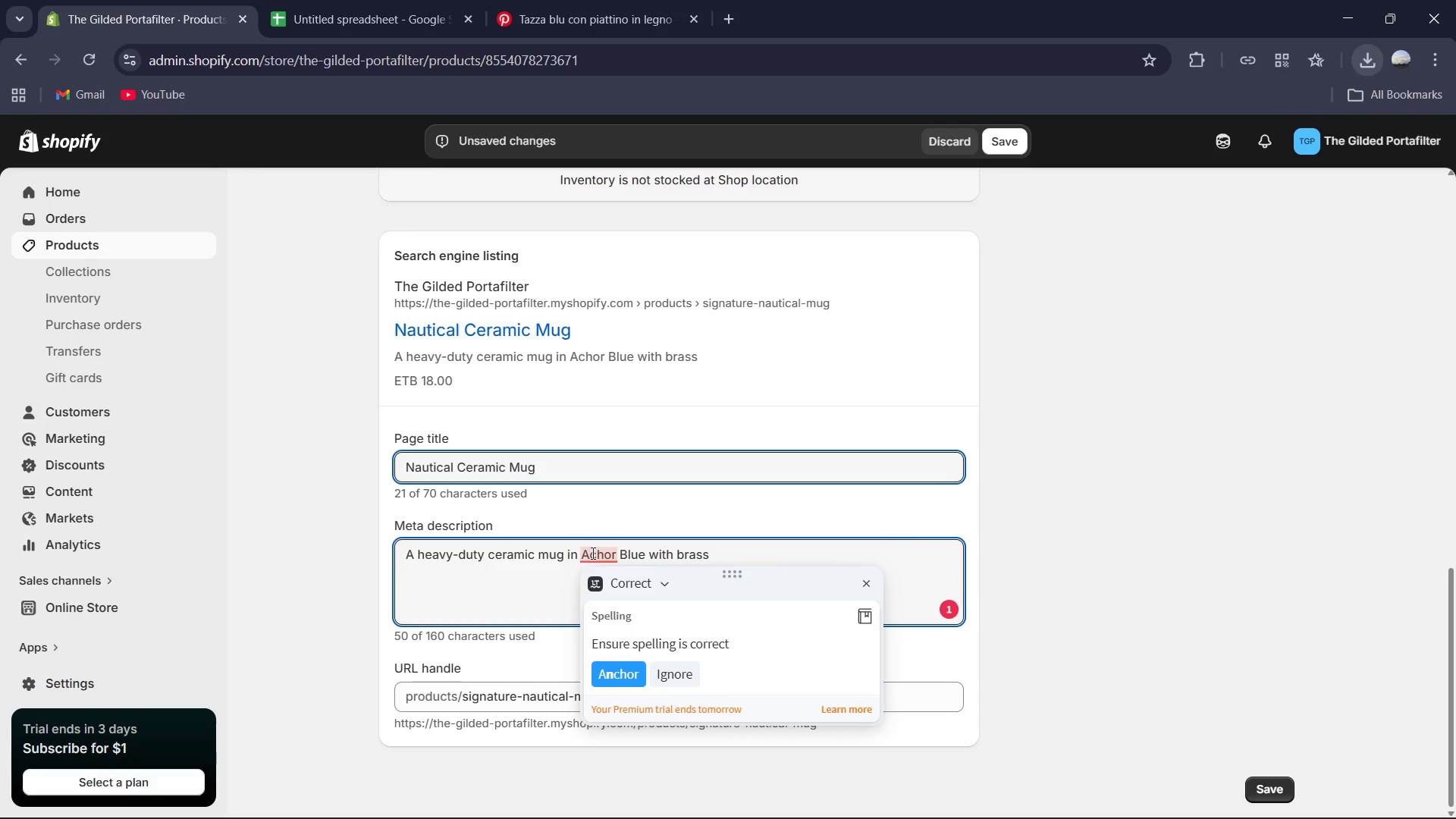 
key(N)
 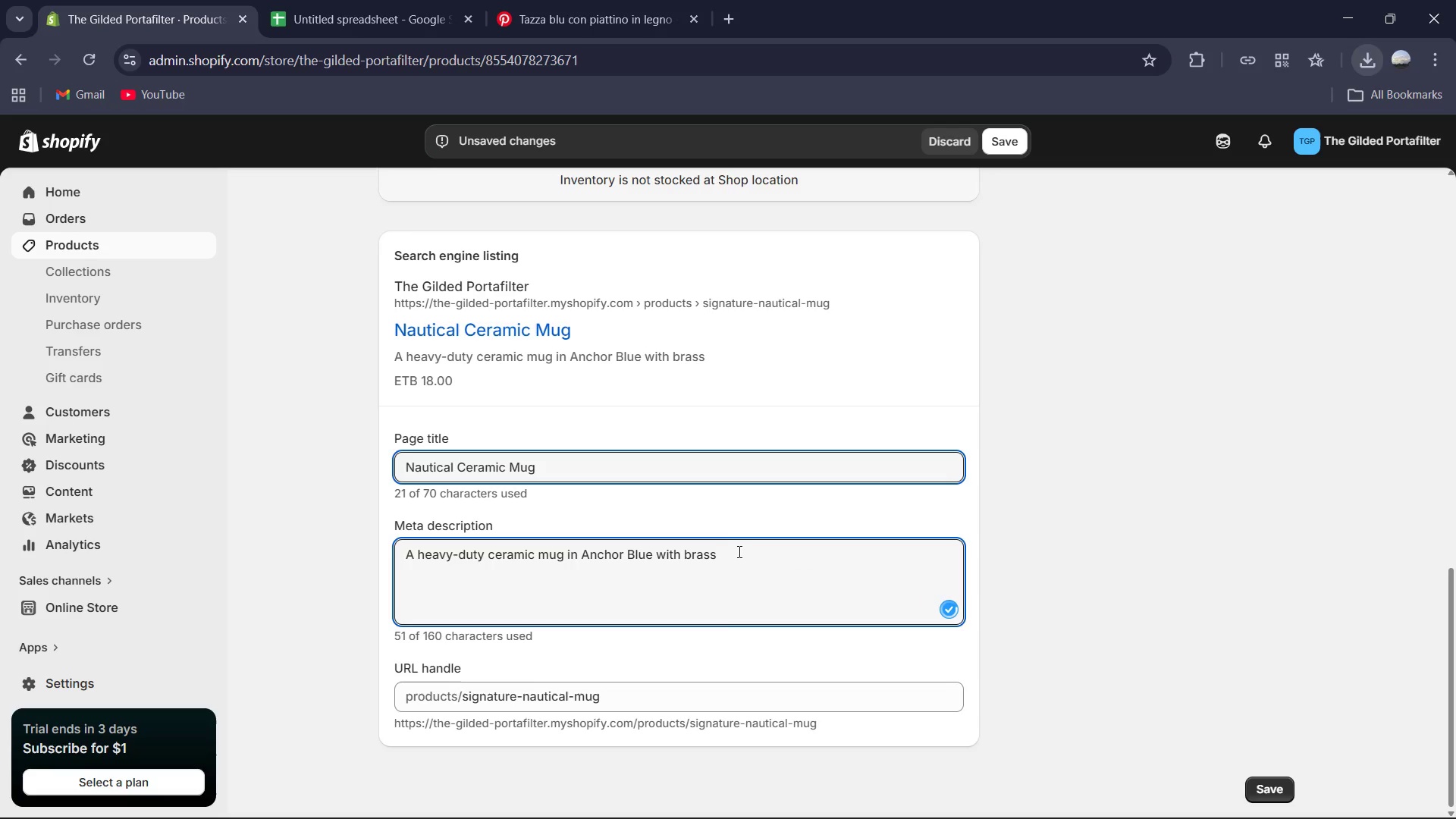 
left_click([738, 551])
 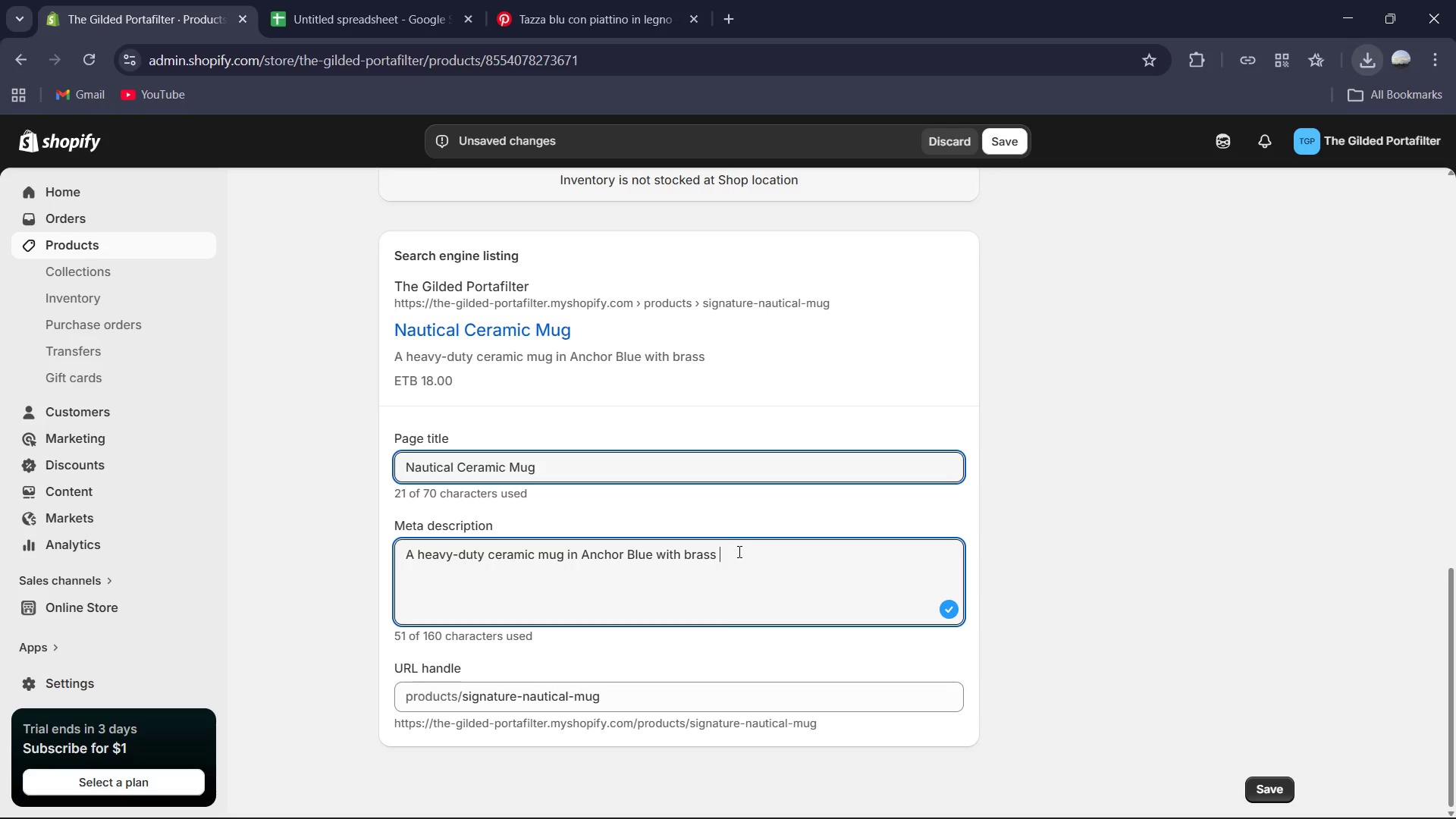 
type(accents )
 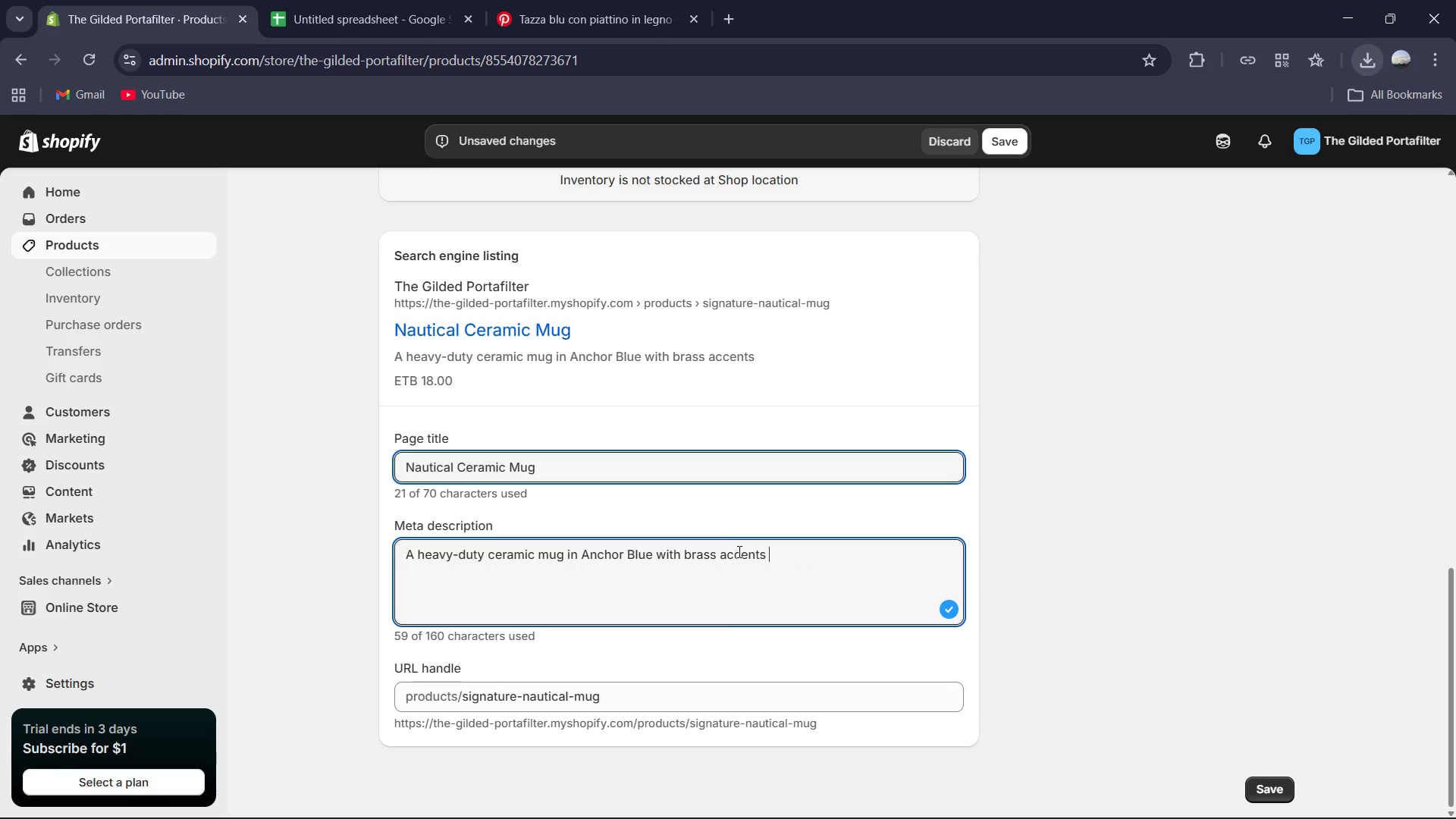 
key(Backspace)
type(.Esstial)
 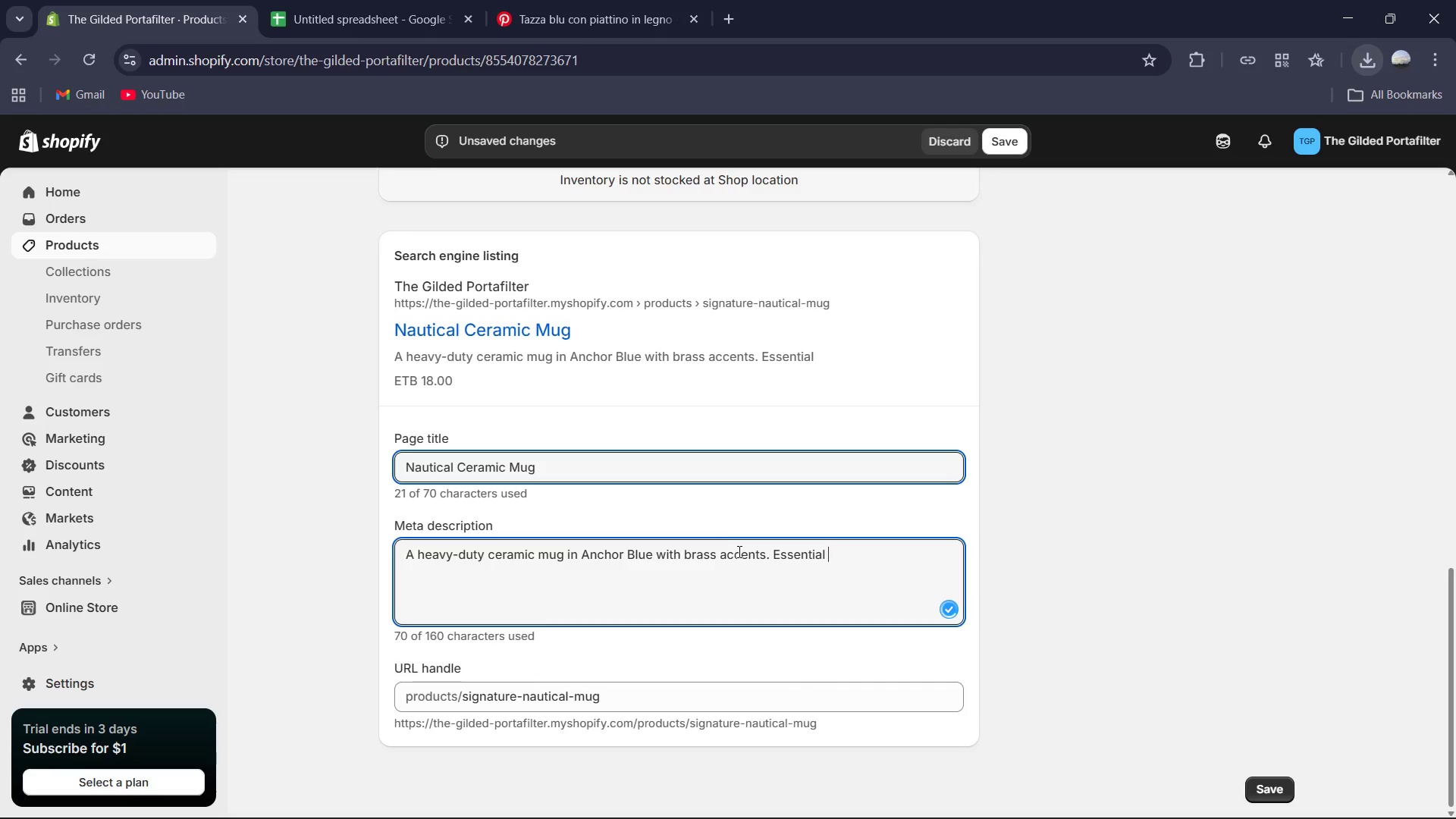 
hold_key(key=Space, duration=4.12)
 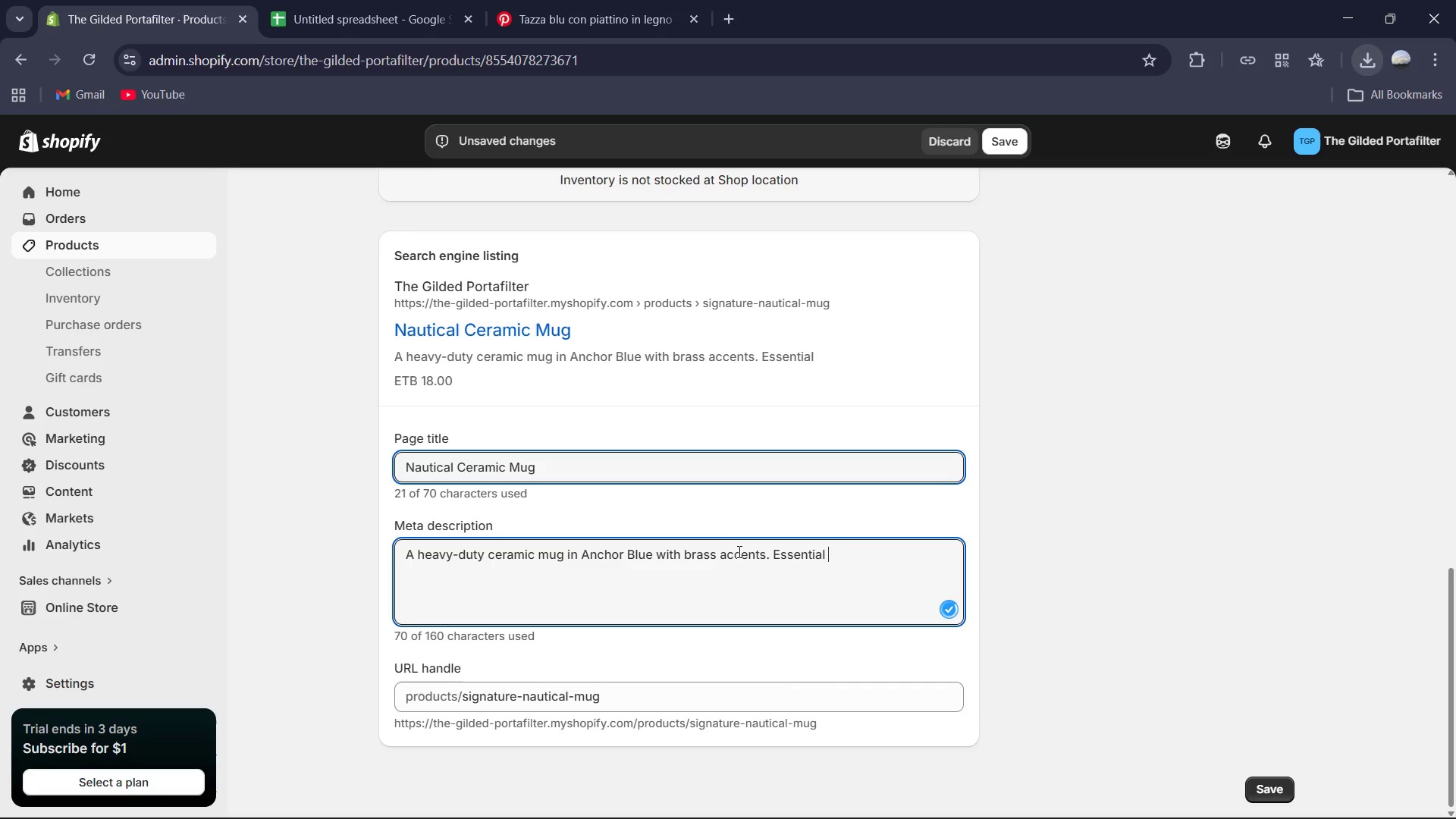 
hold_key(key=E, duration=3.03)
 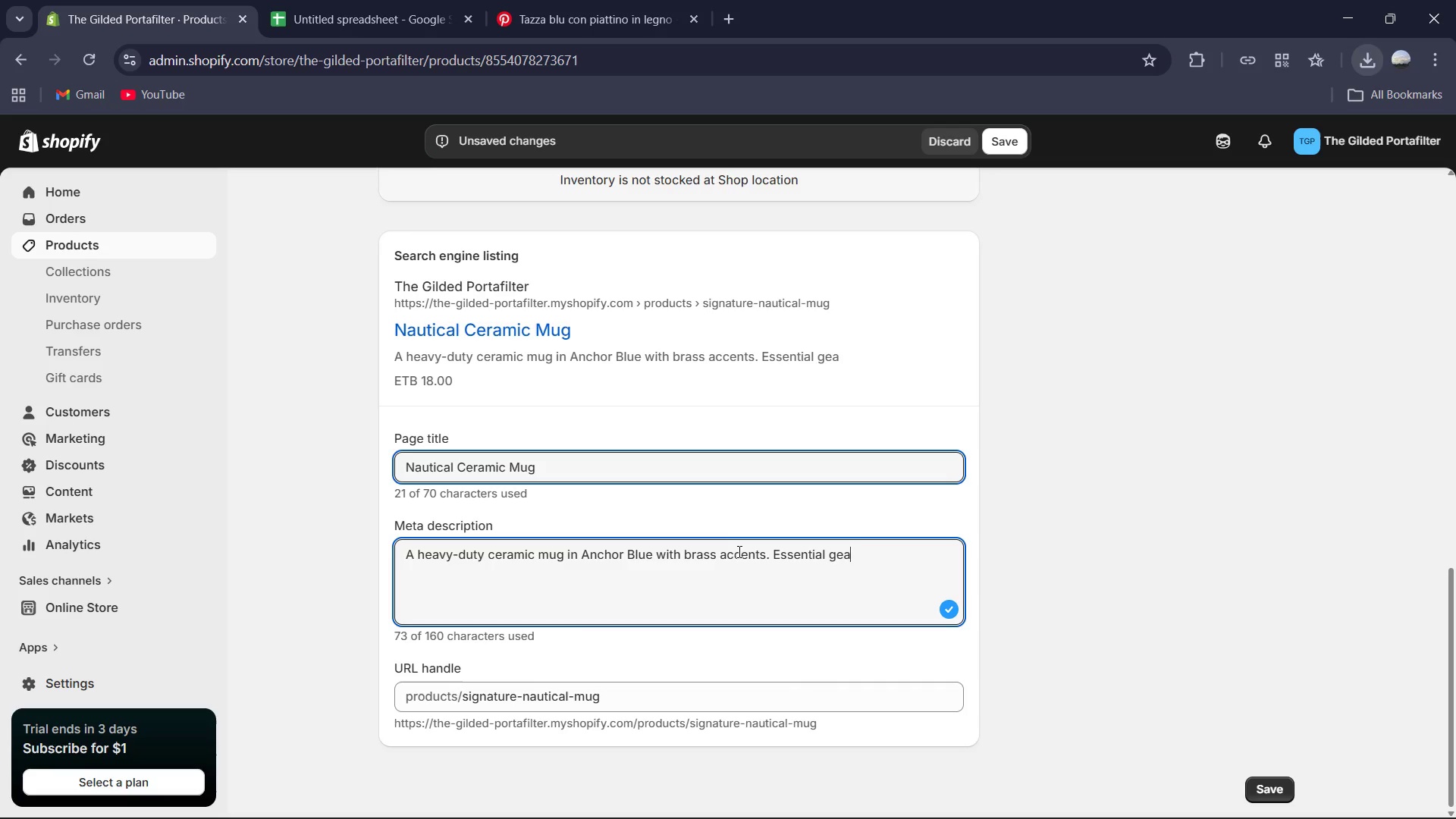 
hold_key(key=G, duration=6.59)
 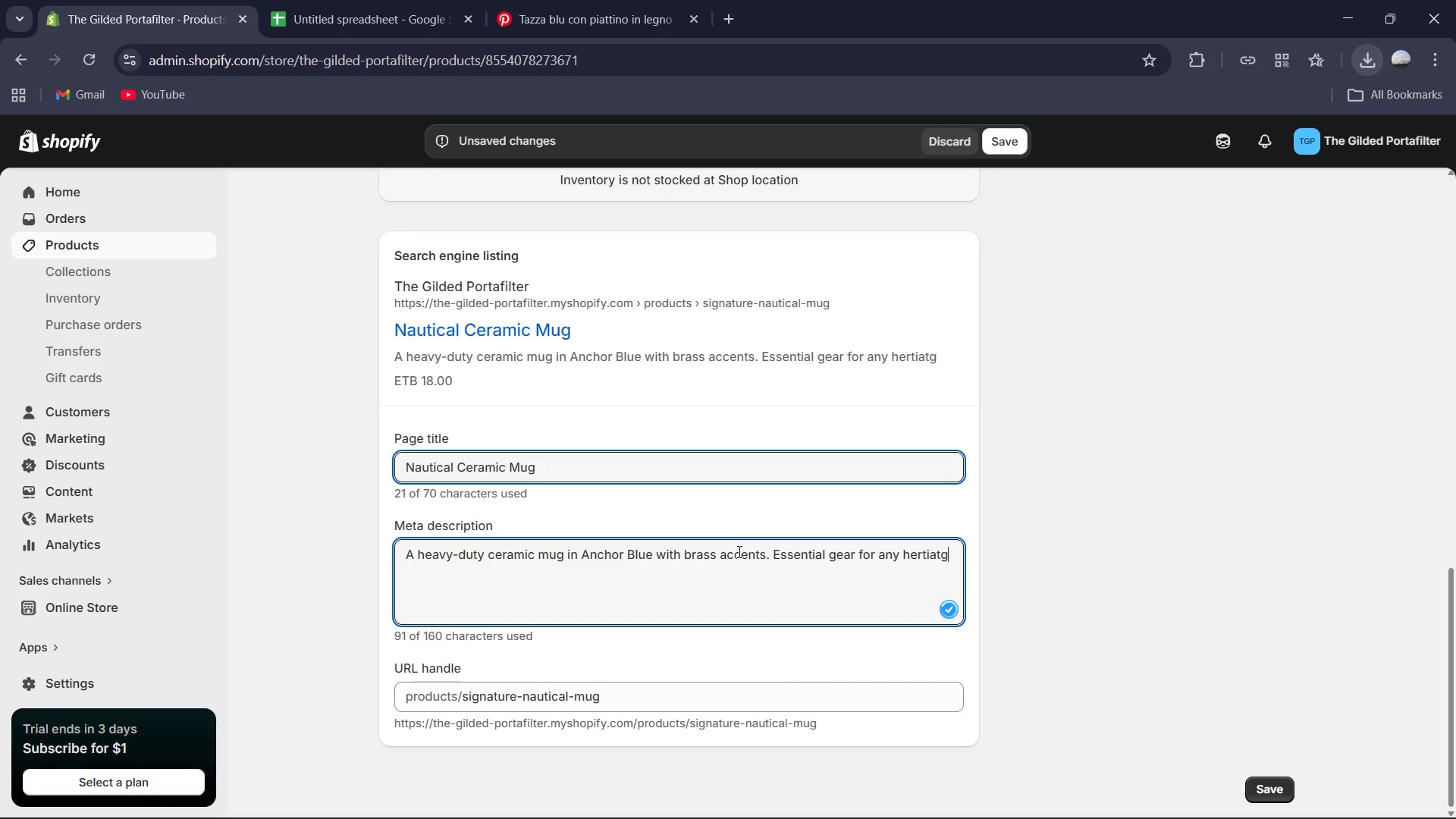 
hold_key(key=R, duration=2.08)
 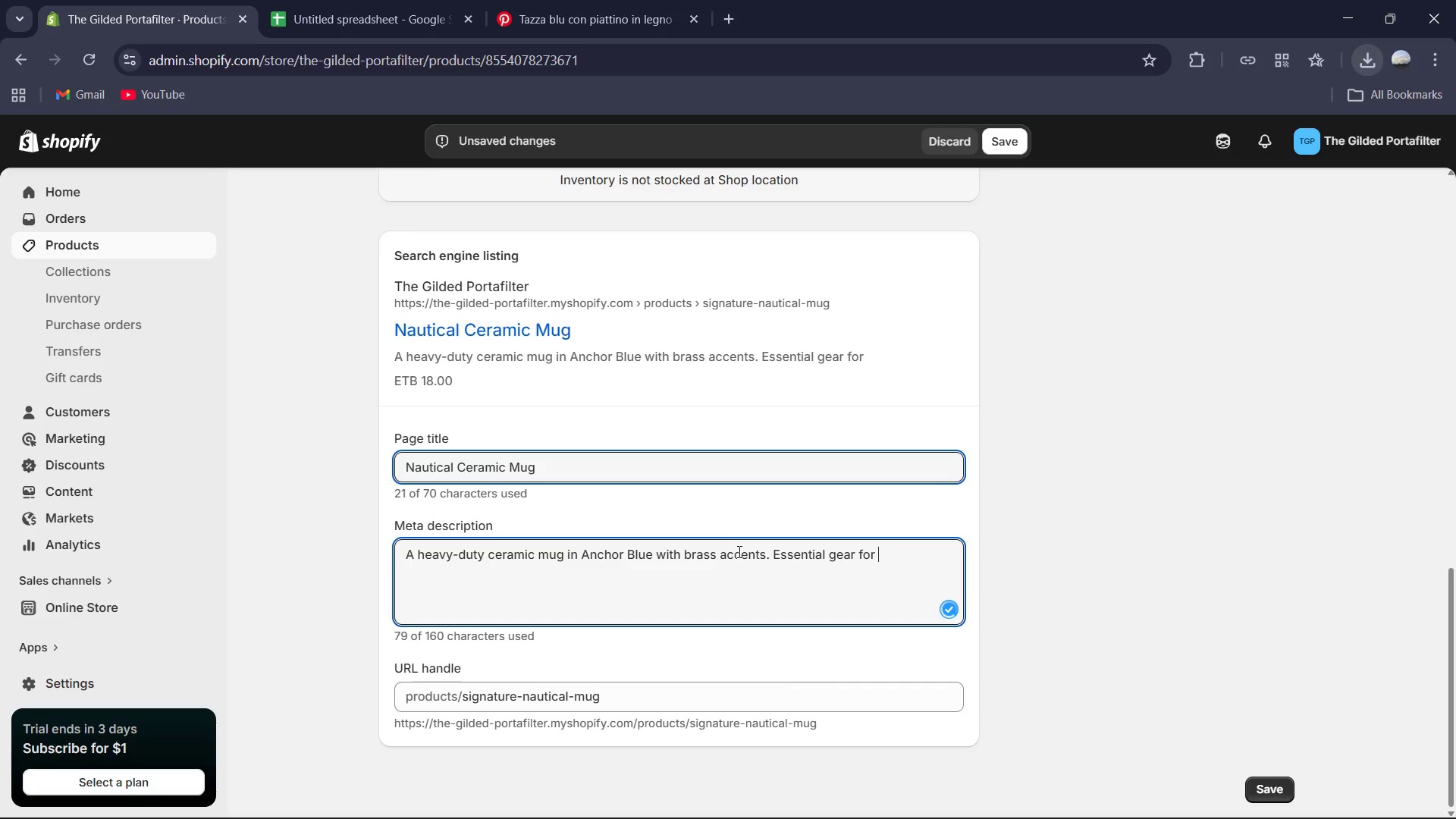 
hold_key(key=Space, duration=1.0)
 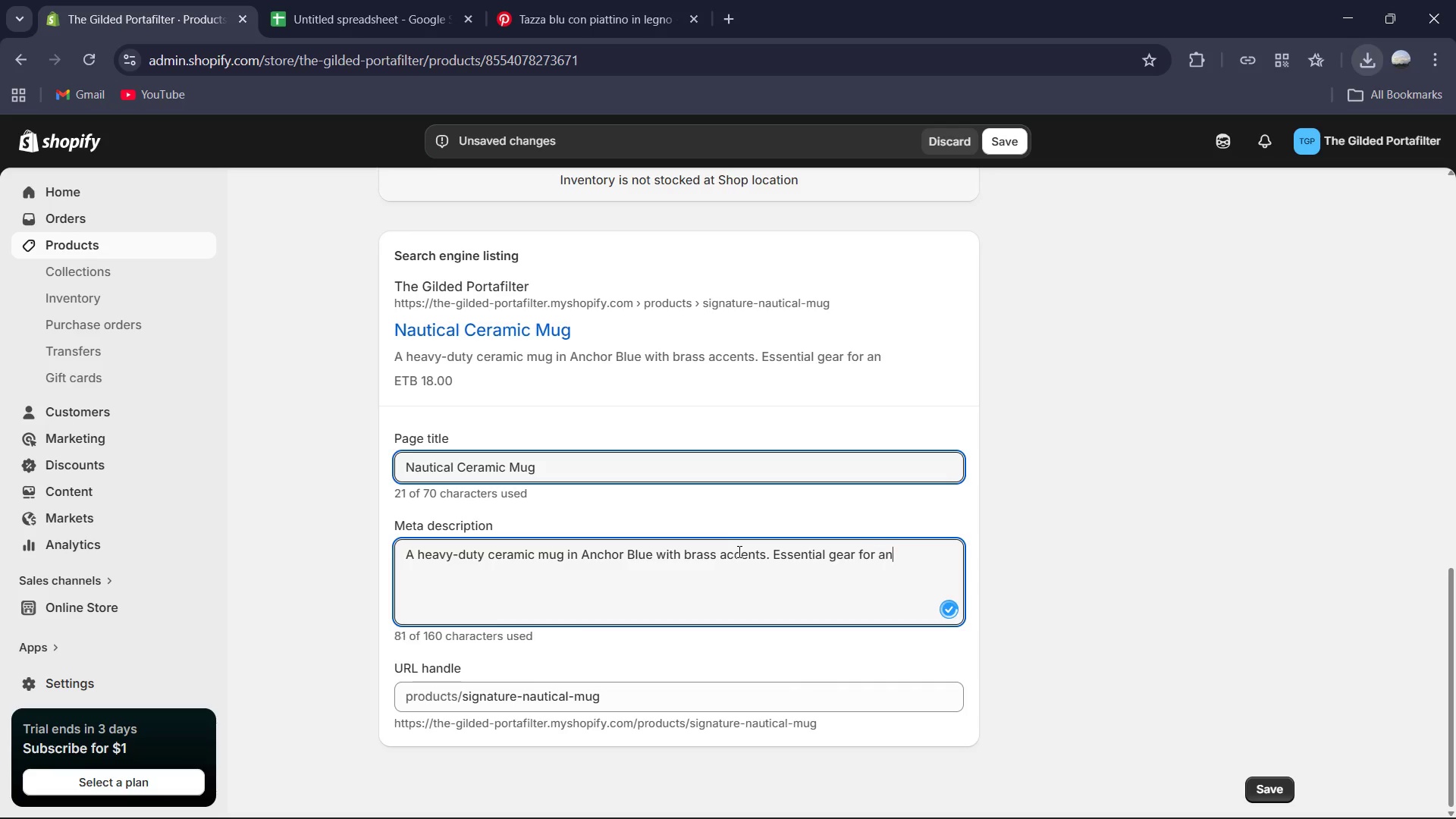 
type(foayhertiate coffee roastr enthuasiat.)
 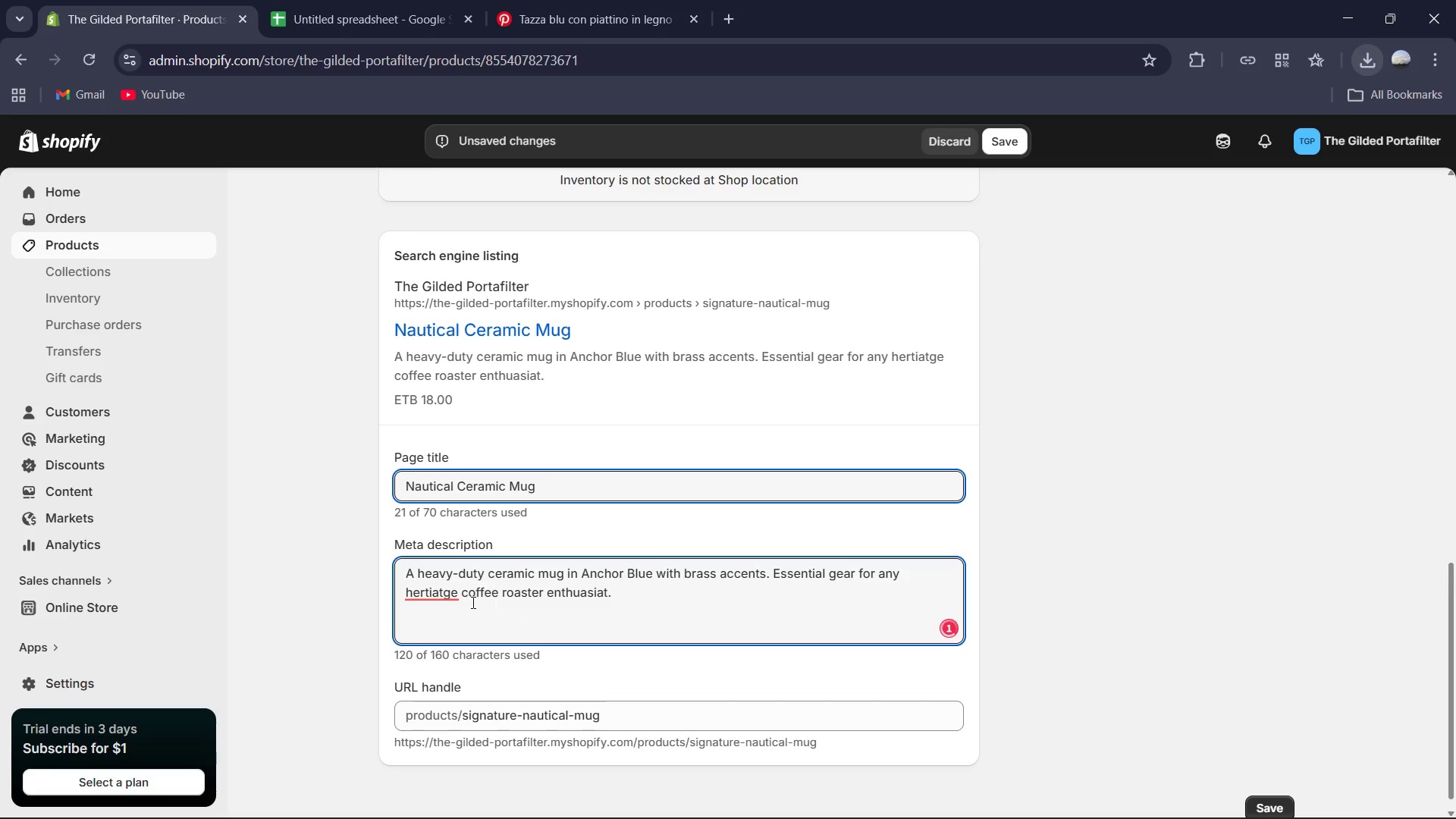 
left_click([425, 598])
 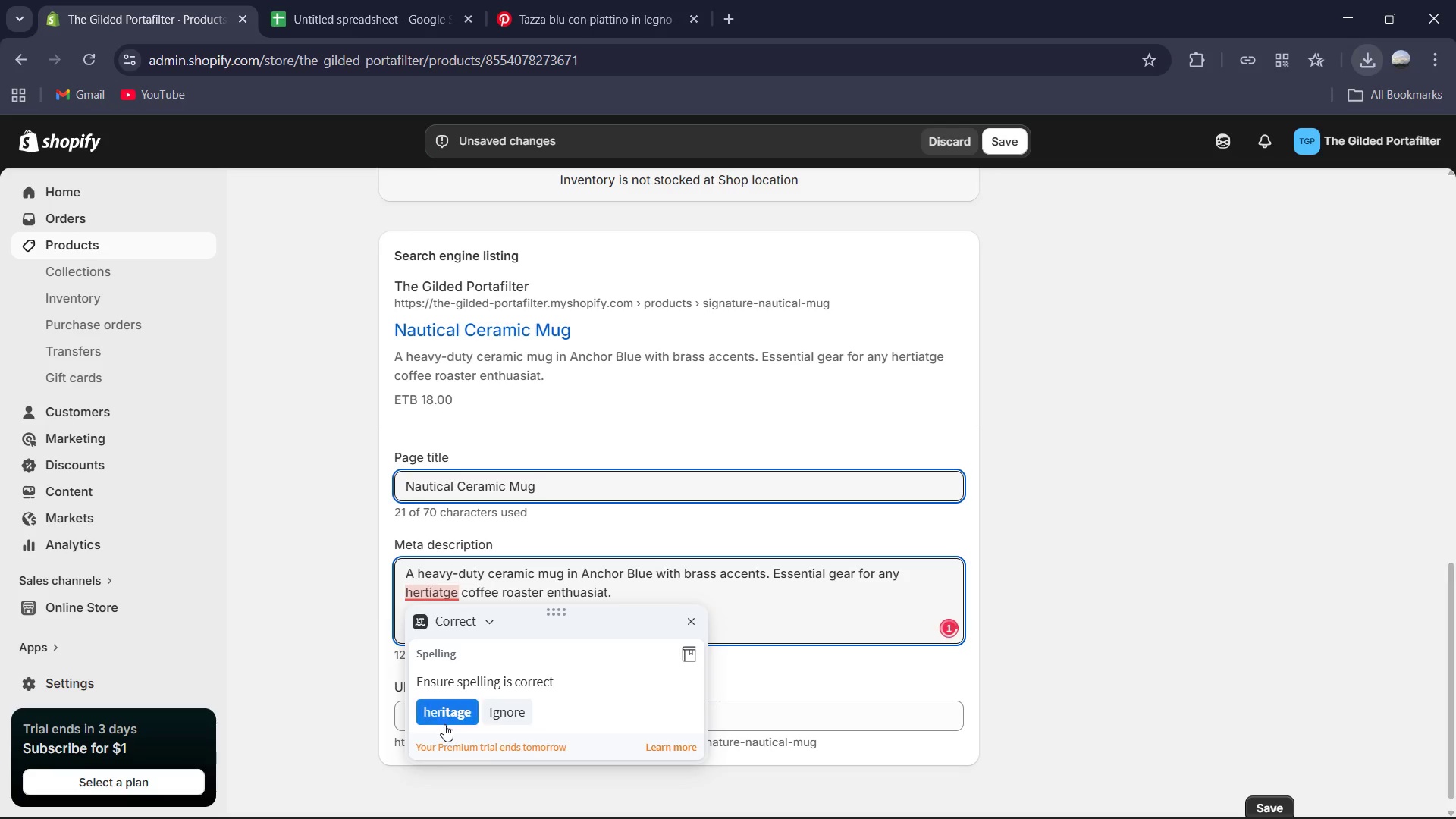 
left_click([447, 714])
 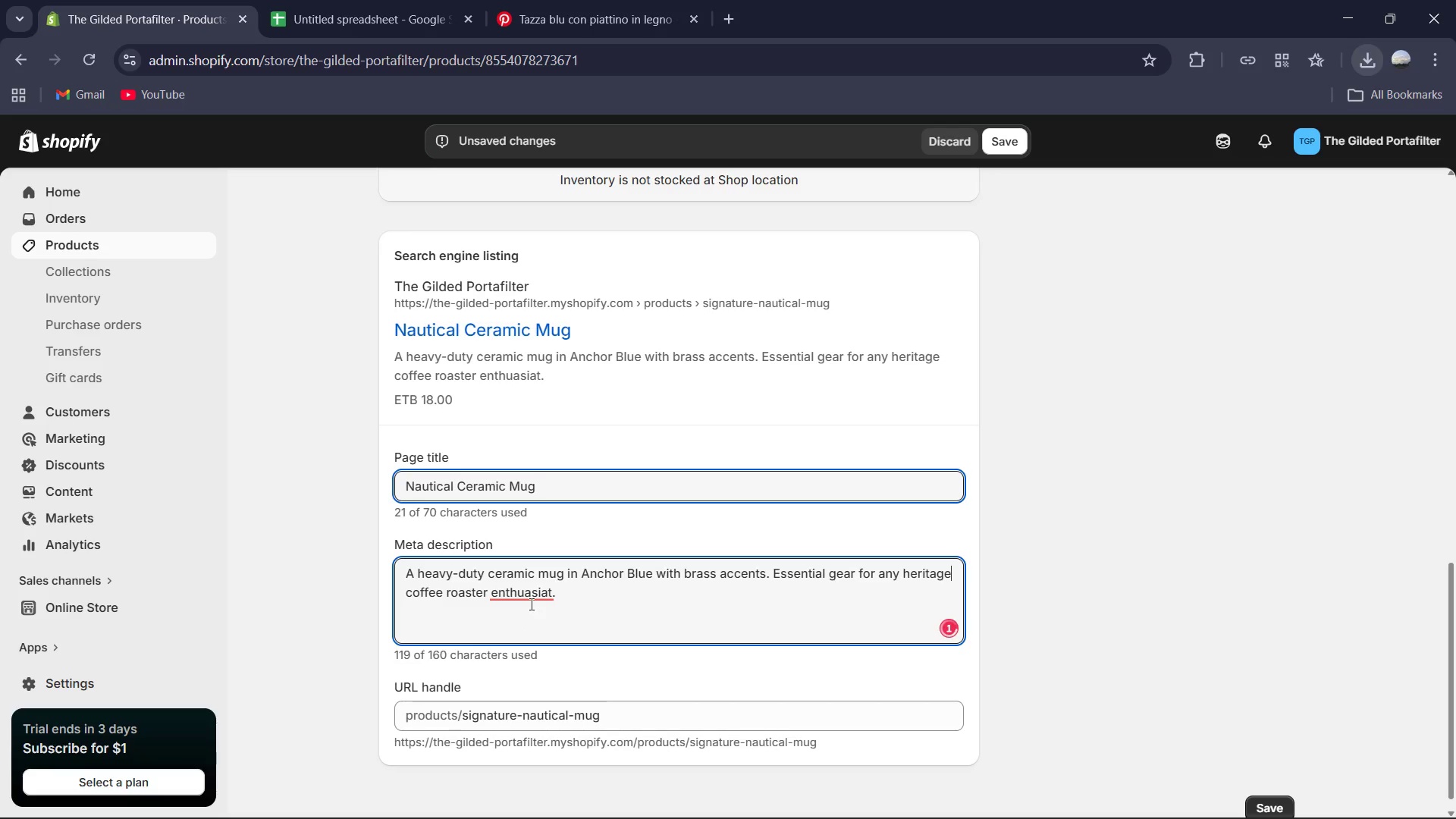 
left_click([532, 601])
 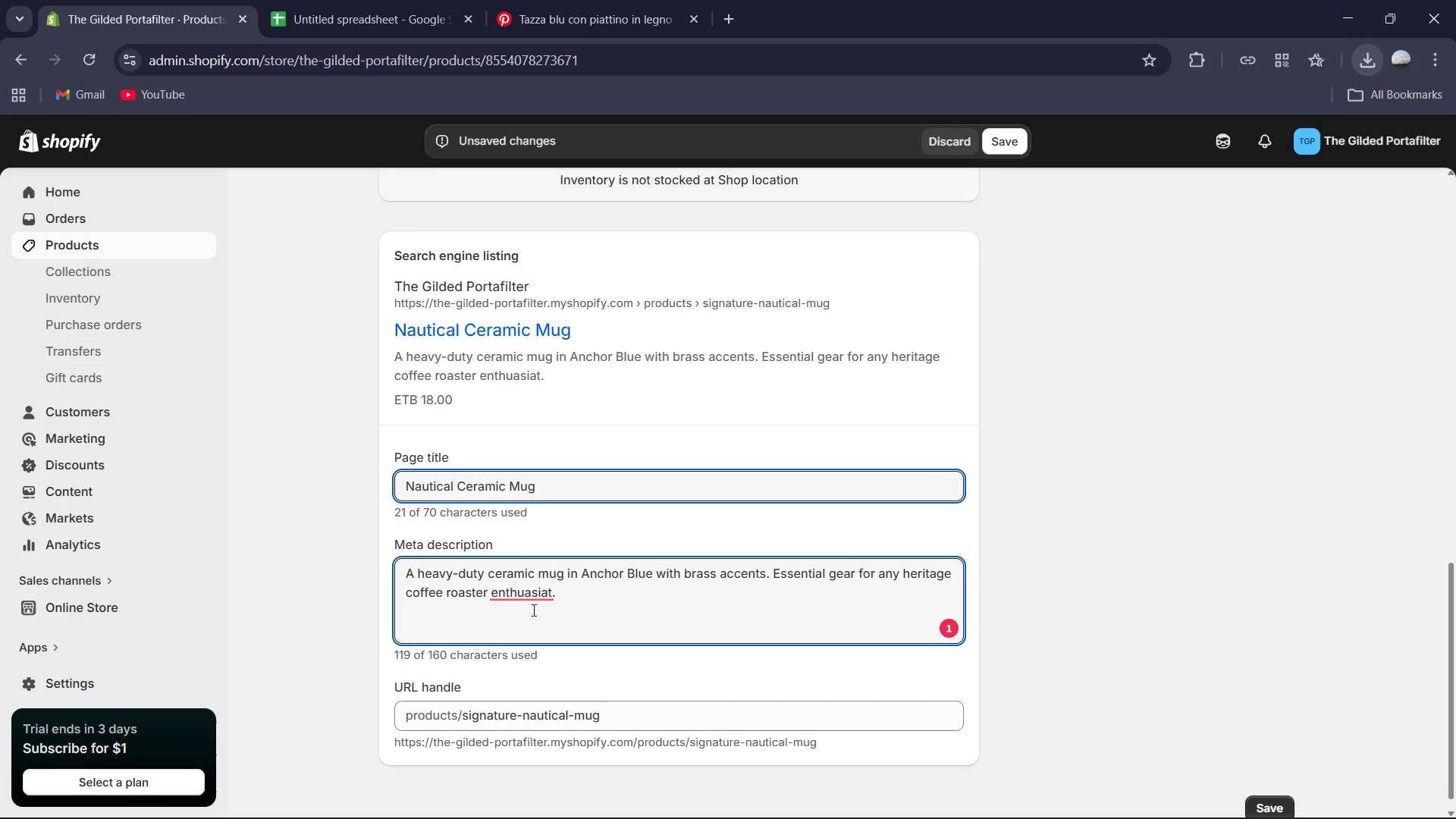 
left_click([531, 608])
 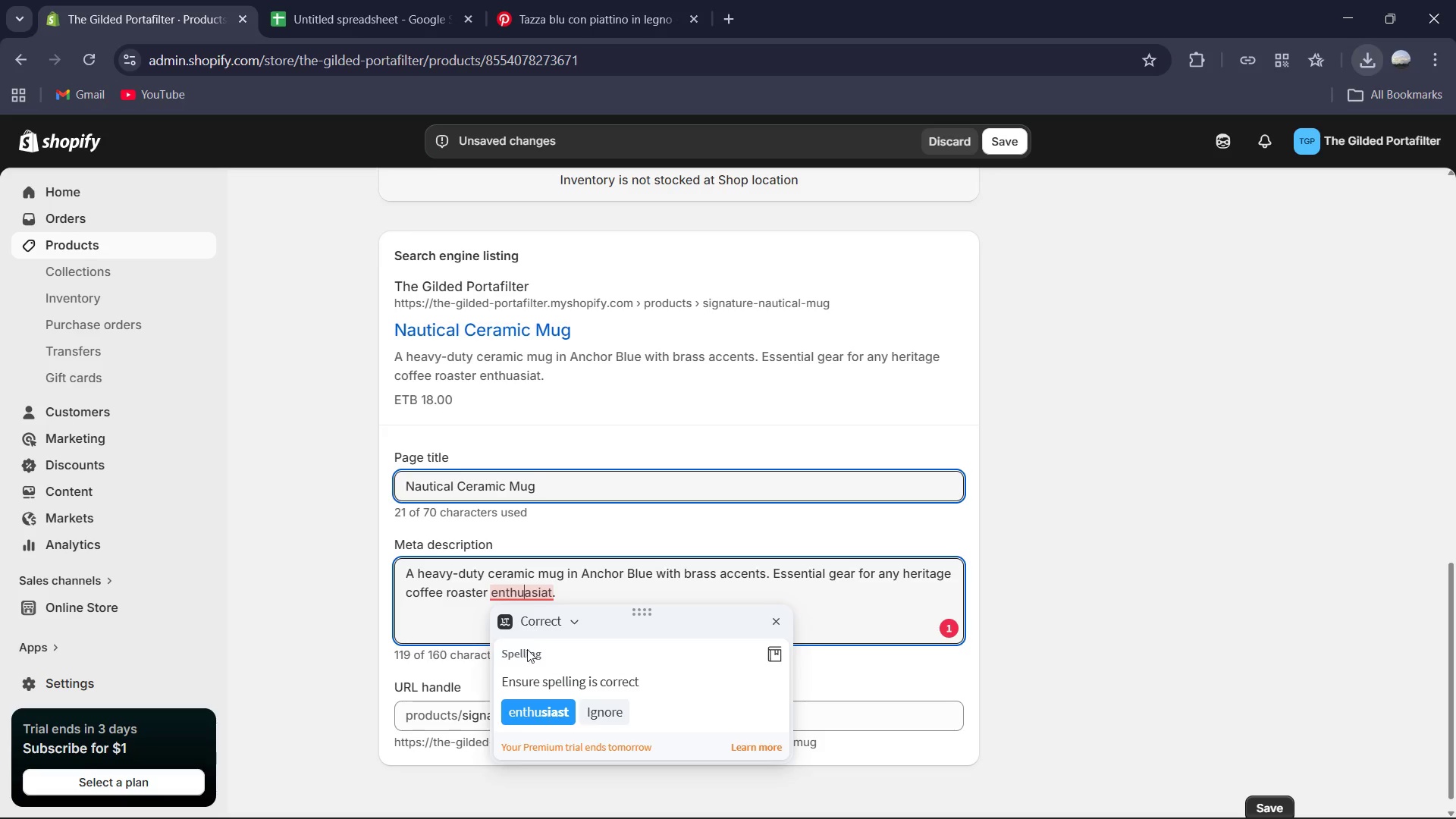 
left_click([530, 708])
 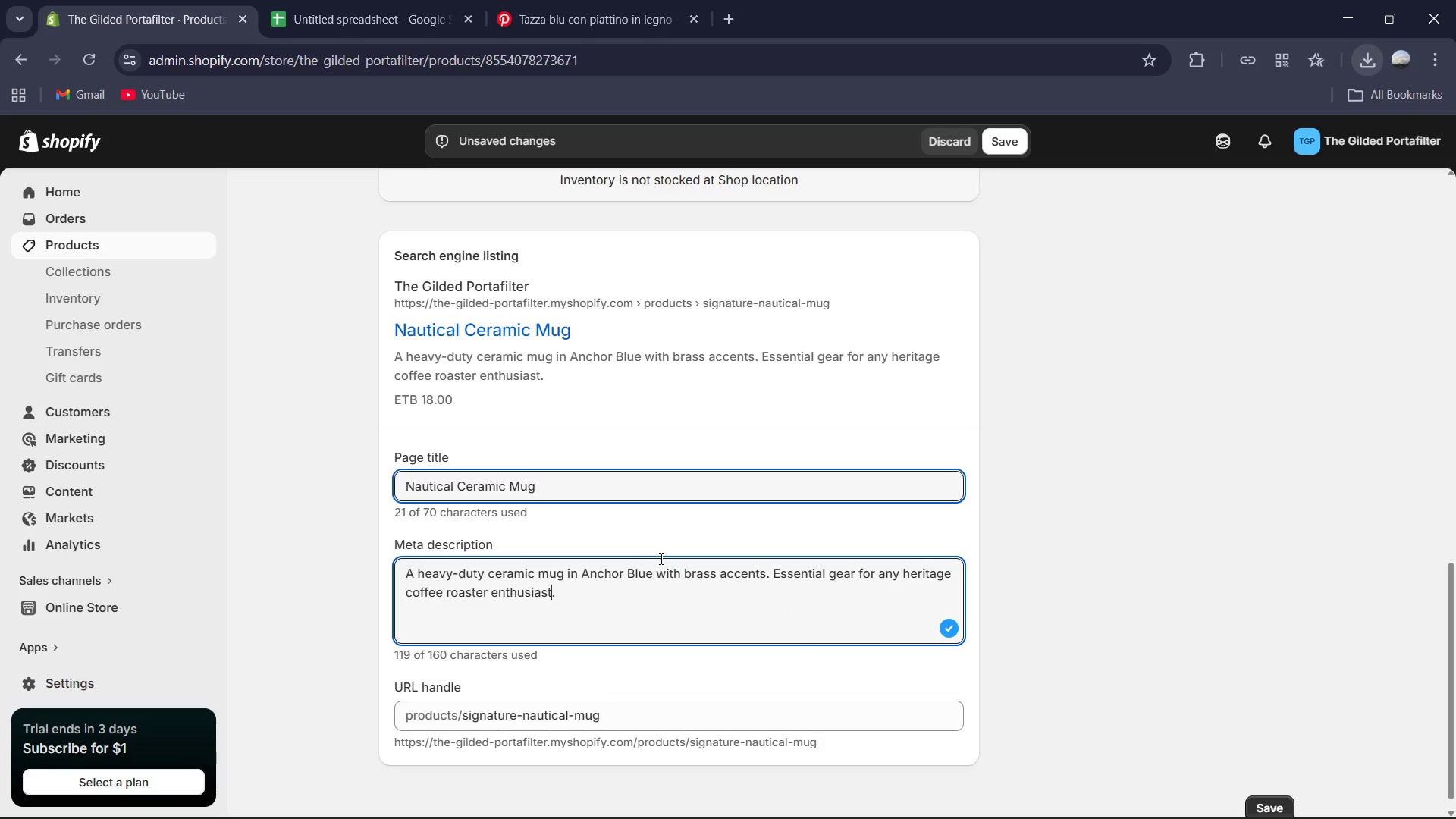 
scroll: coordinate [684, 582], scroll_direction: up, amount: 2.0
 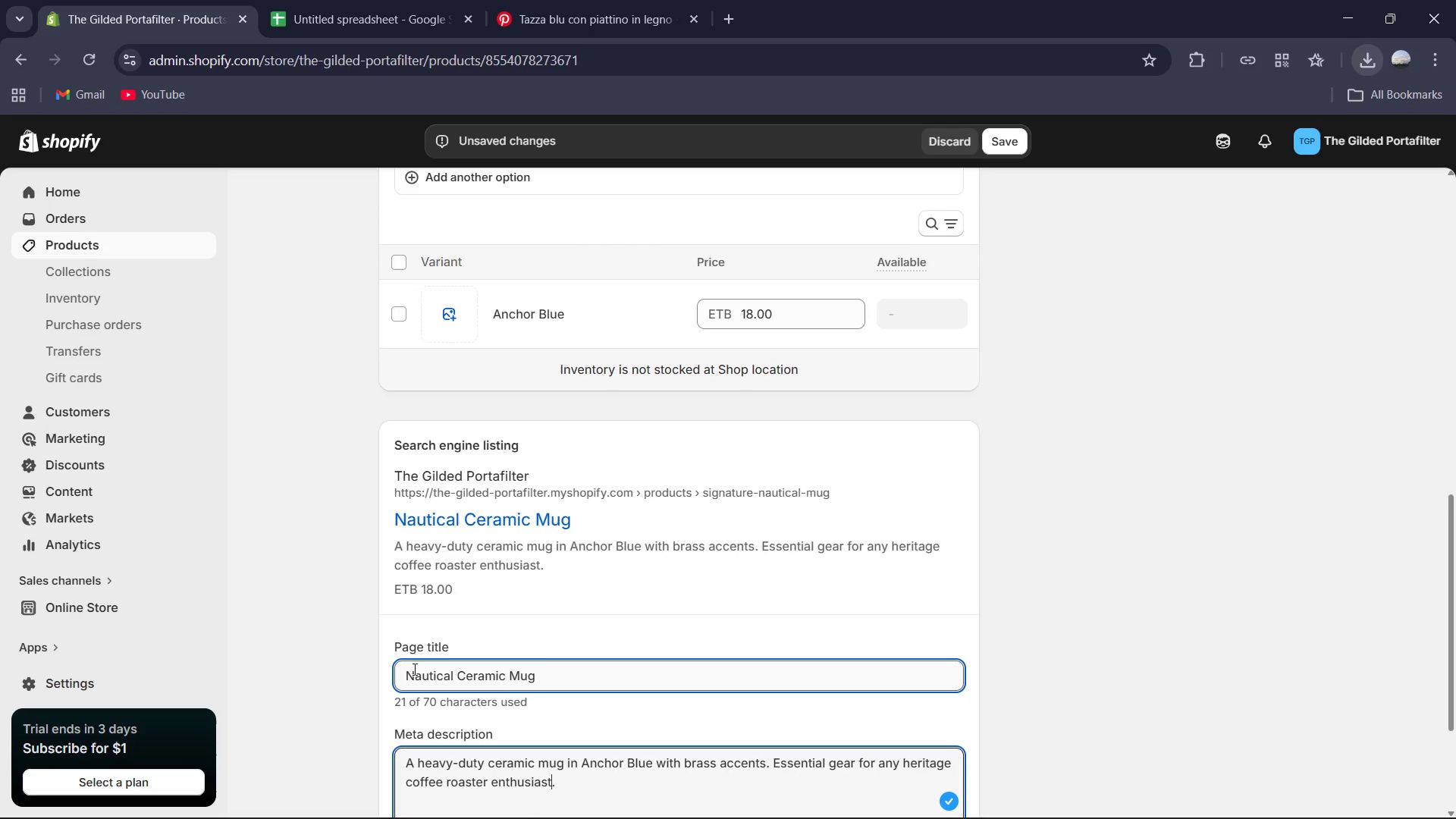 
wait(5.72)
 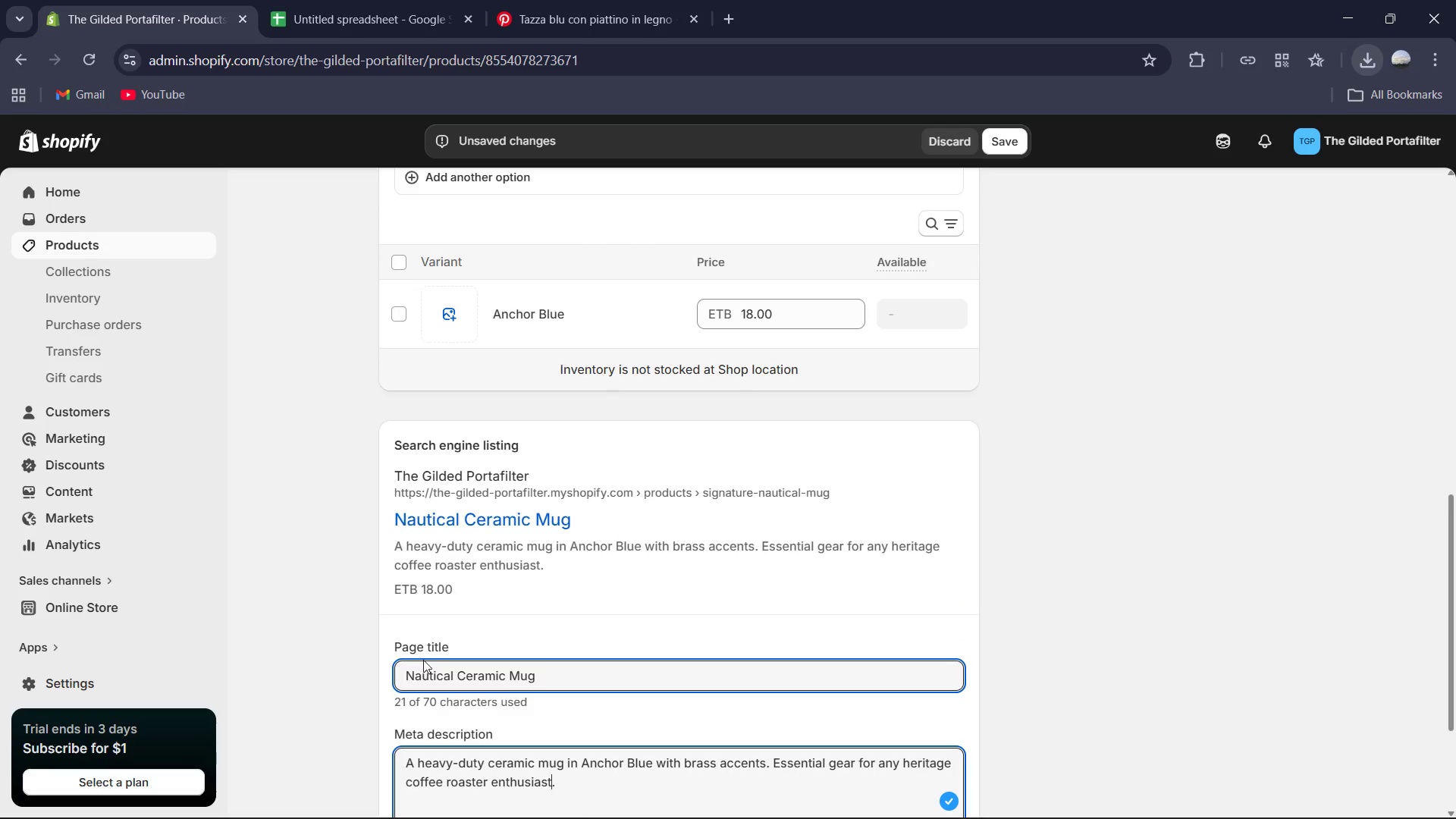 
left_click([577, 664])
 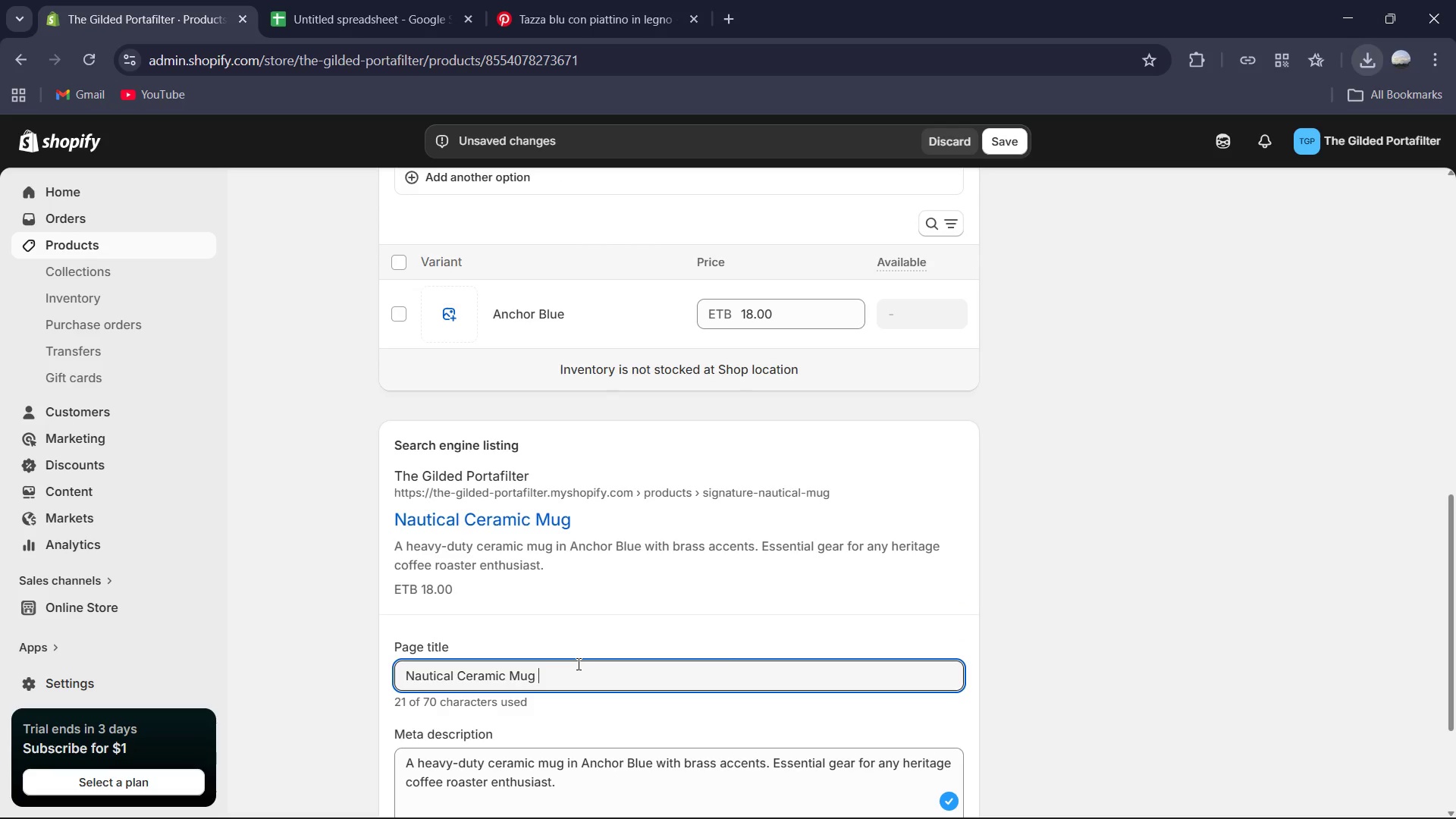 
key(Control+A)
 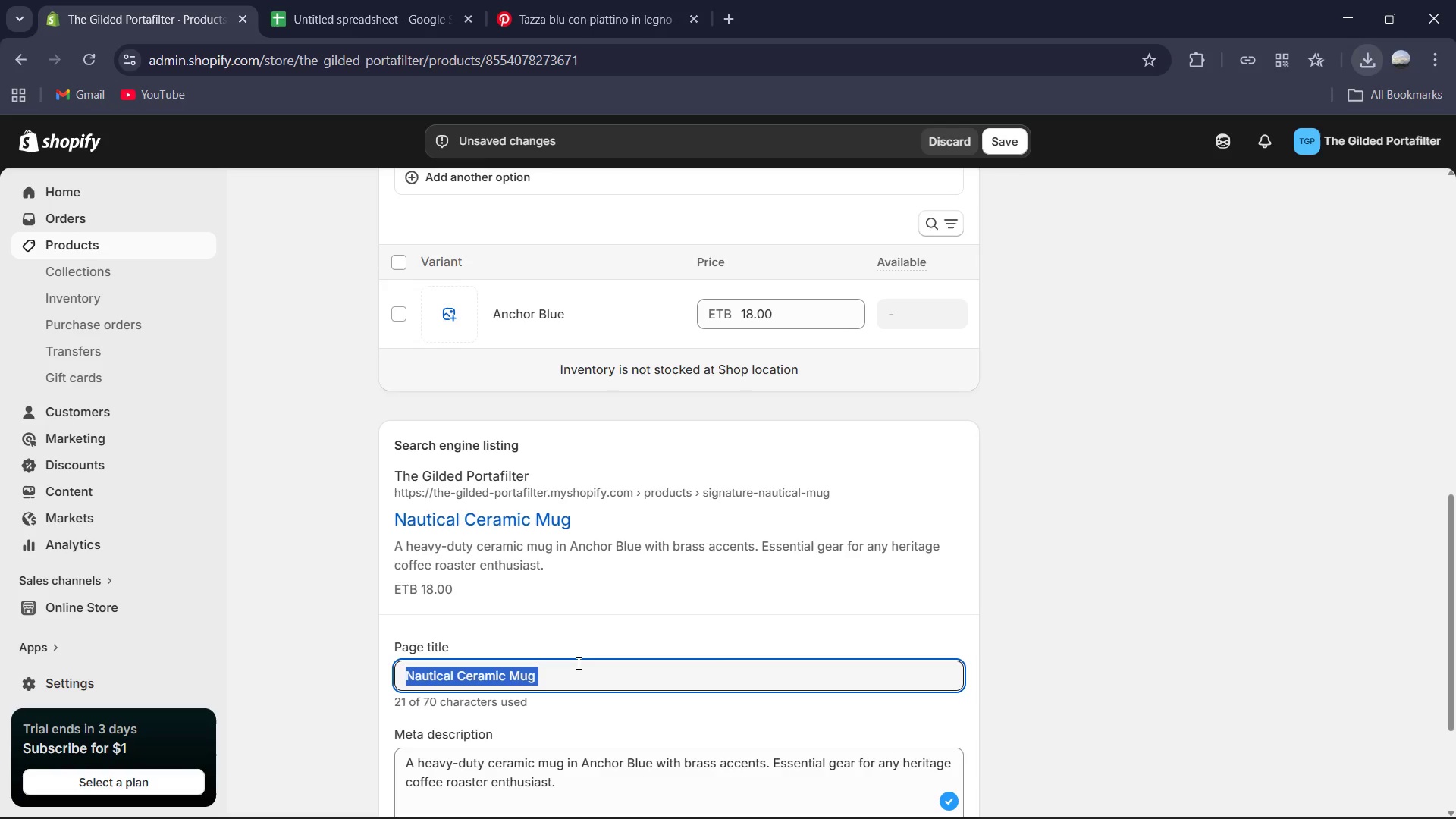 
type(Signare autica Mg )
 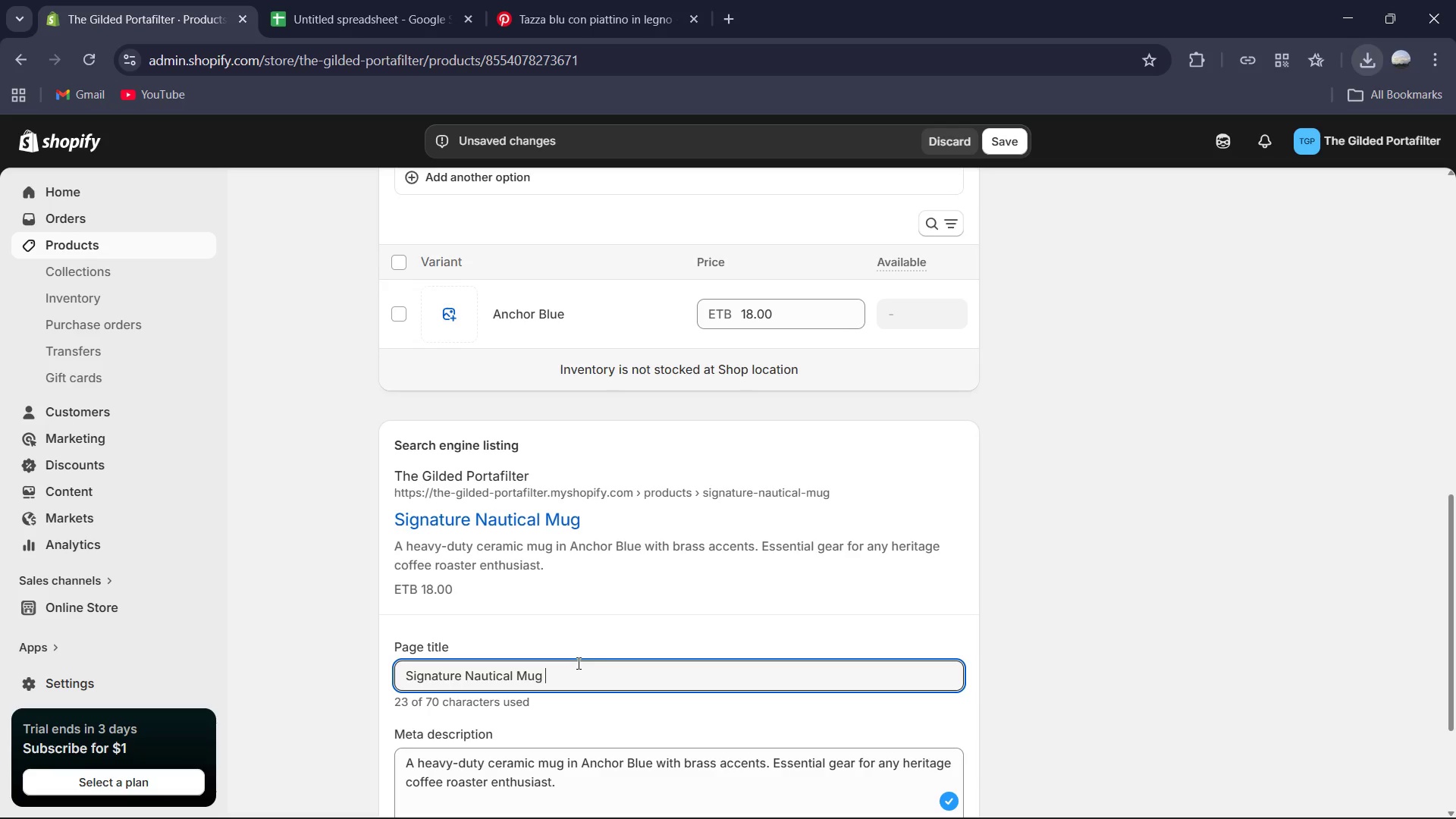 
scroll: coordinate [581, 433], scroll_direction: up, amount: 1.0
 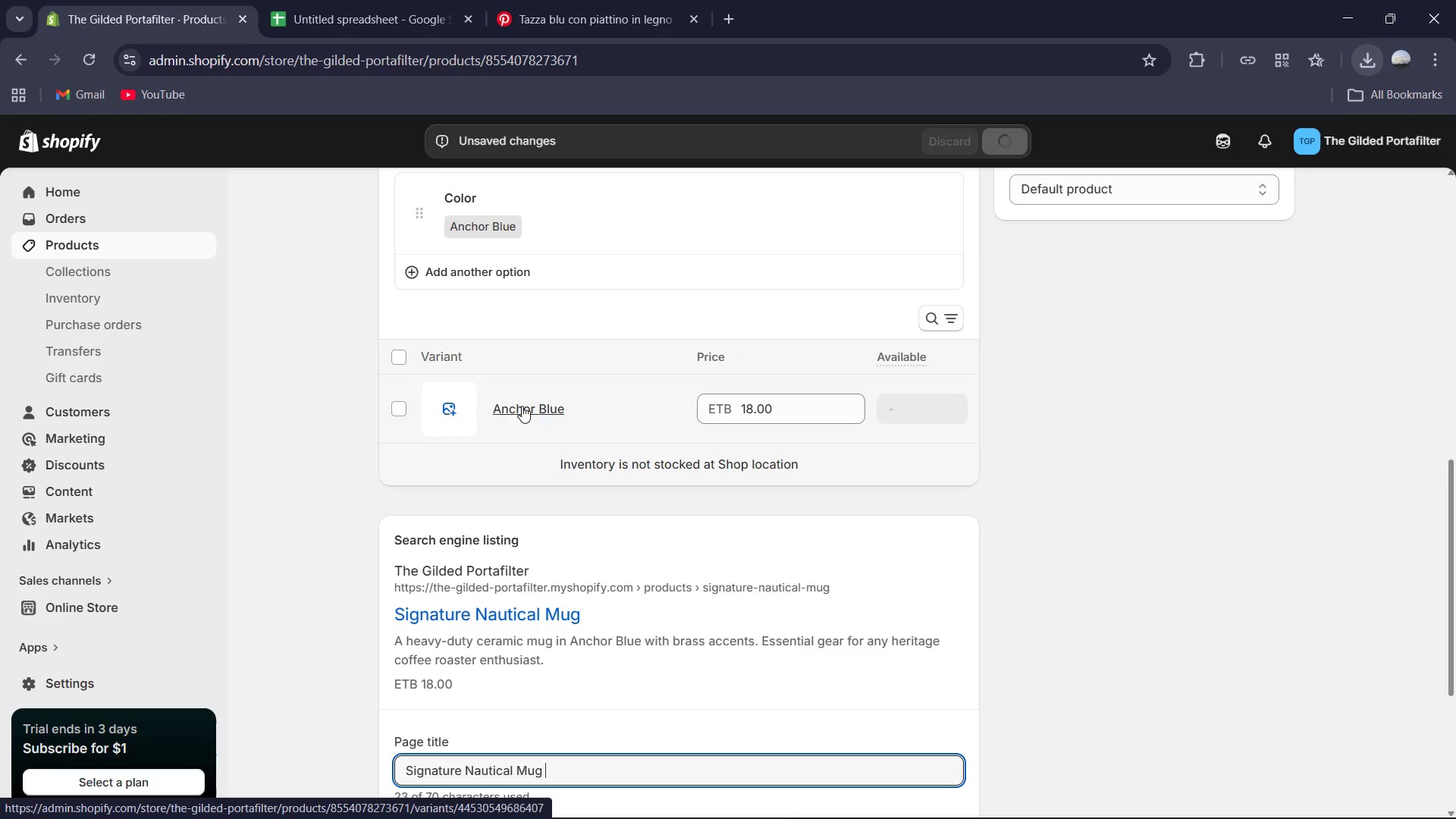 
wait(5.97)
 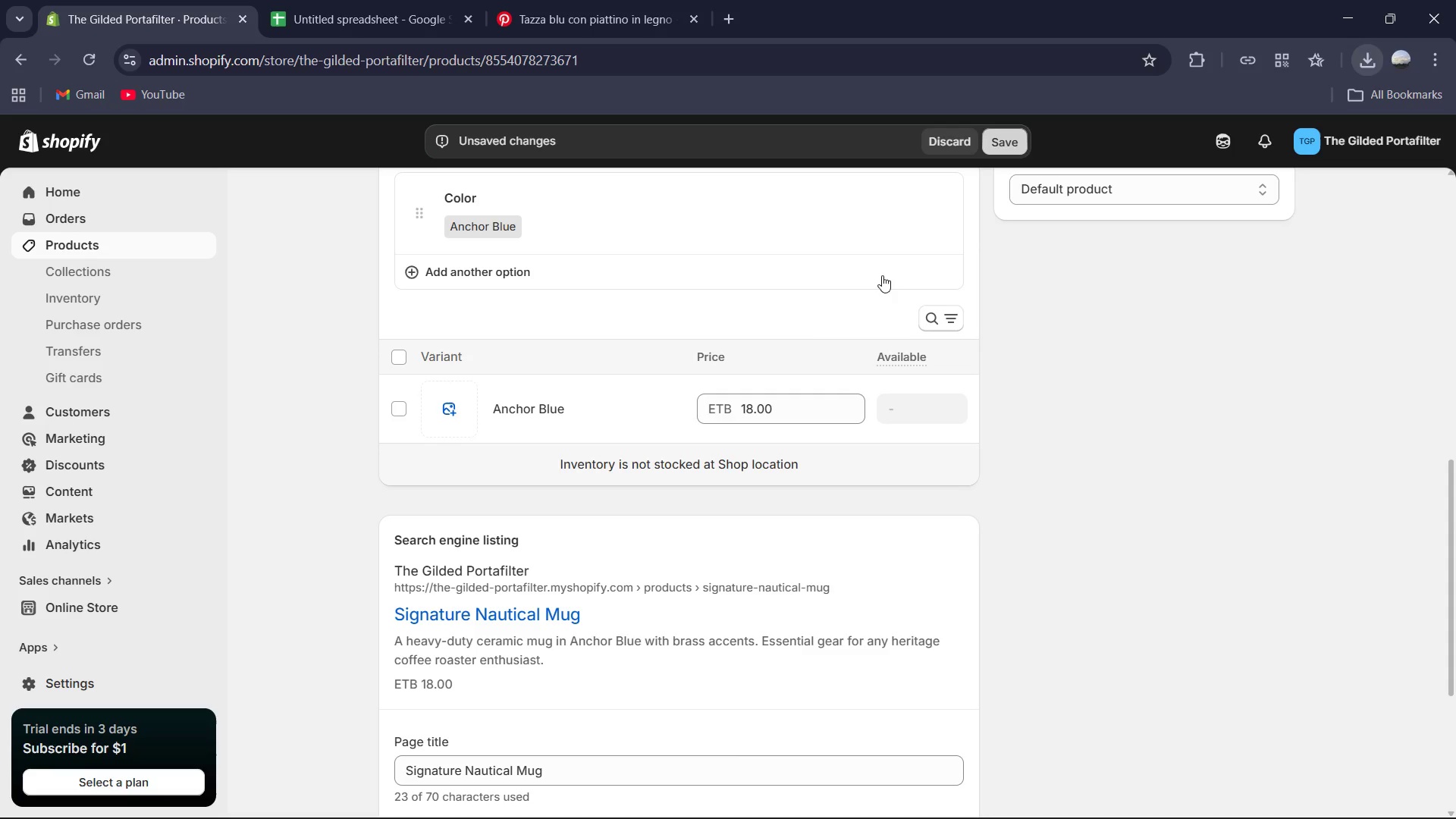 
left_click([522, 406])
 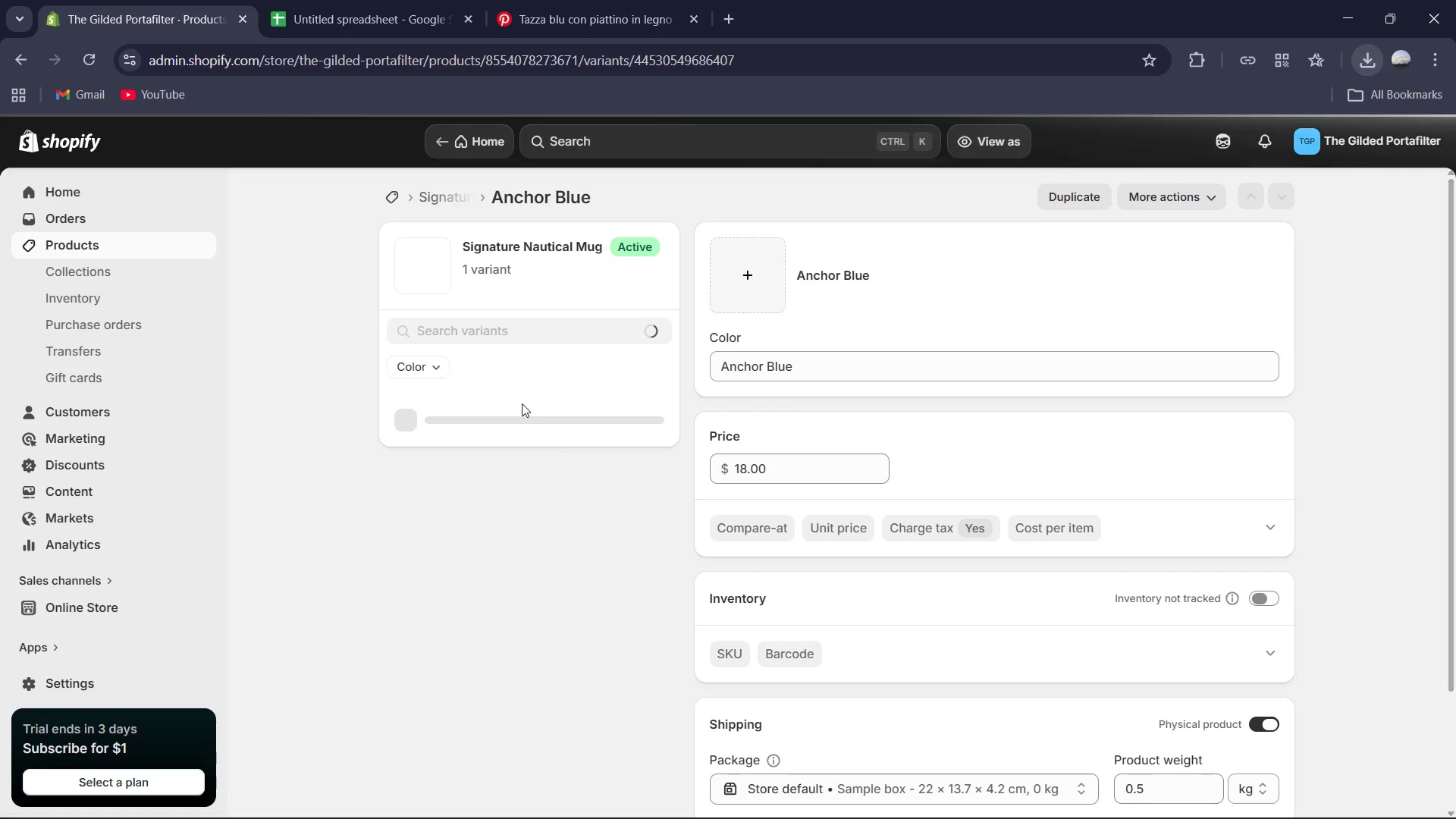 
scroll: coordinate [612, 410], scroll_direction: down, amount: 2.0
 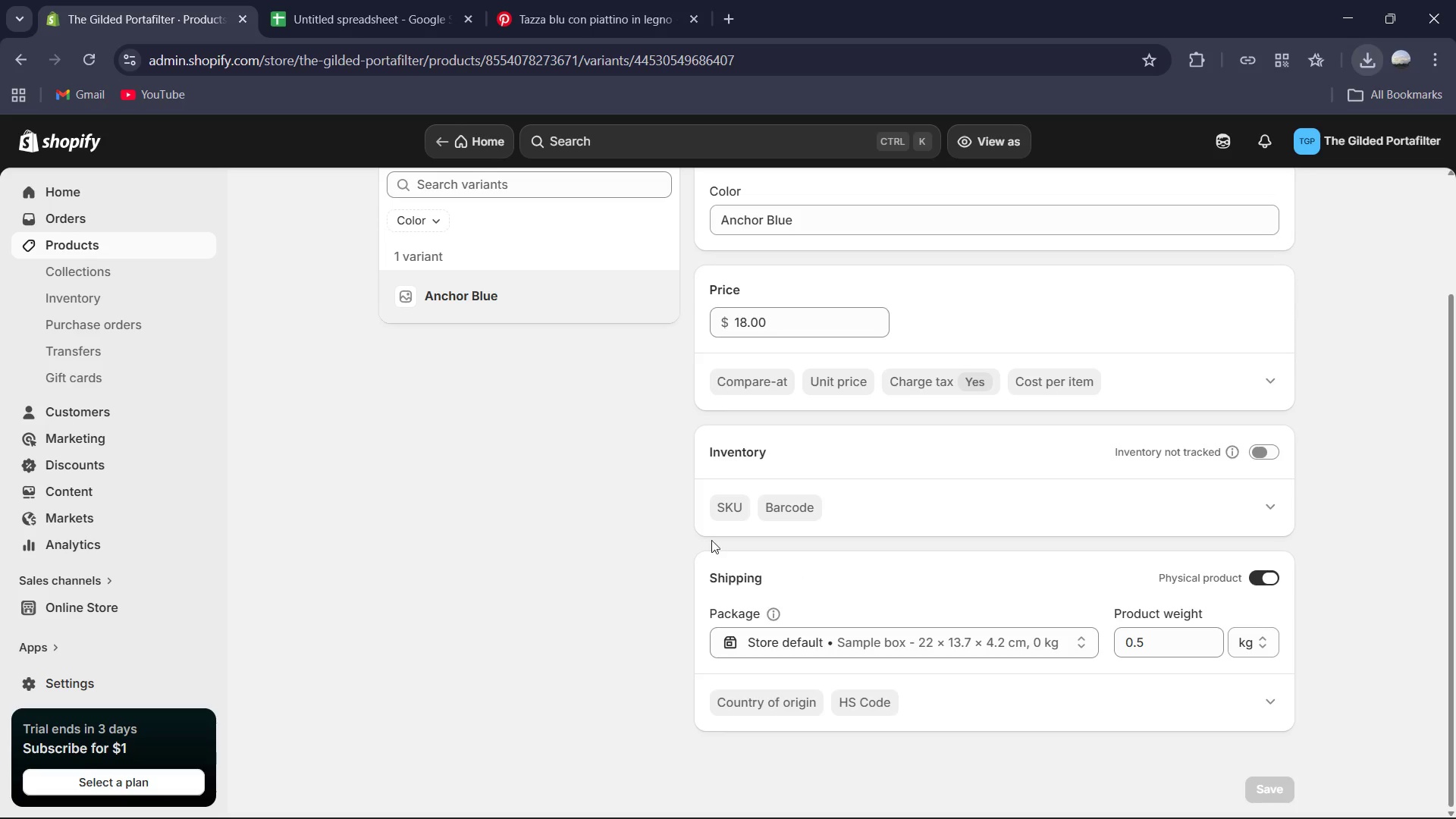 
left_click([726, 508])
 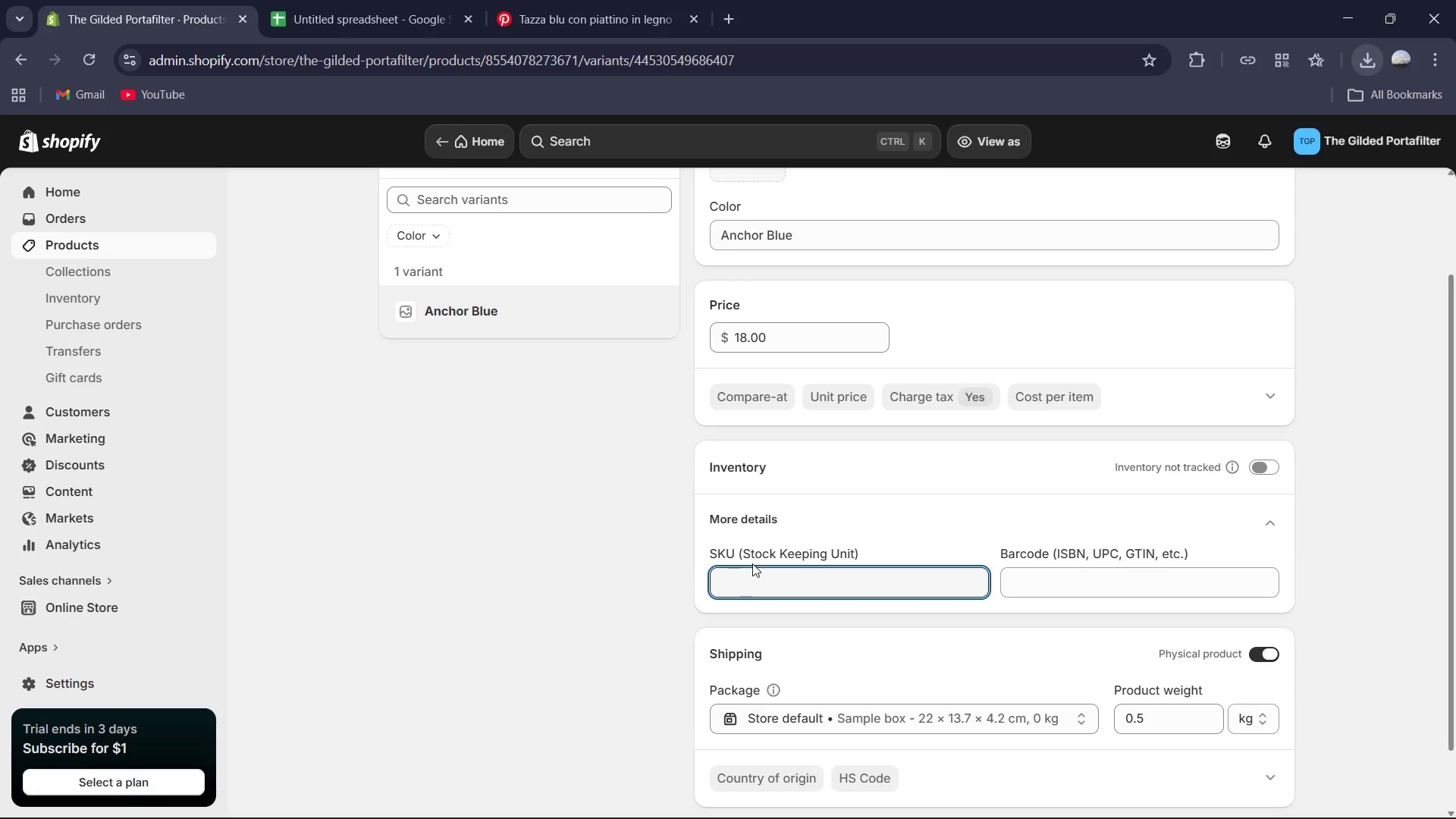 
type(GP-MU)
 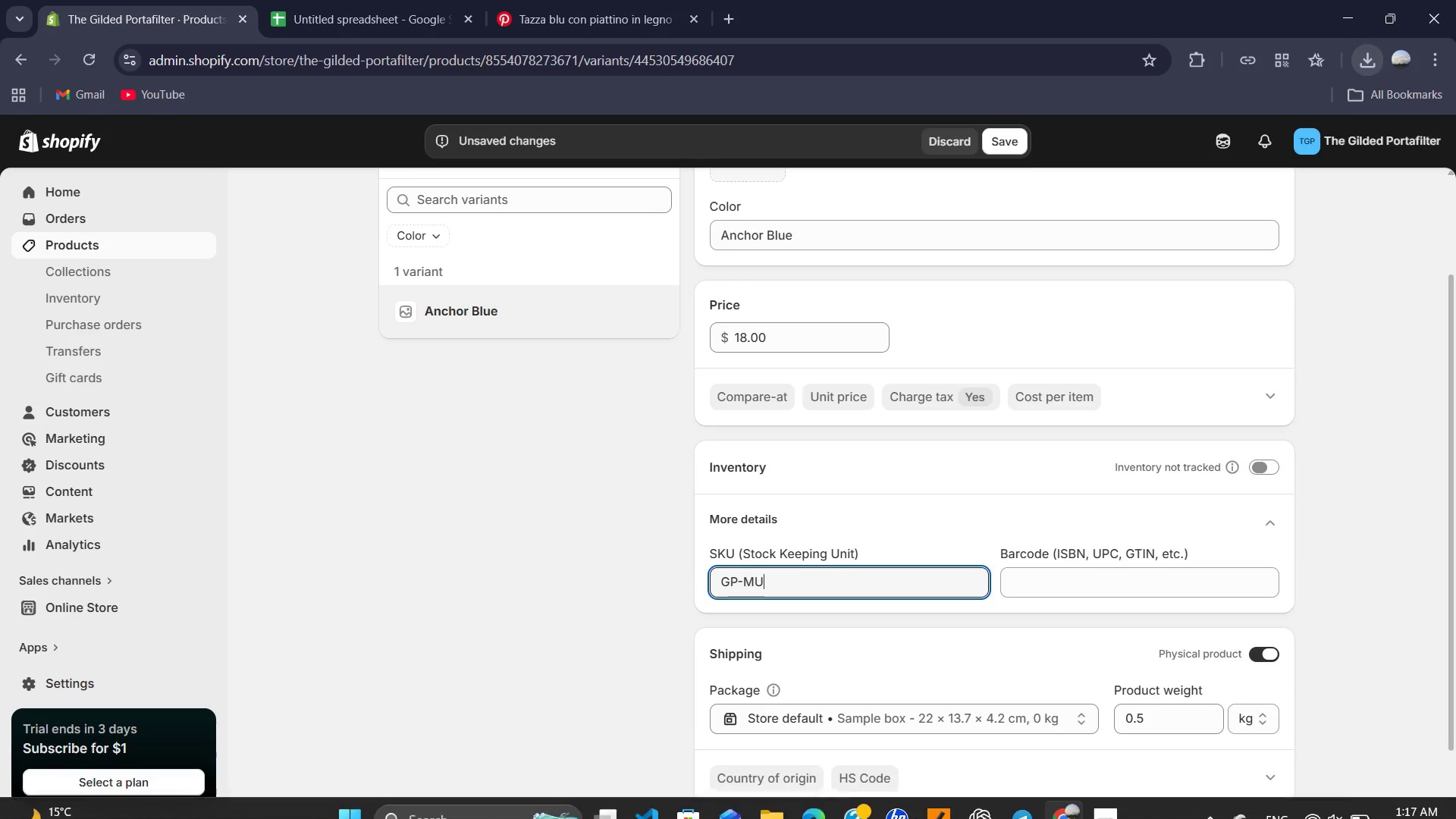 
left_click([808, 792])
 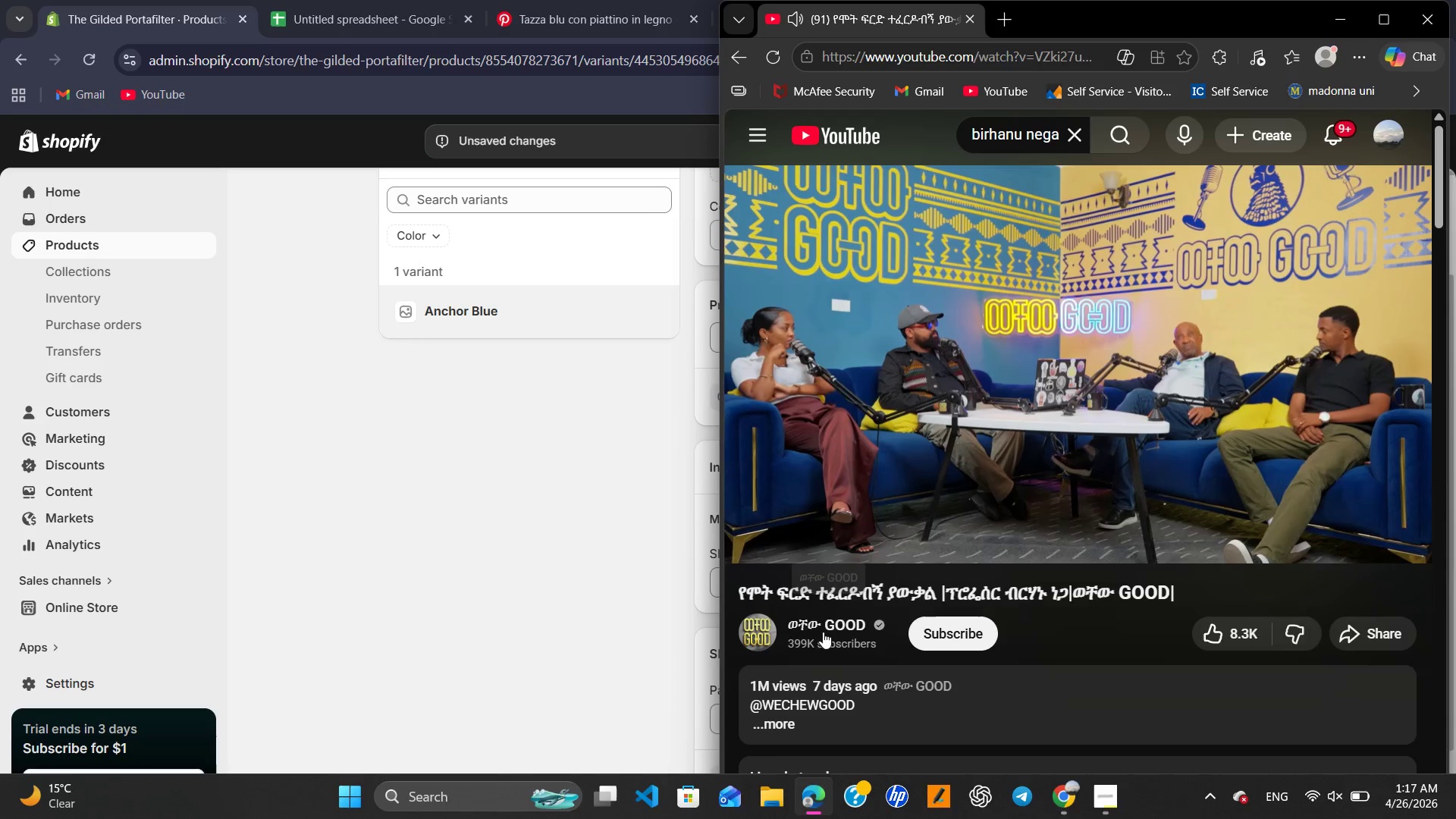 
key(Space)
 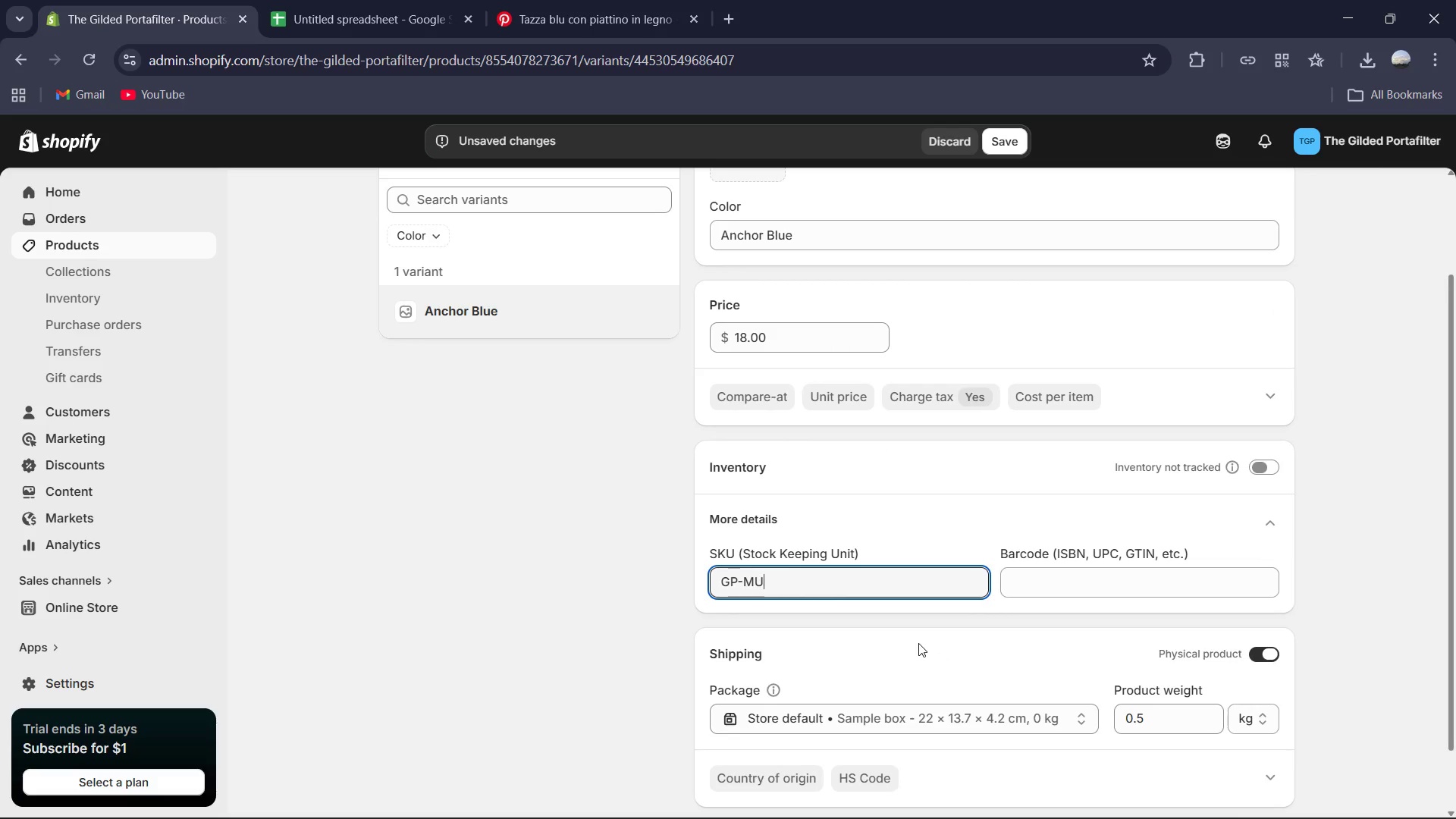 
type(G-BLU-12)
 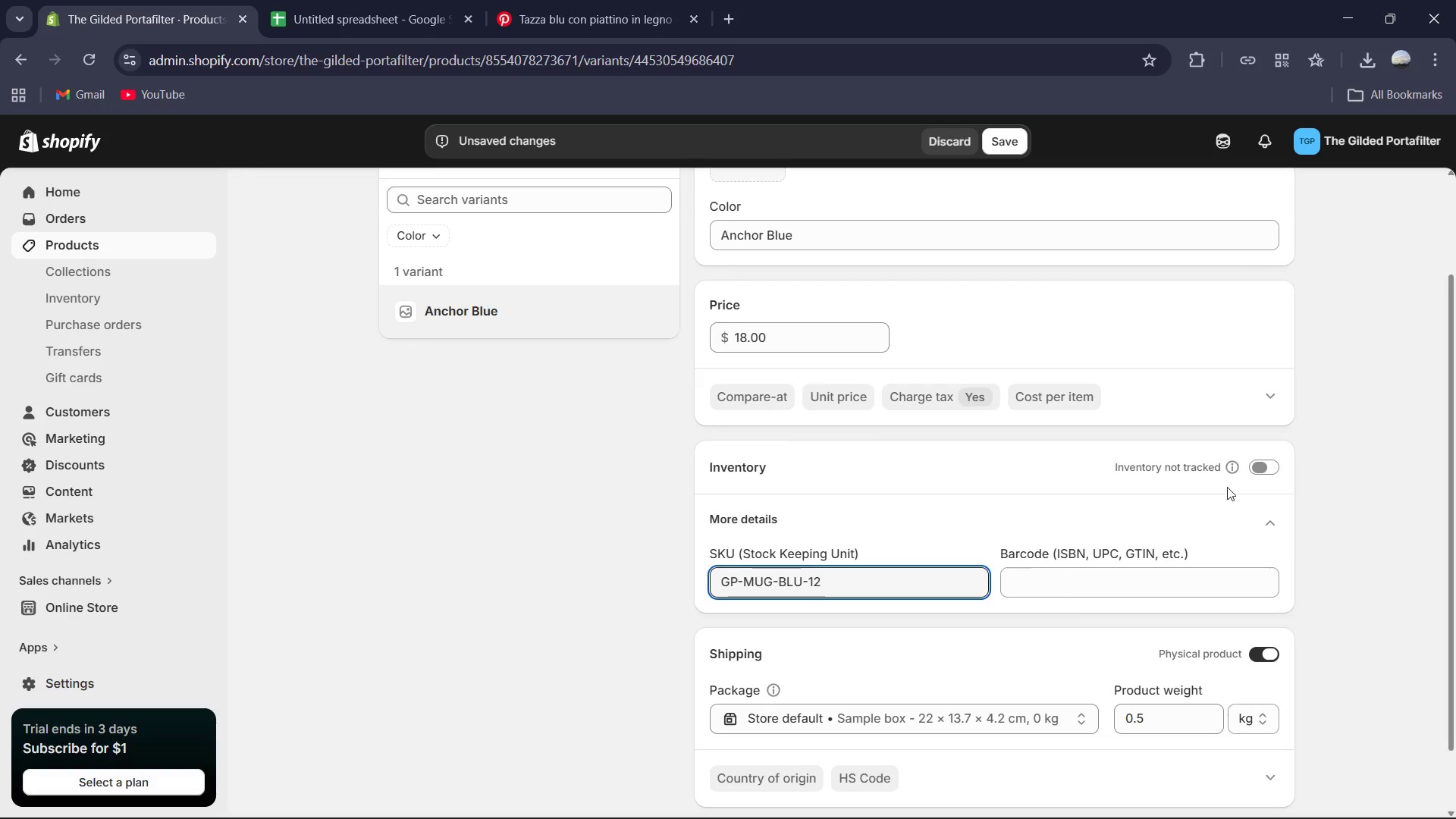 
left_click([1253, 466])
 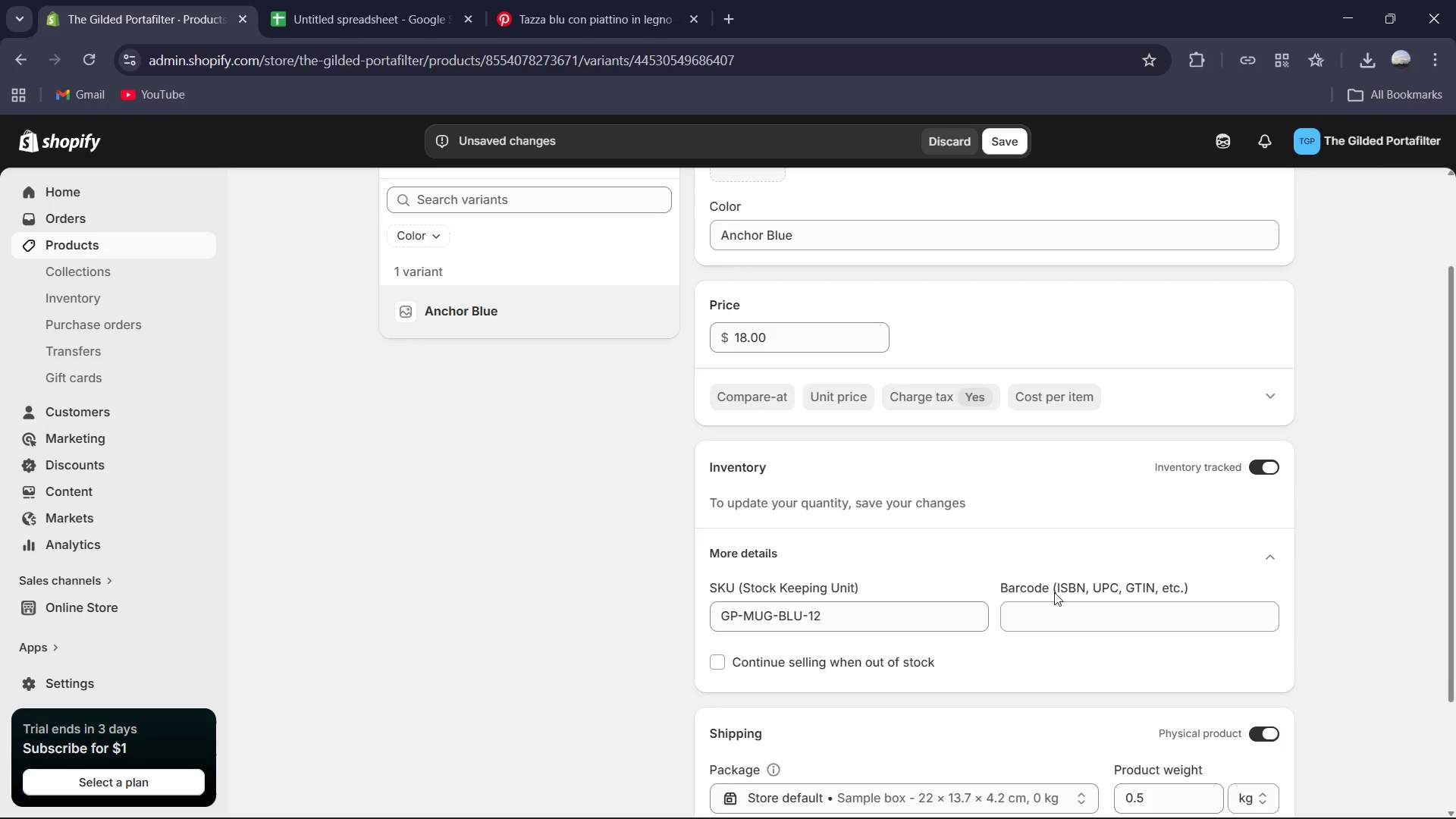 
scroll: coordinate [1048, 599], scroll_direction: down, amount: 2.0
 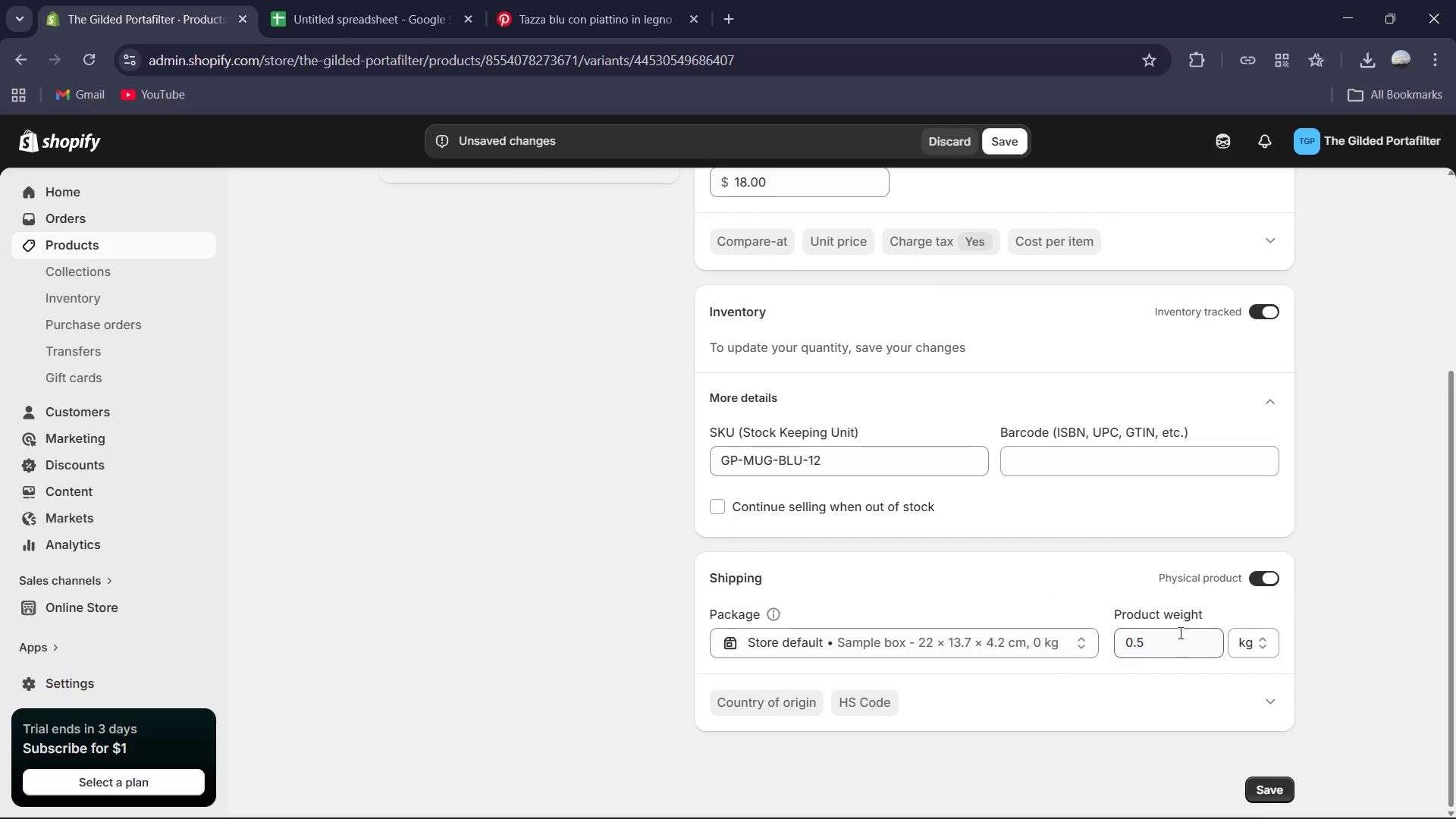 
scroll: coordinate [1175, 625], scroll_direction: up, amount: 3.0
 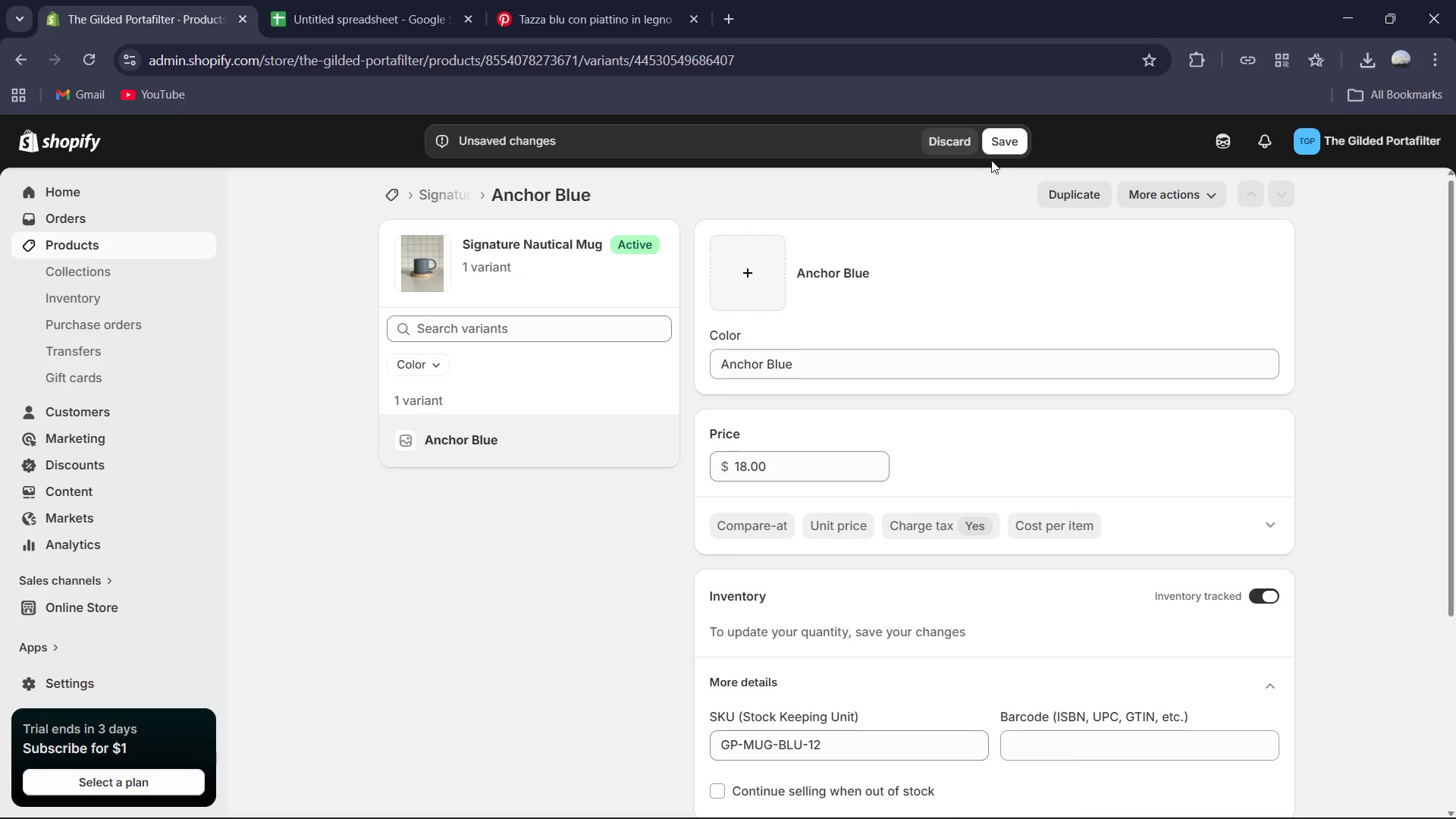 
left_click([999, 150])
 